 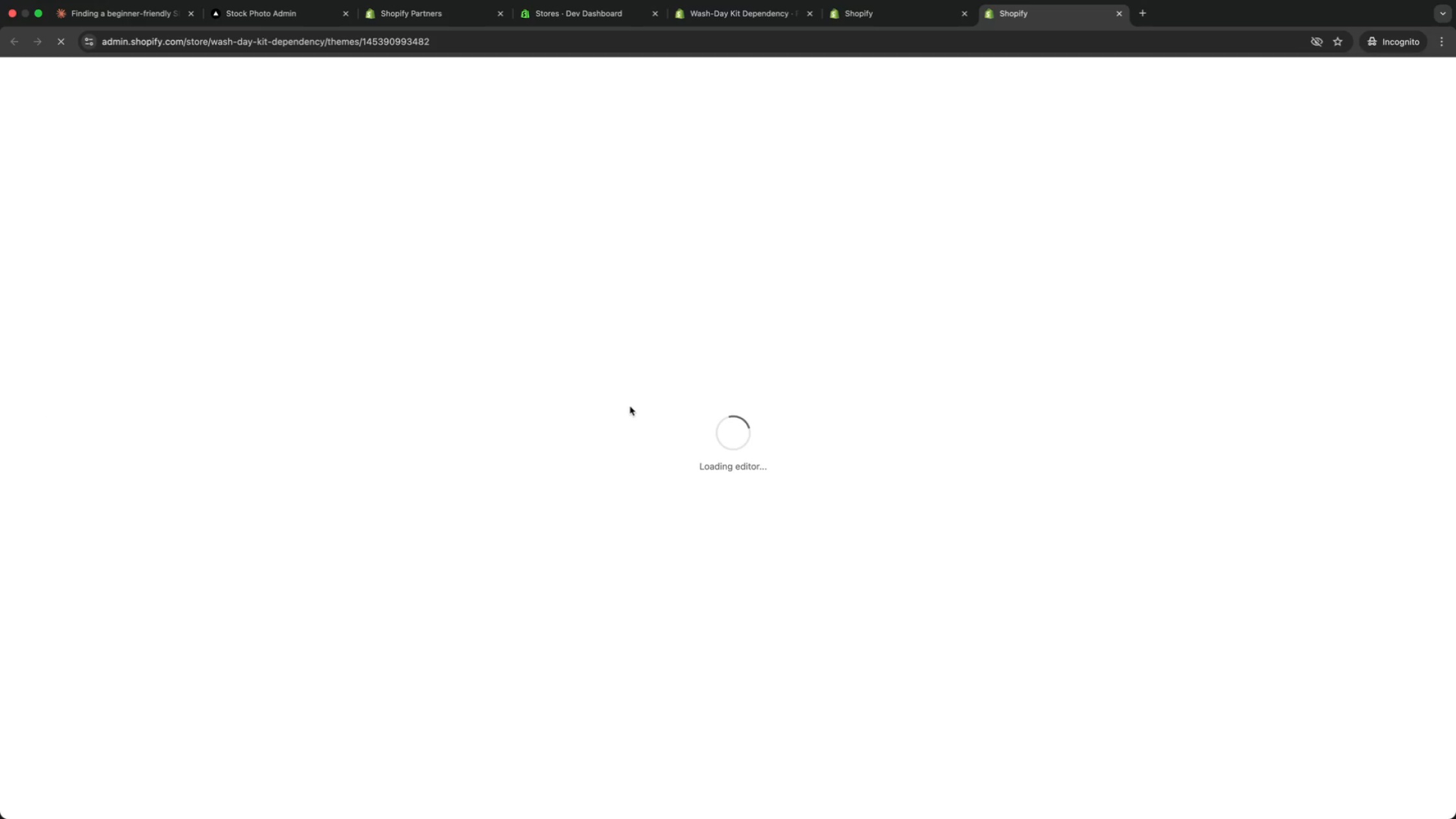 
scroll: coordinate [803, 148], scroll_direction: up, amount: 71.0
 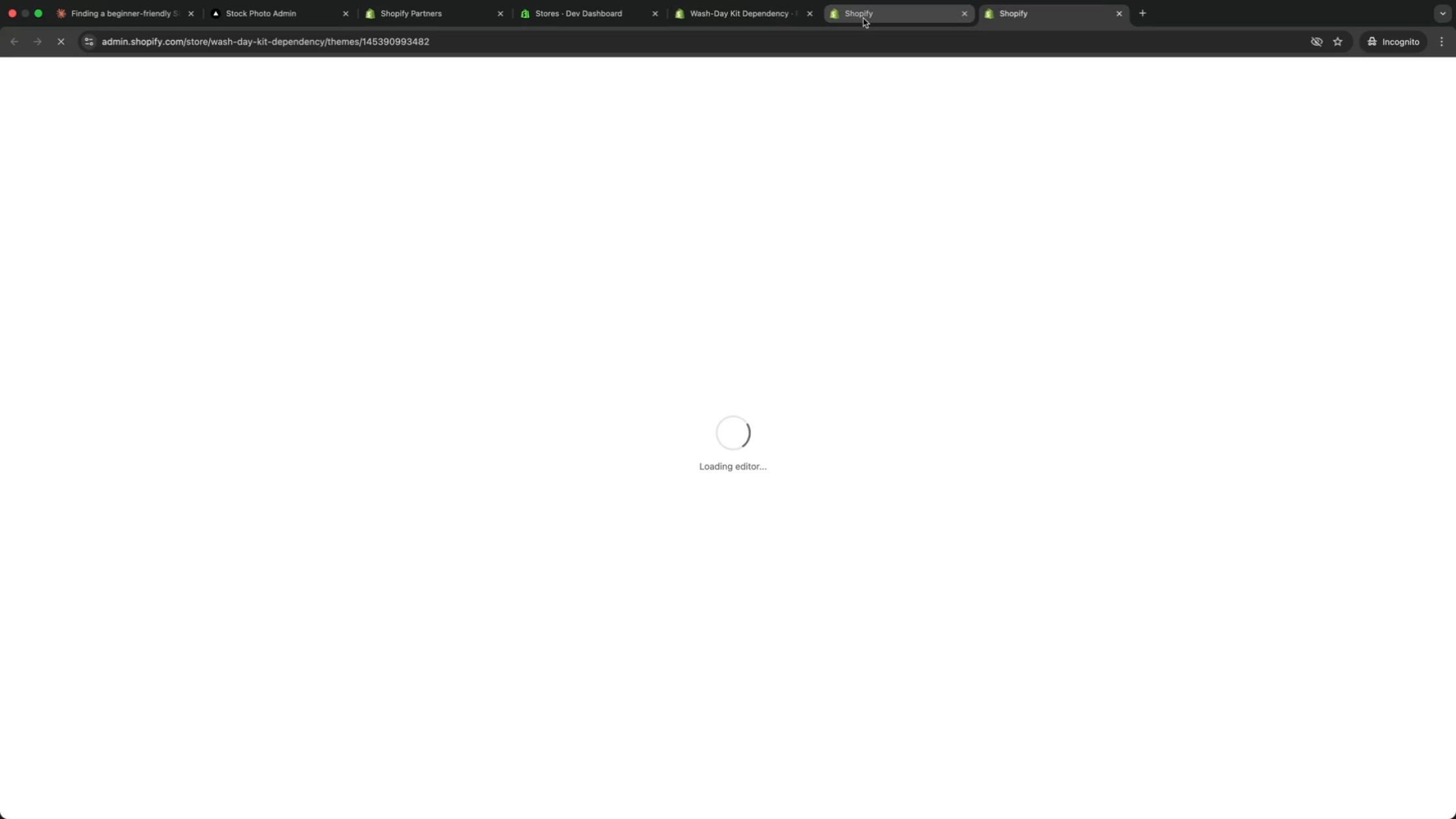 
left_click([863, 18])
 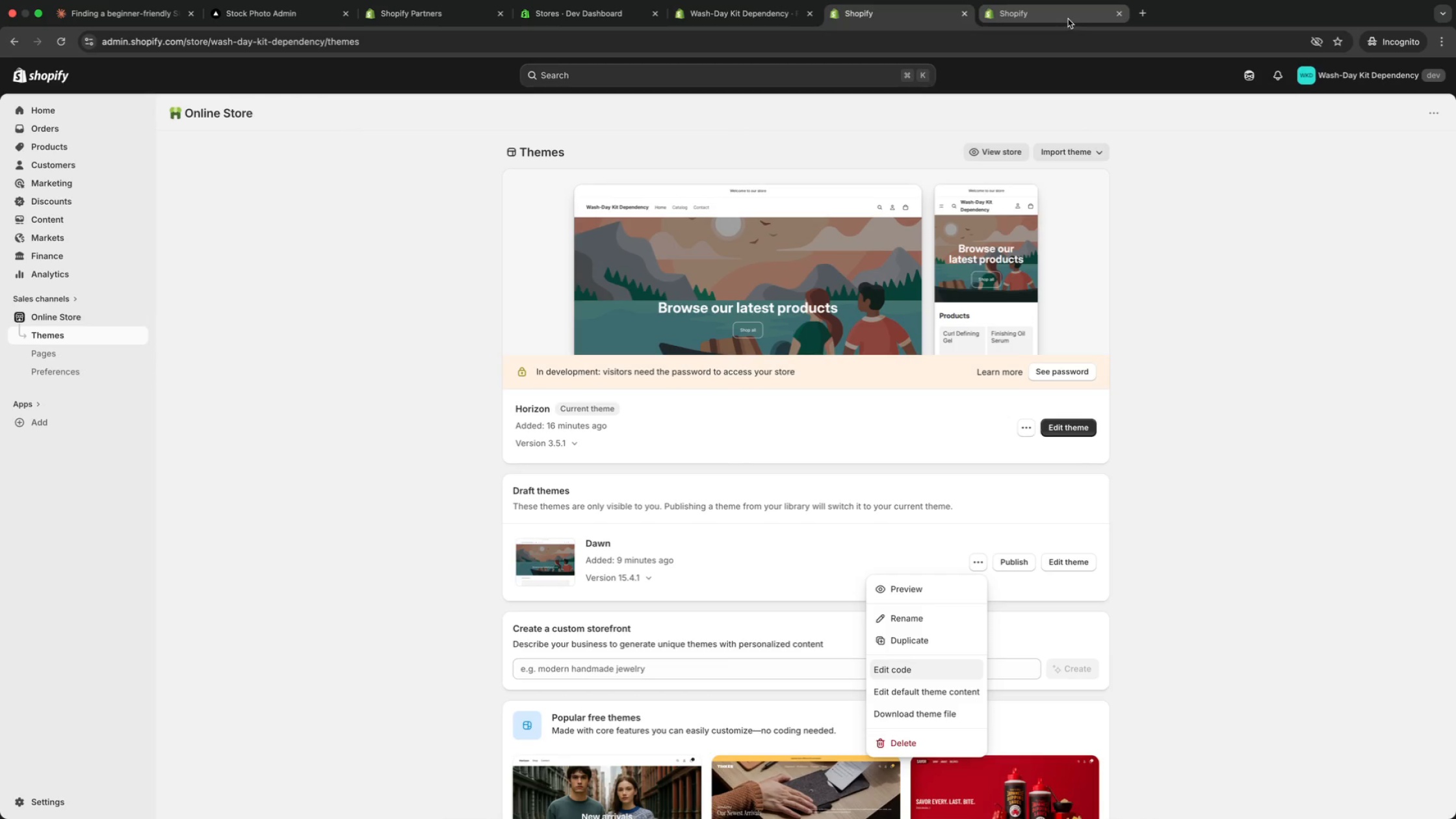 
left_click([1068, 19])
 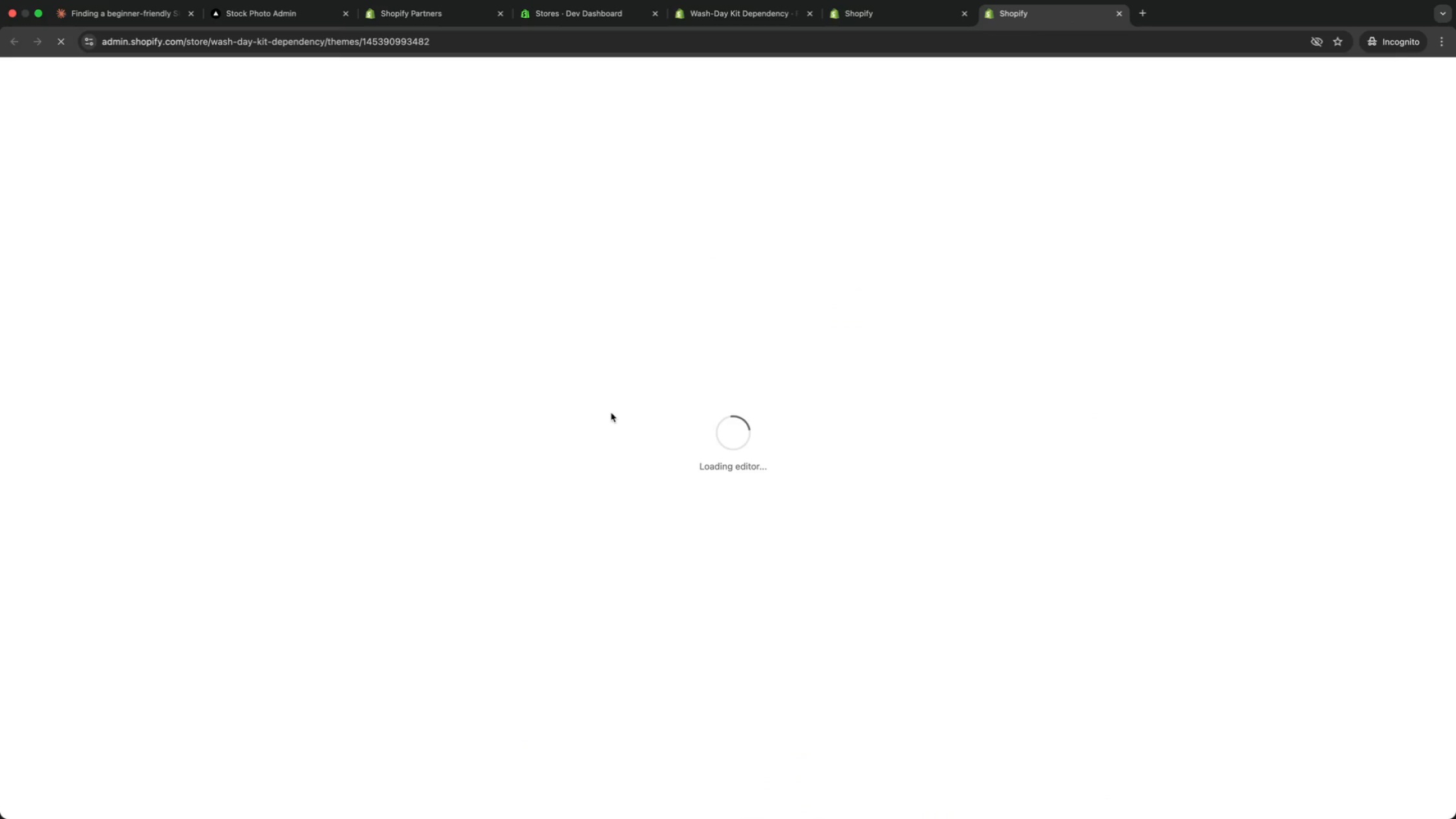 
scroll: coordinate [625, 406], scroll_direction: up, amount: 55.0
 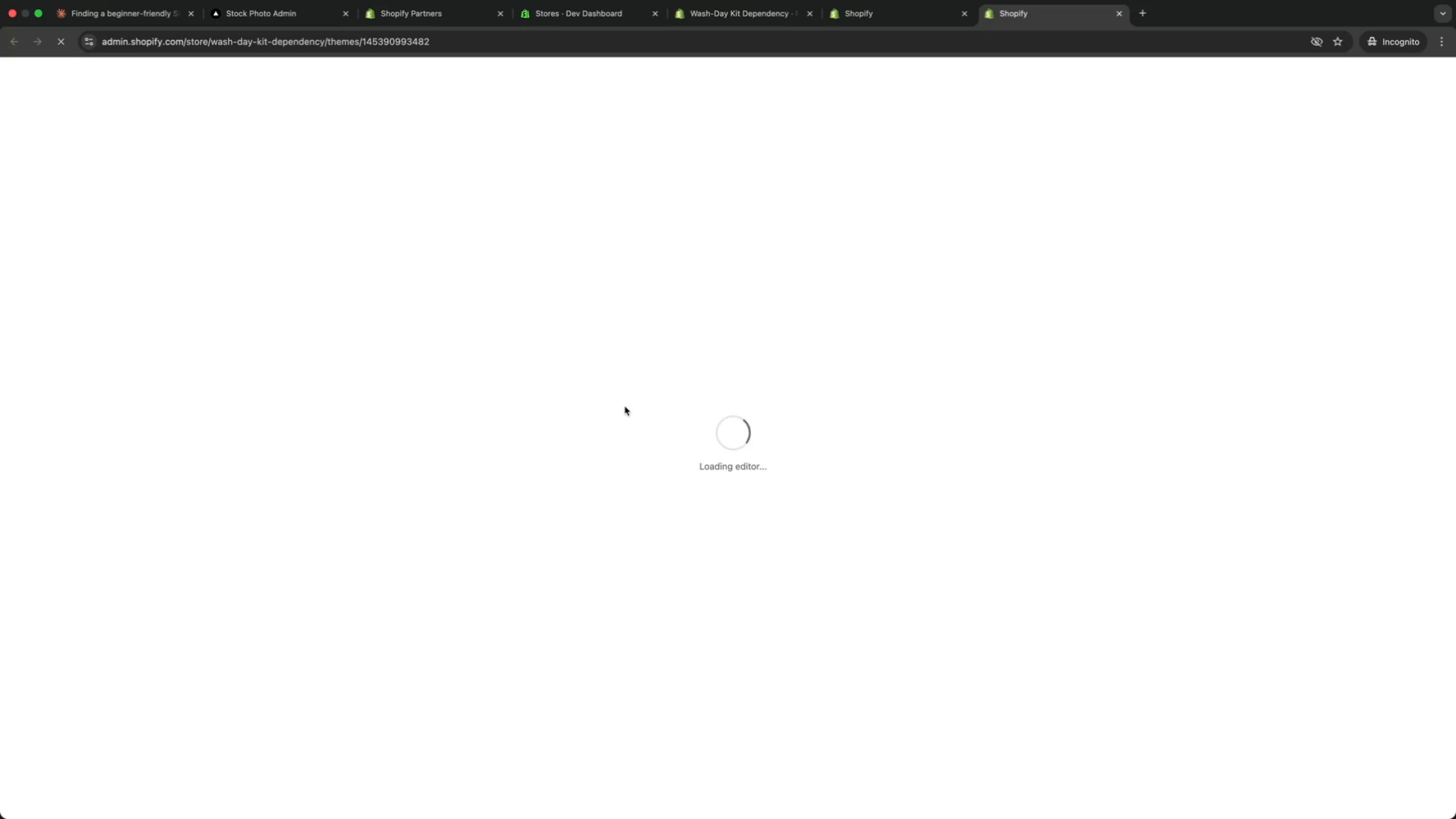 
scroll: coordinate [759, 268], scroll_direction: up, amount: 34.0
 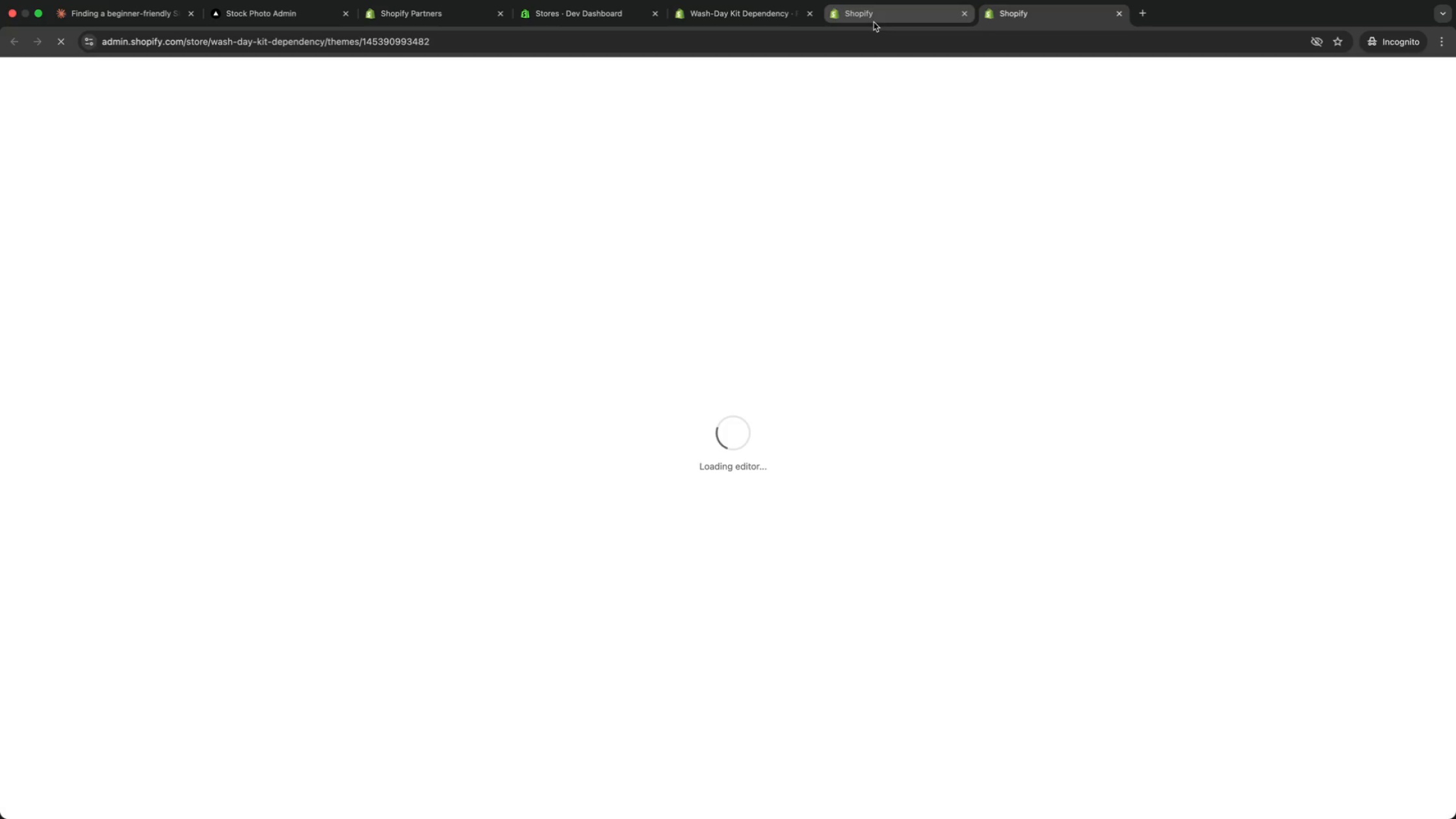 
left_click([874, 22])
 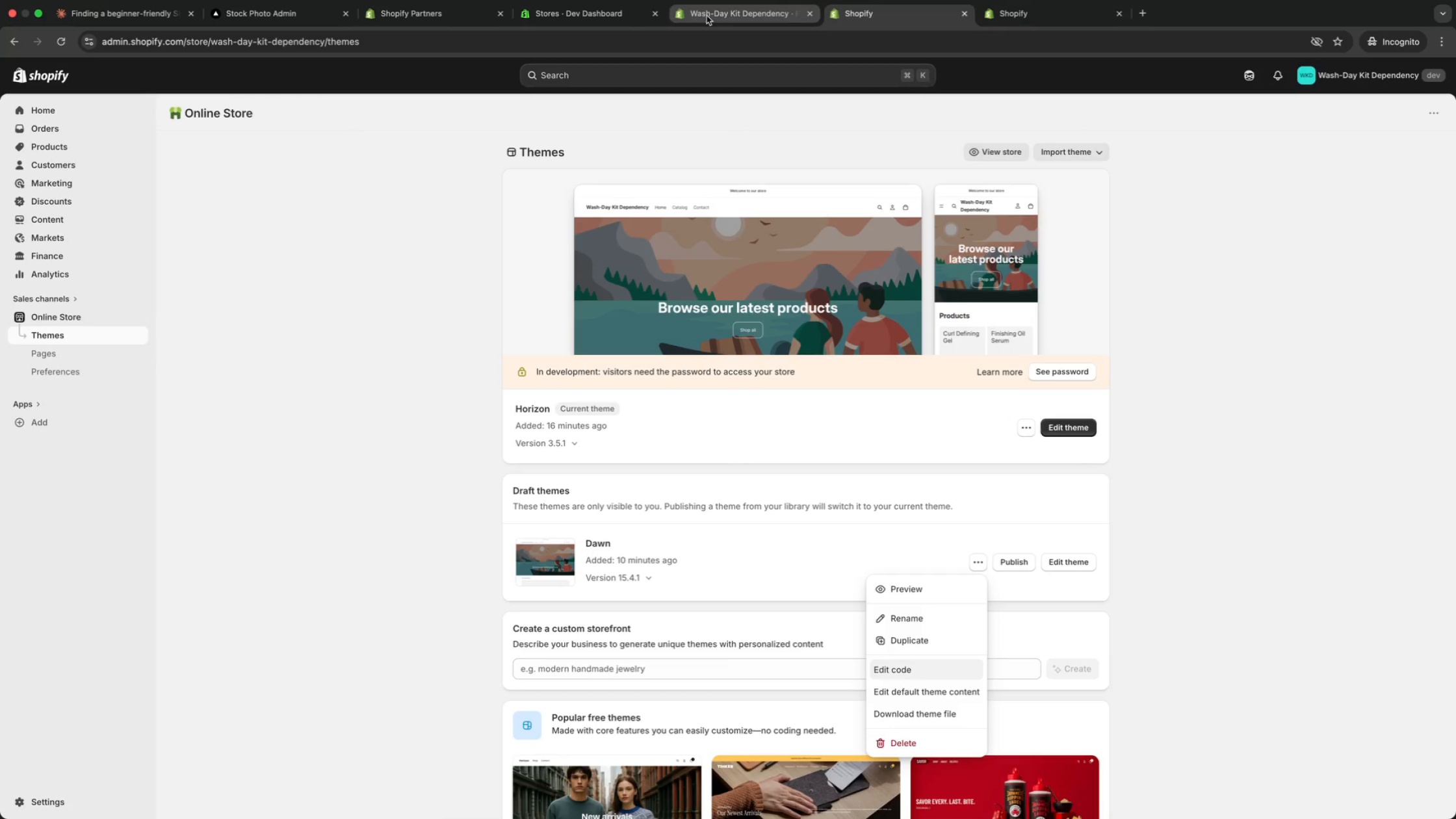 
left_click([707, 16])
 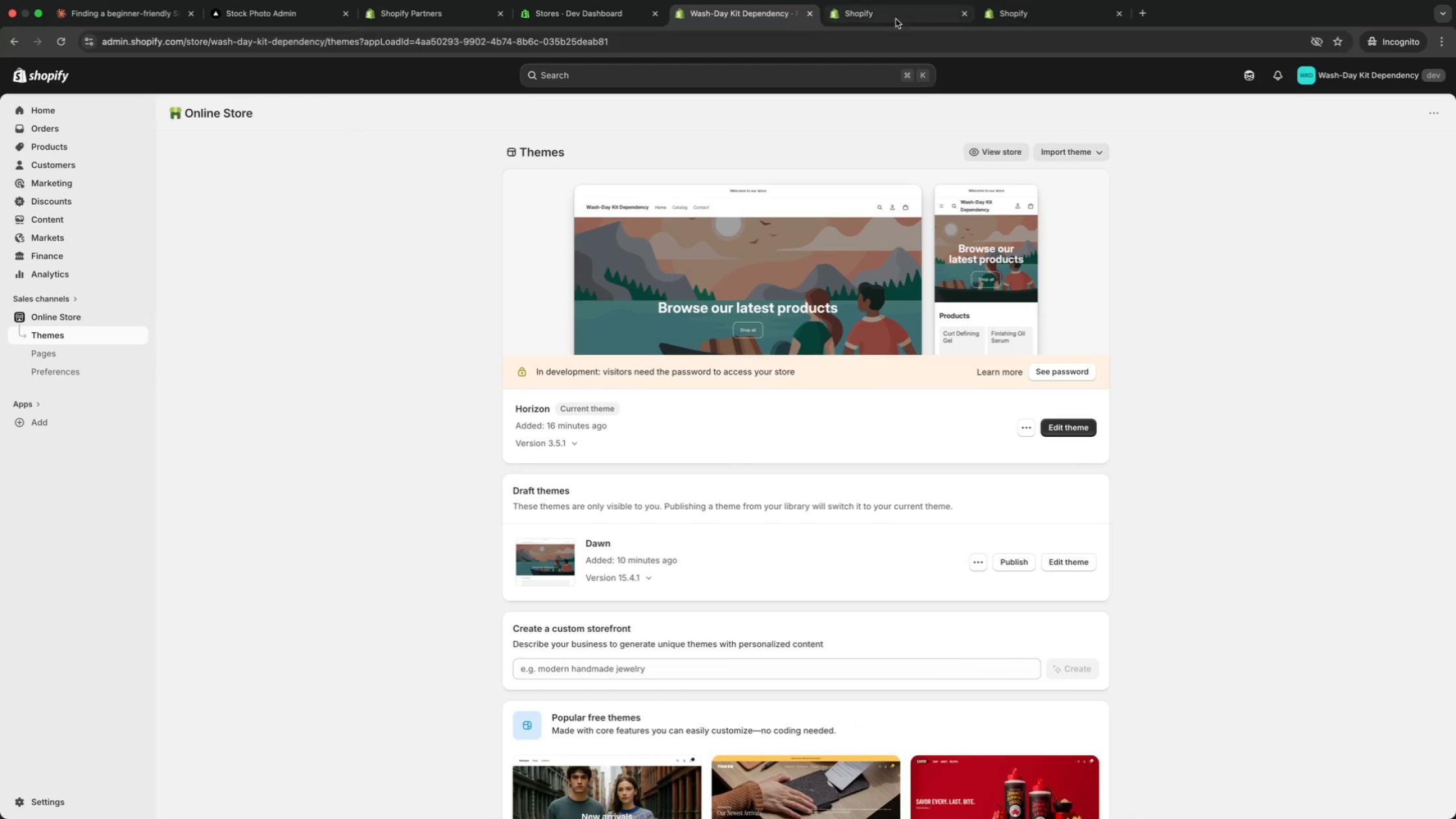 
left_click([897, 17])
 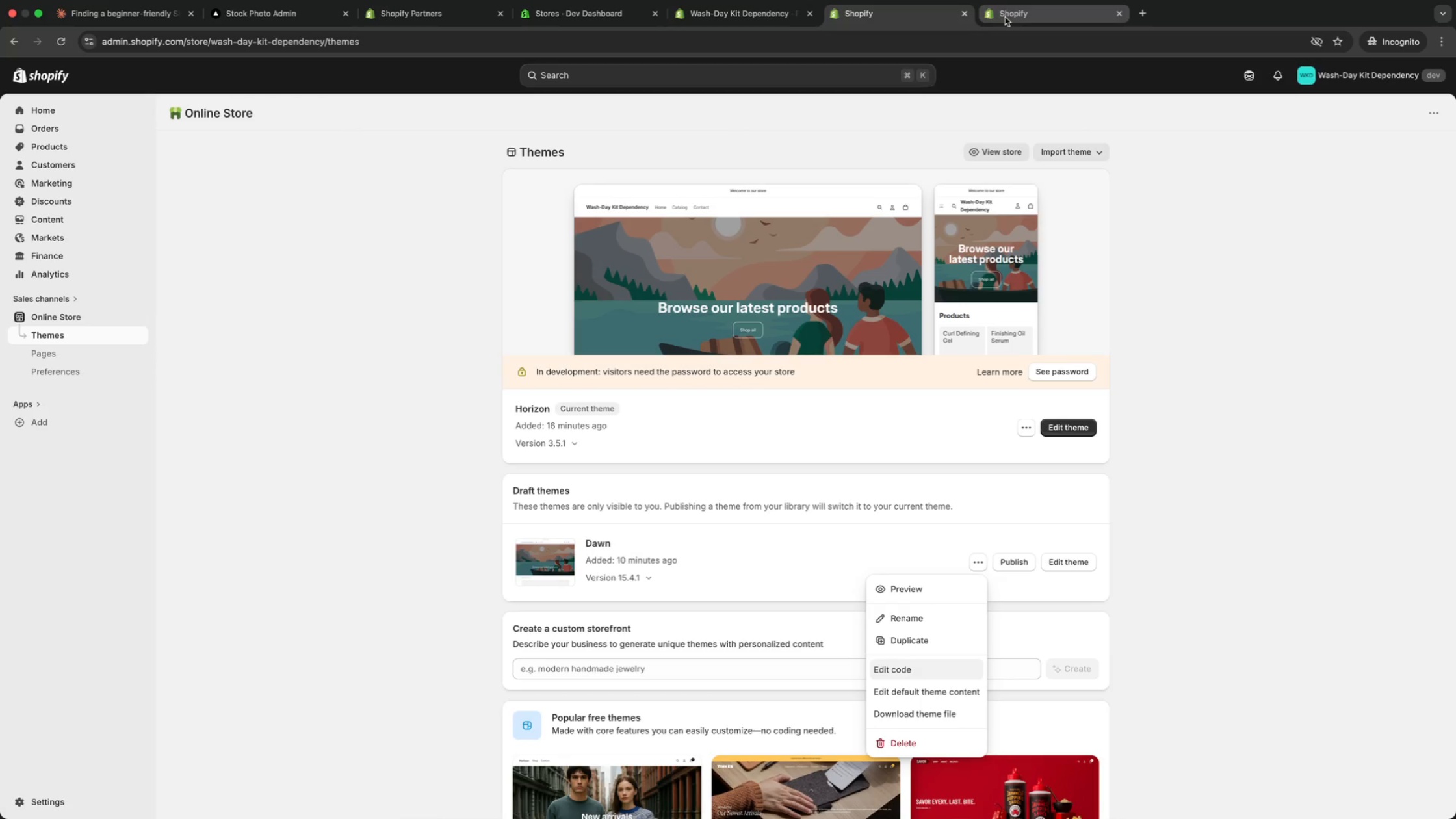 
left_click([1012, 16])
 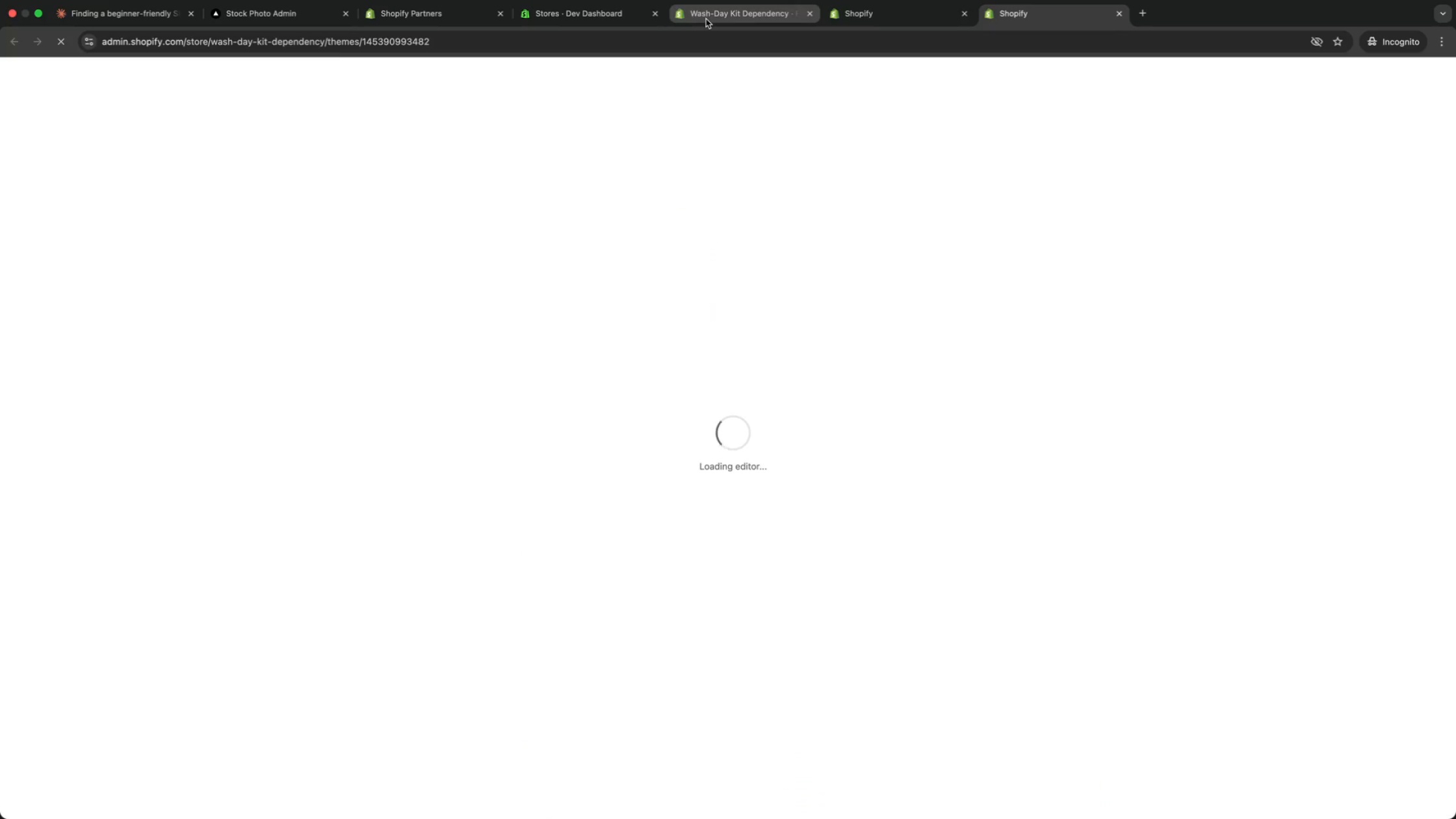 
left_click([706, 19])
 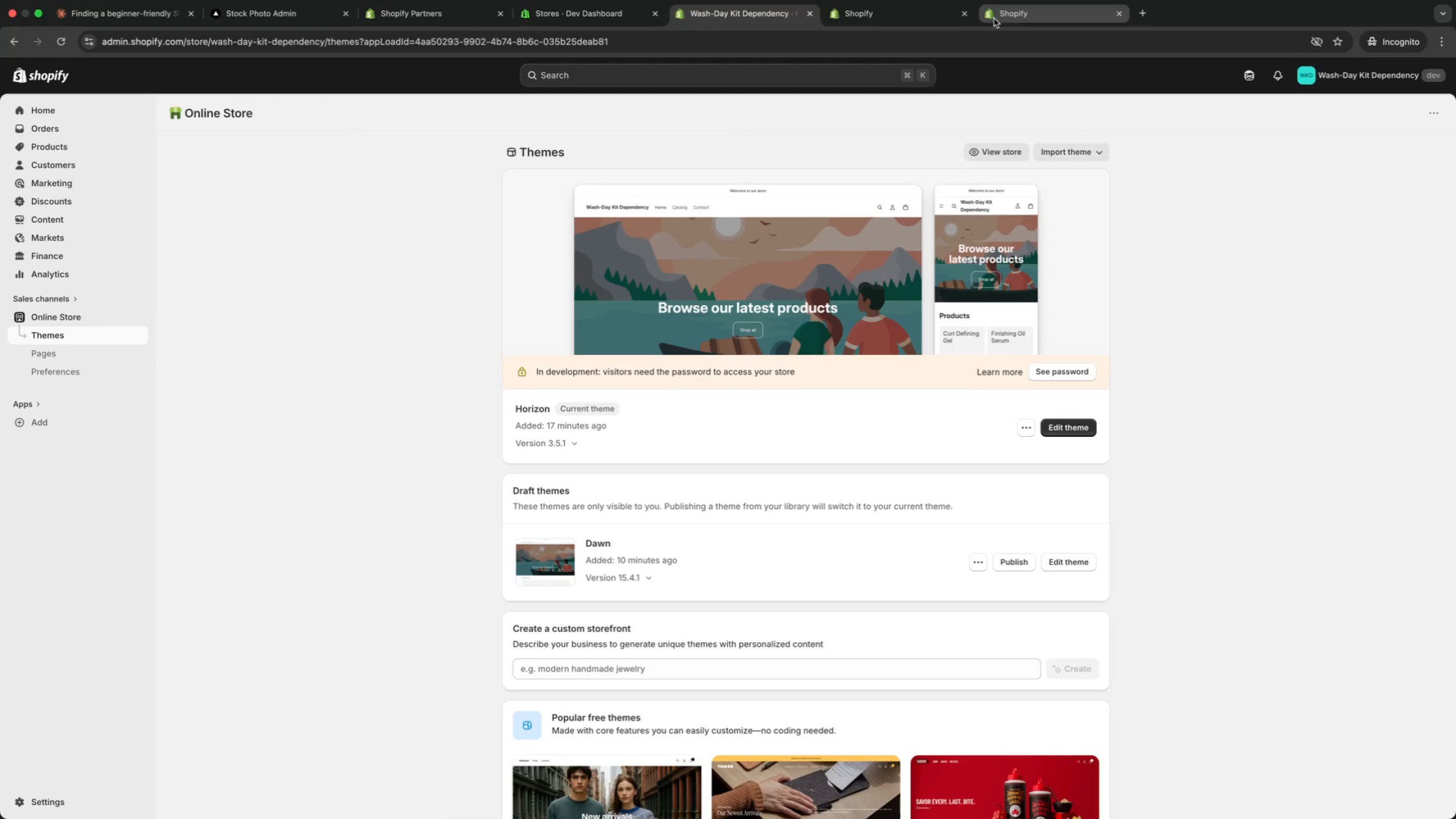 
left_click([994, 18])
 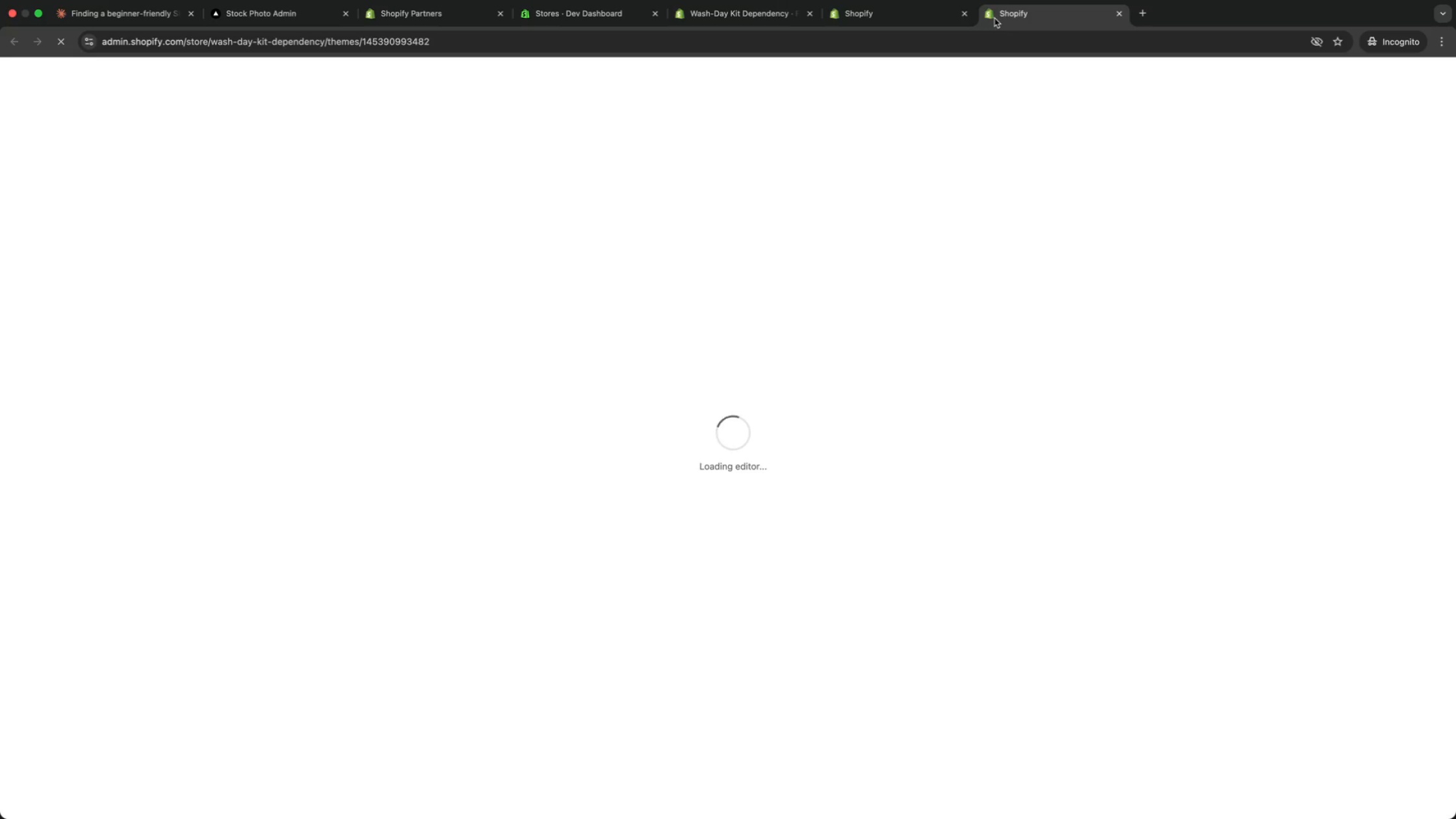 
wait(5.71)
 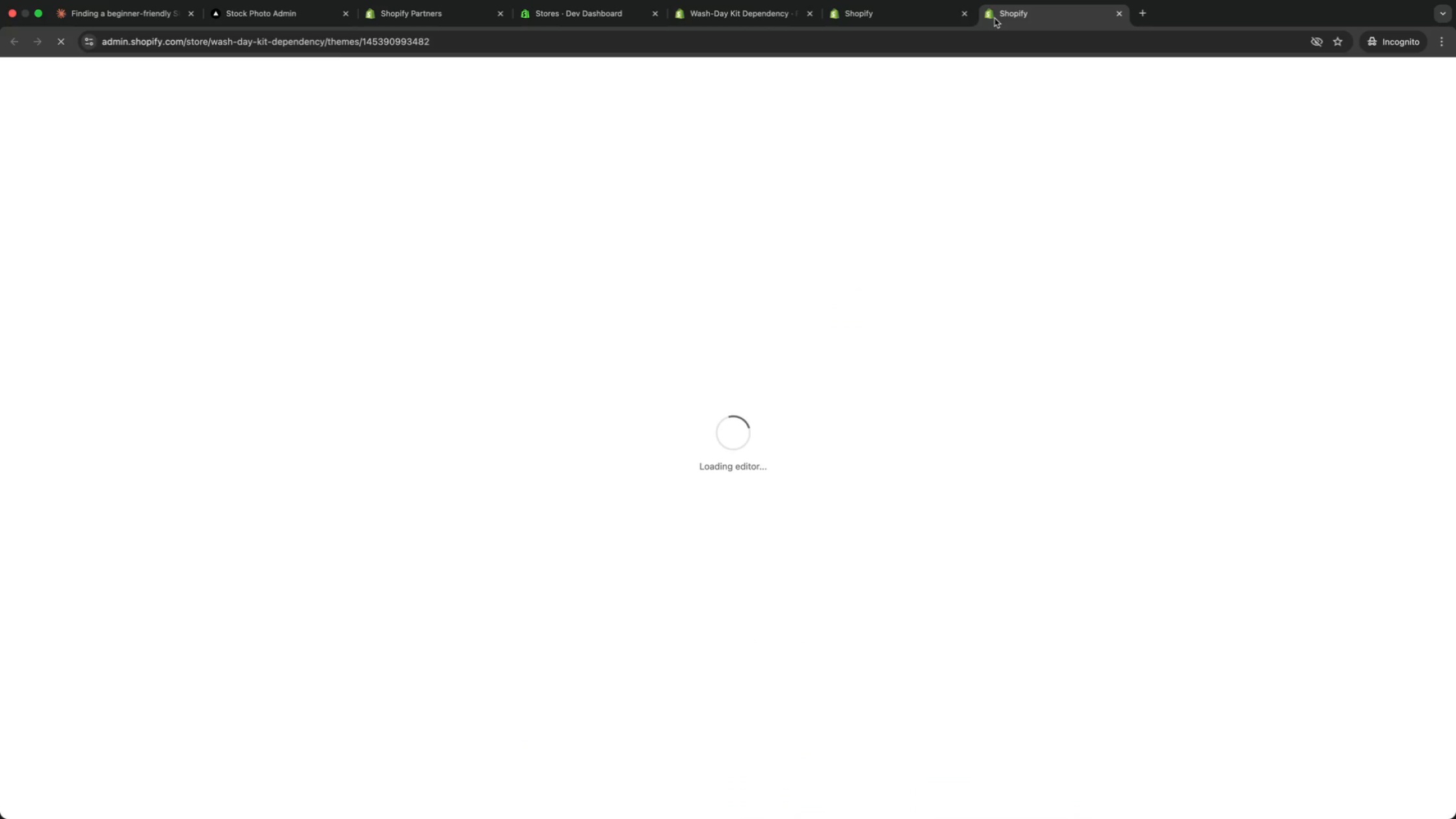 
left_click([870, 11])
 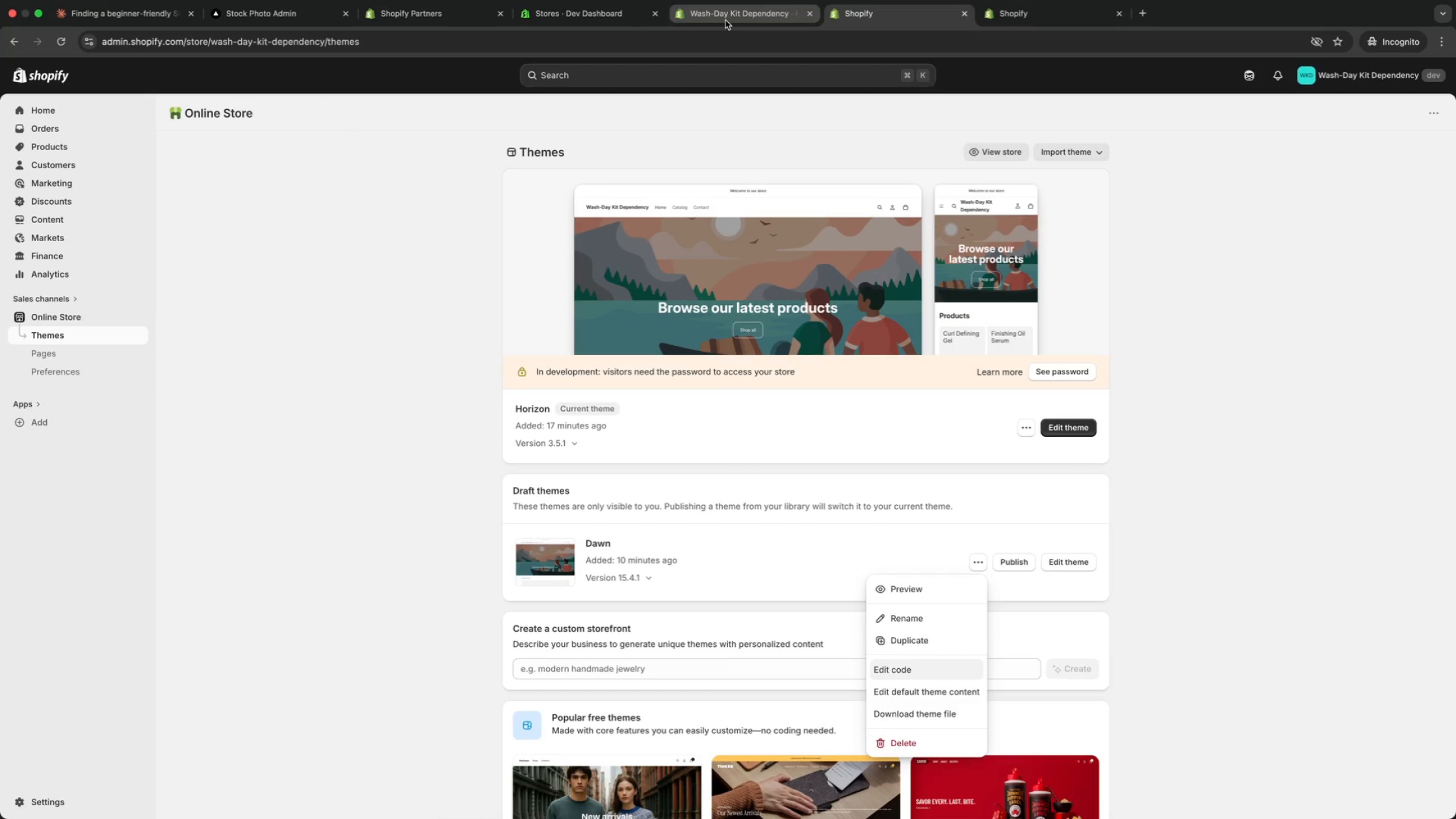 
left_click([725, 20])
 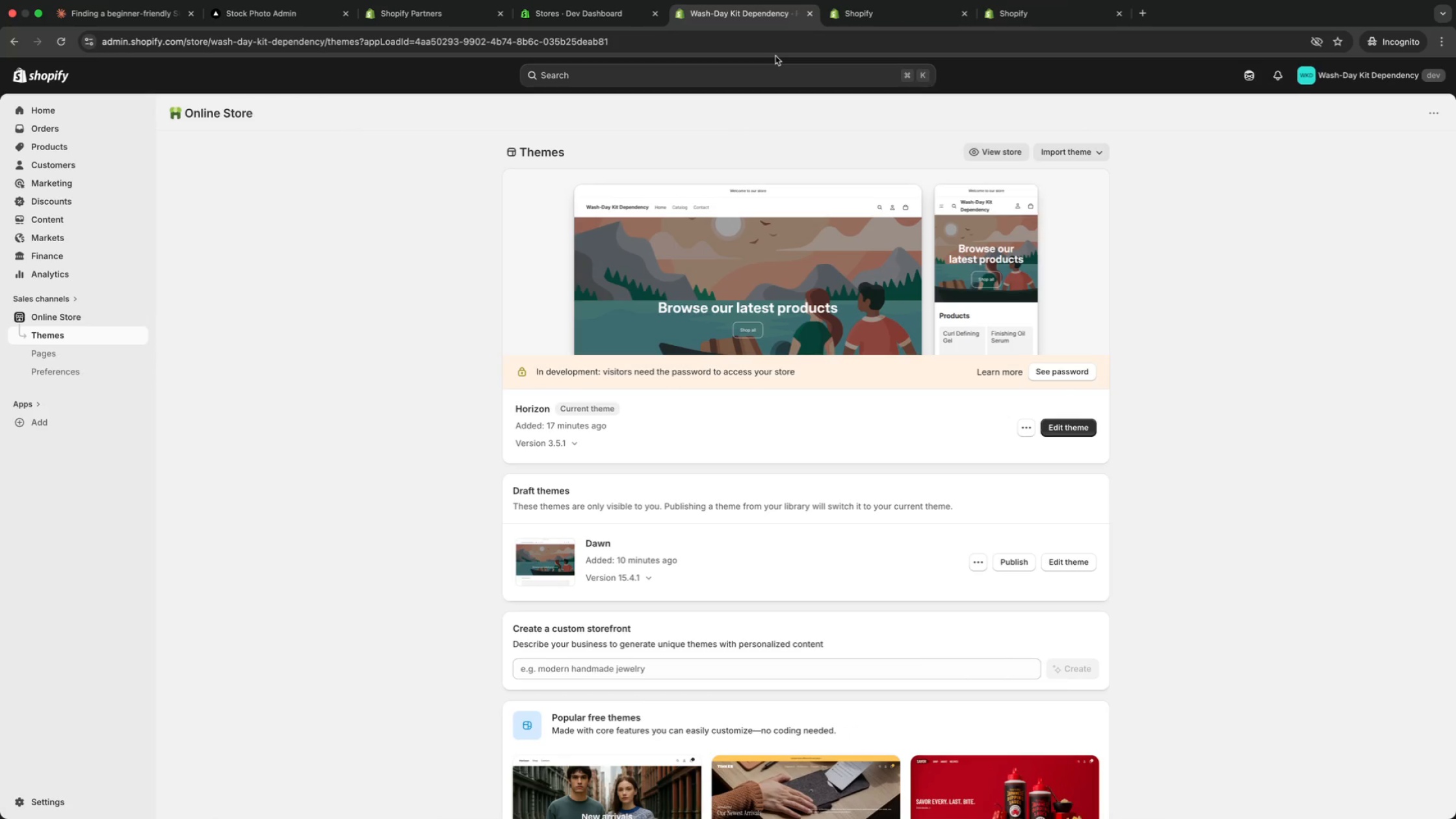 
wait(5.5)
 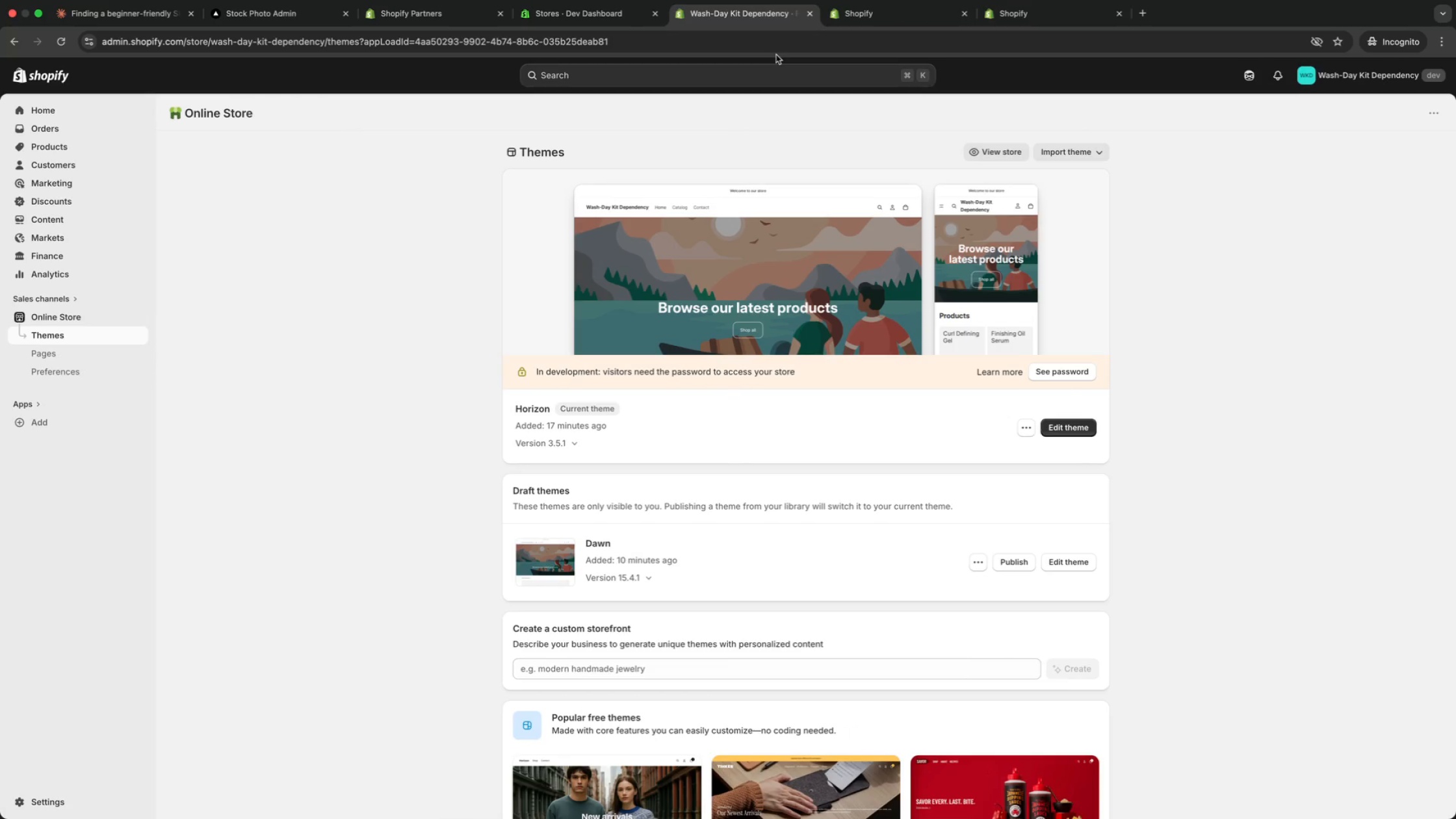 
left_click([1009, 19])
 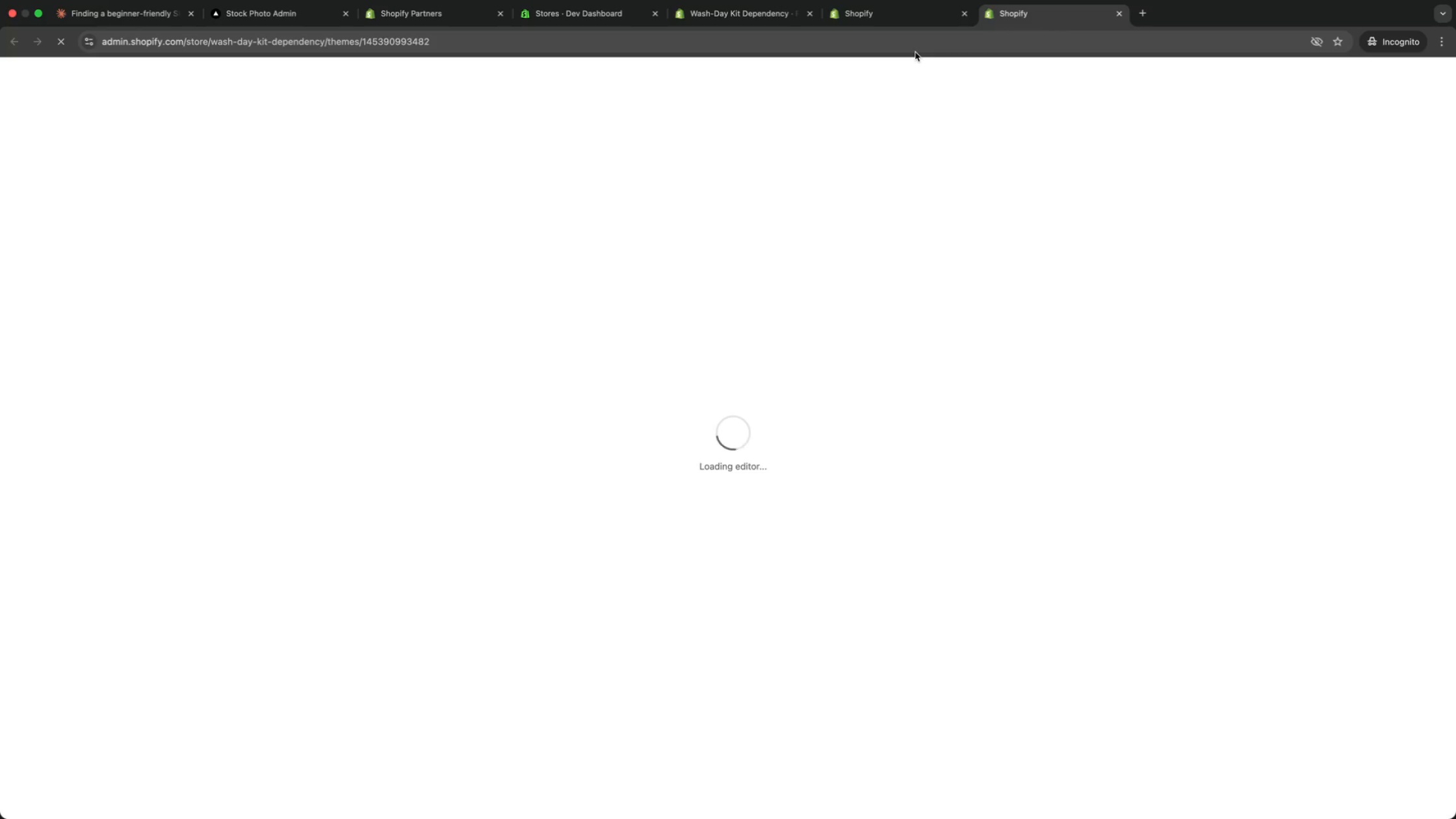 
wait(11.92)
 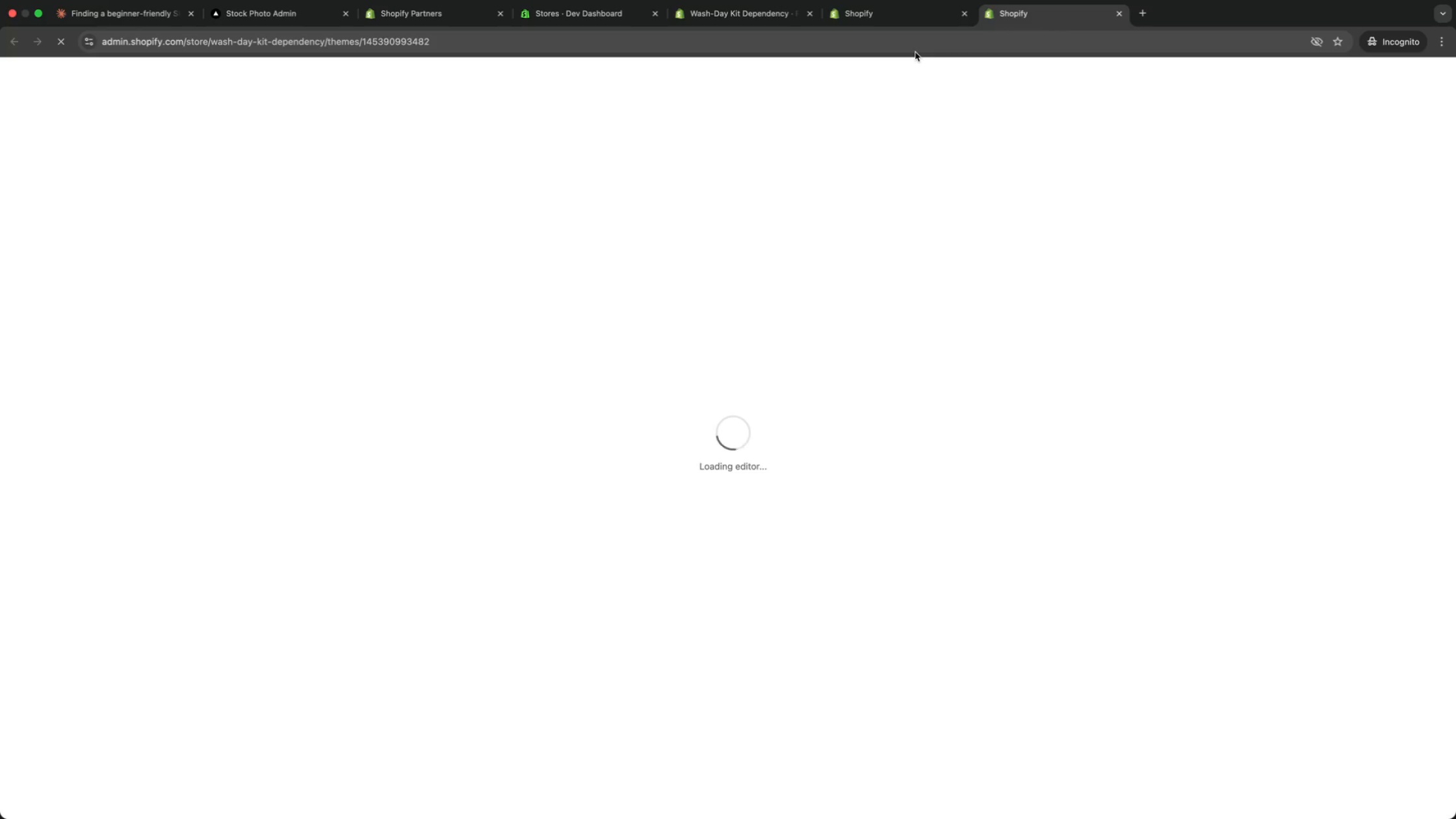 
scroll: coordinate [915, 52], scroll_direction: up, amount: 118.0
 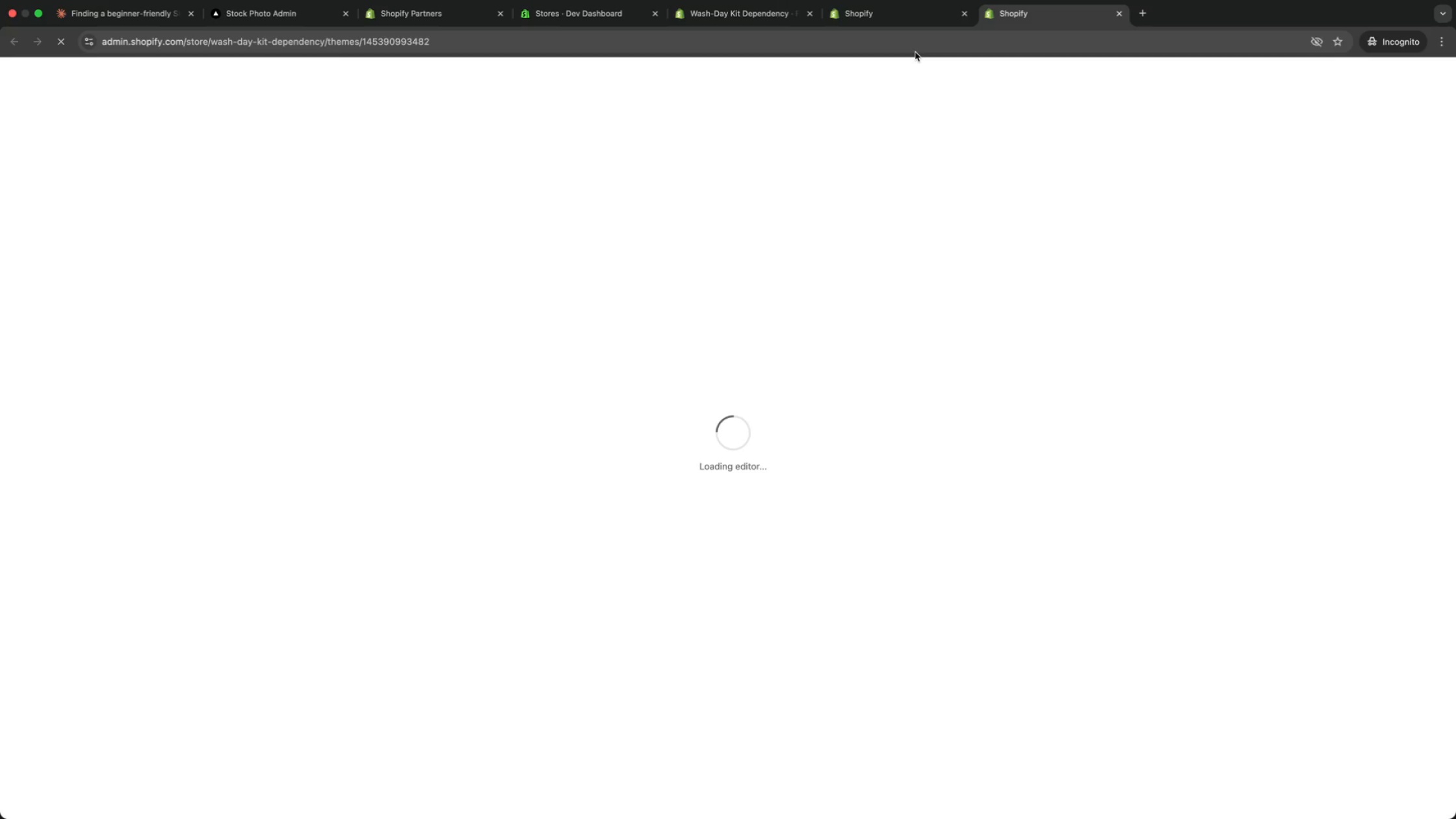 
left_click([739, 31])
 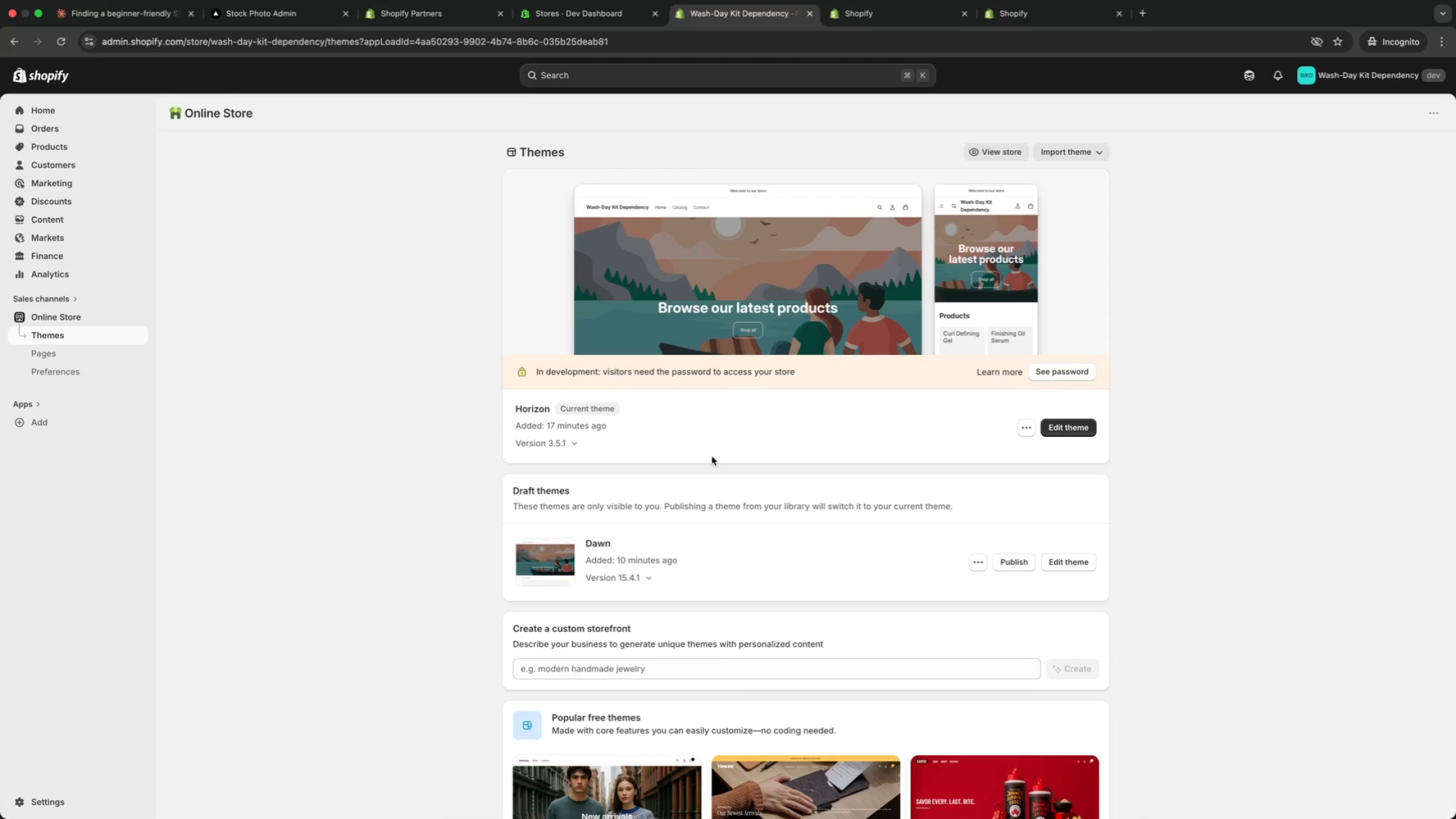 
wait(11.95)
 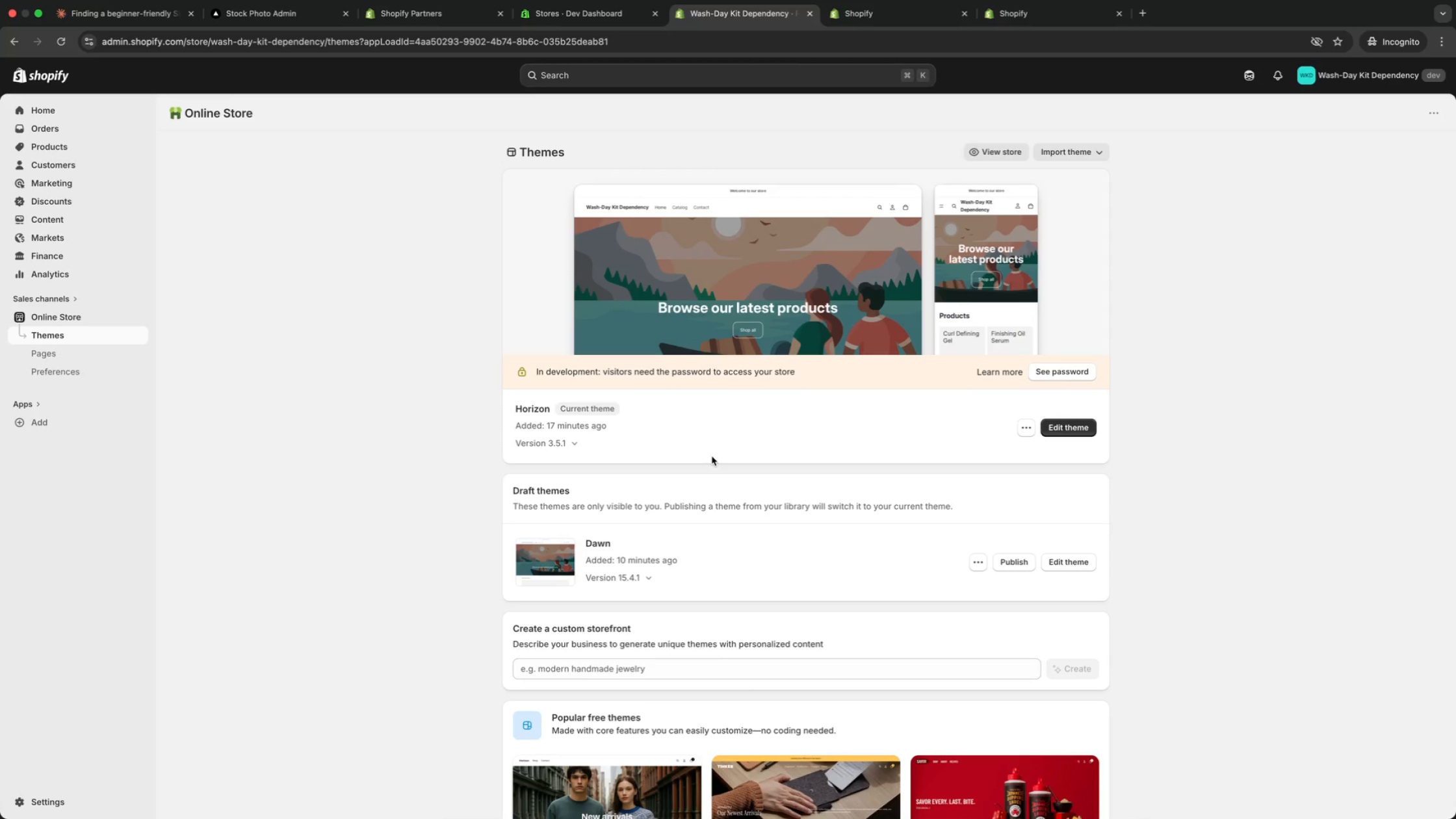 
left_click([886, 16])
 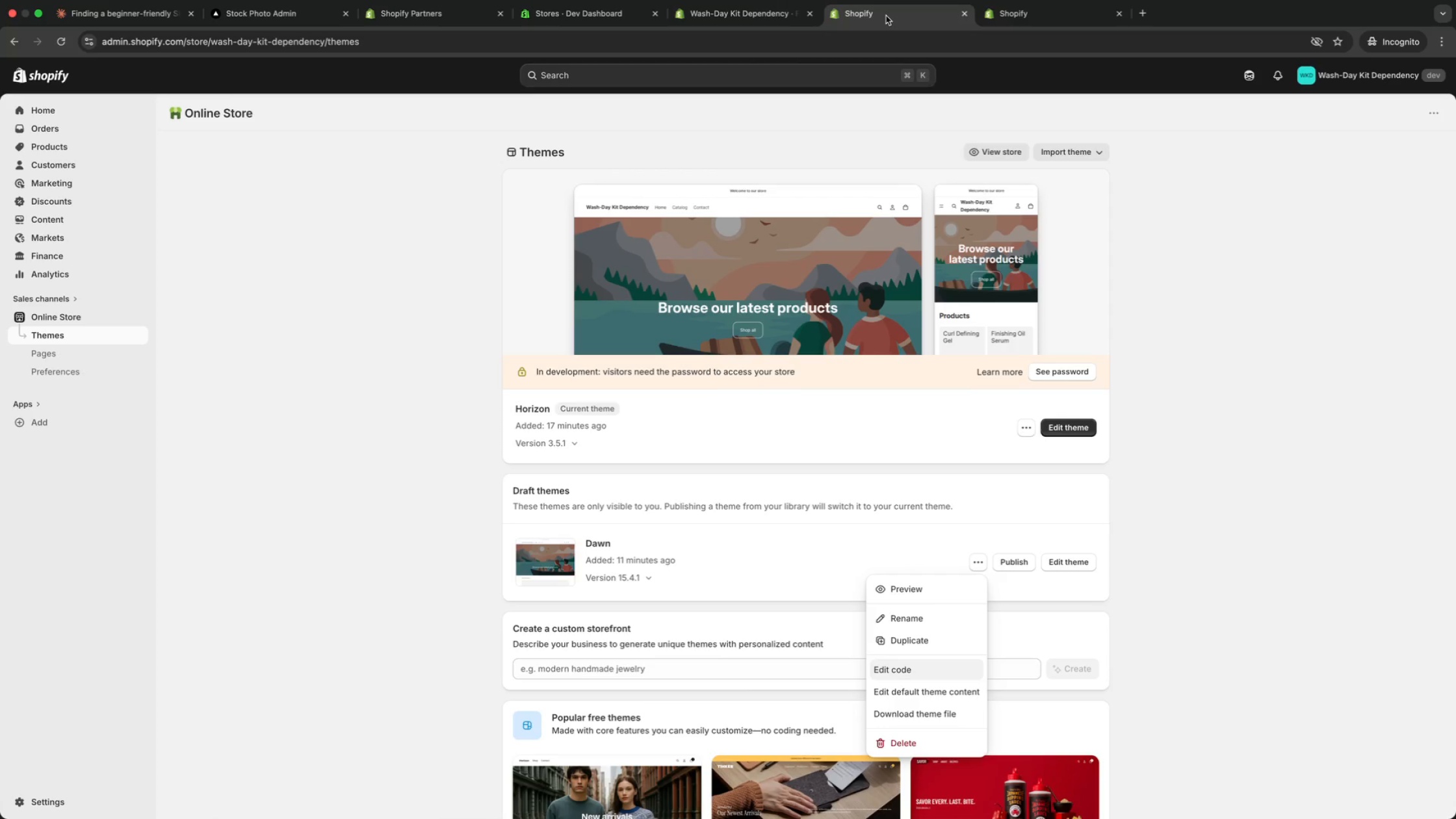 
wait(10.82)
 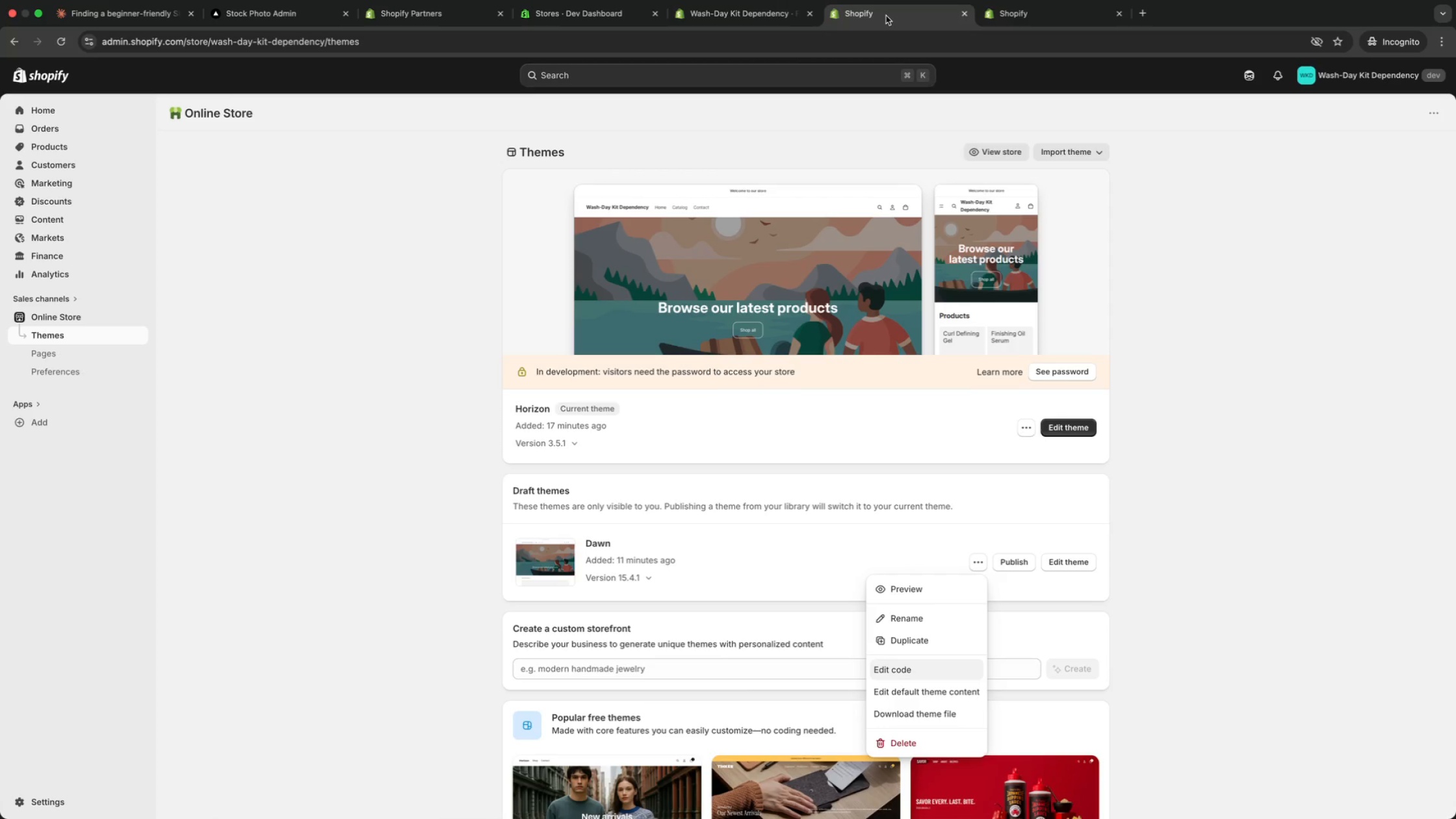 
left_click([757, 16])
 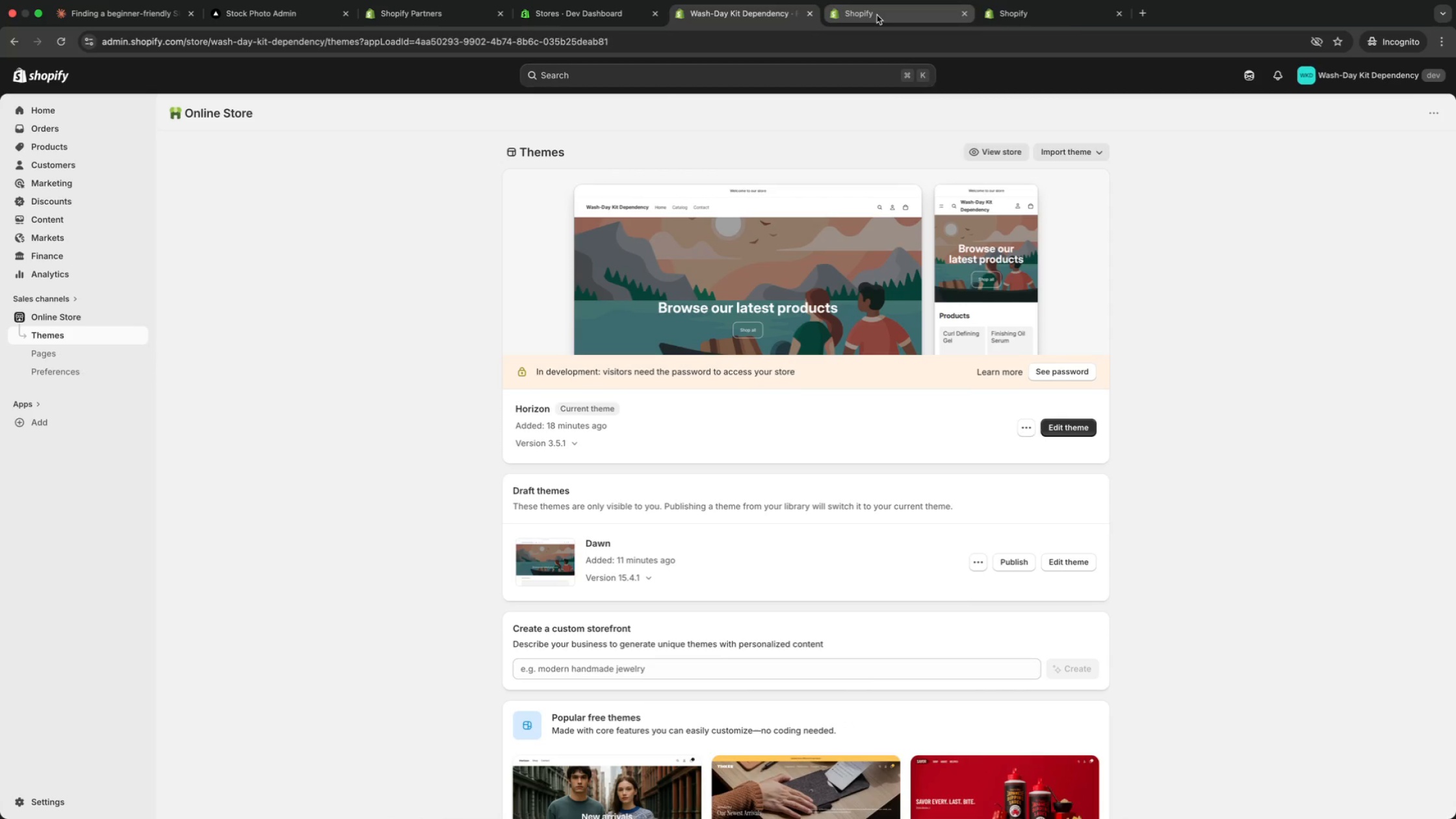 
left_click([877, 15])
 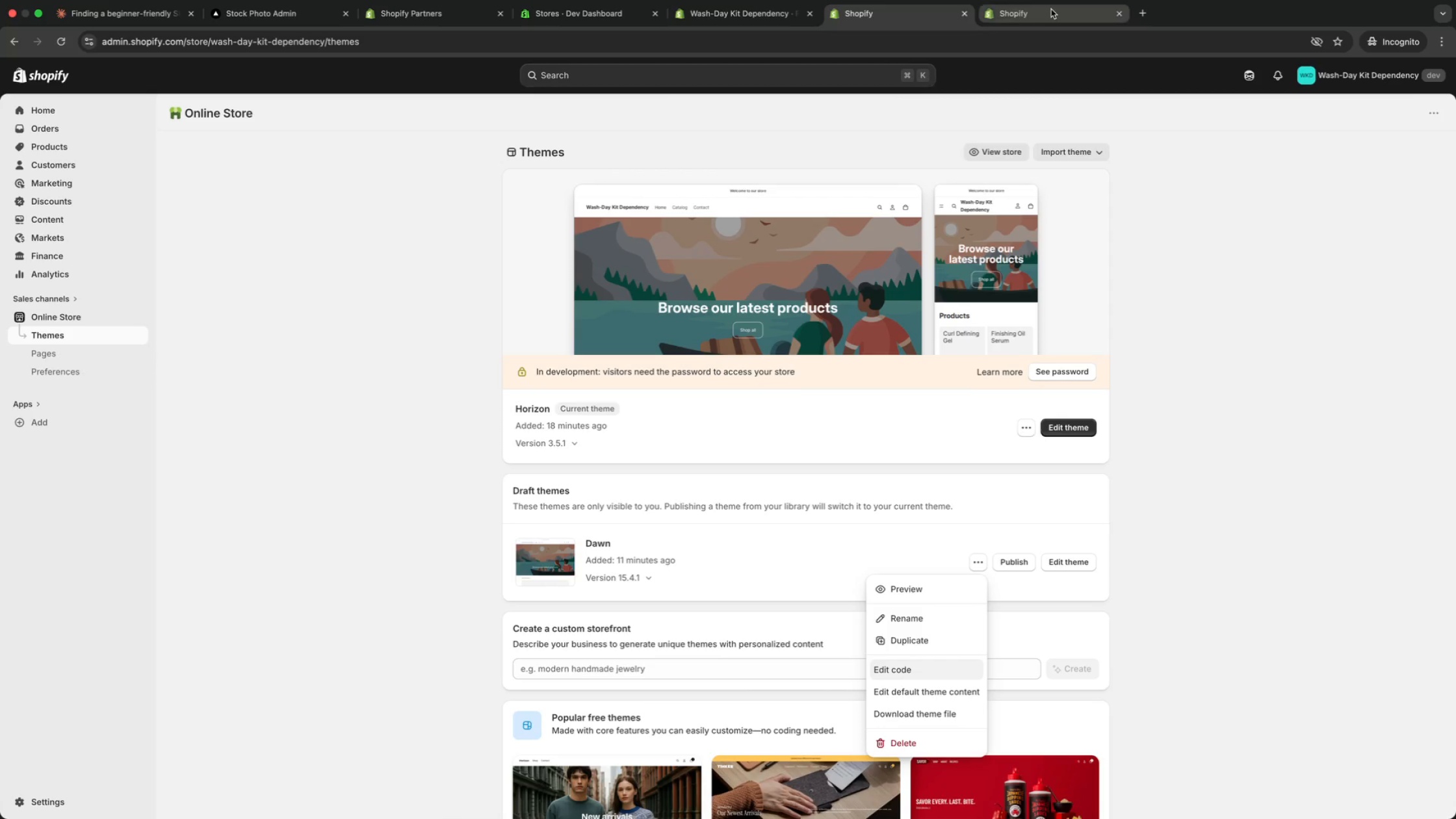 
left_click([1051, 9])
 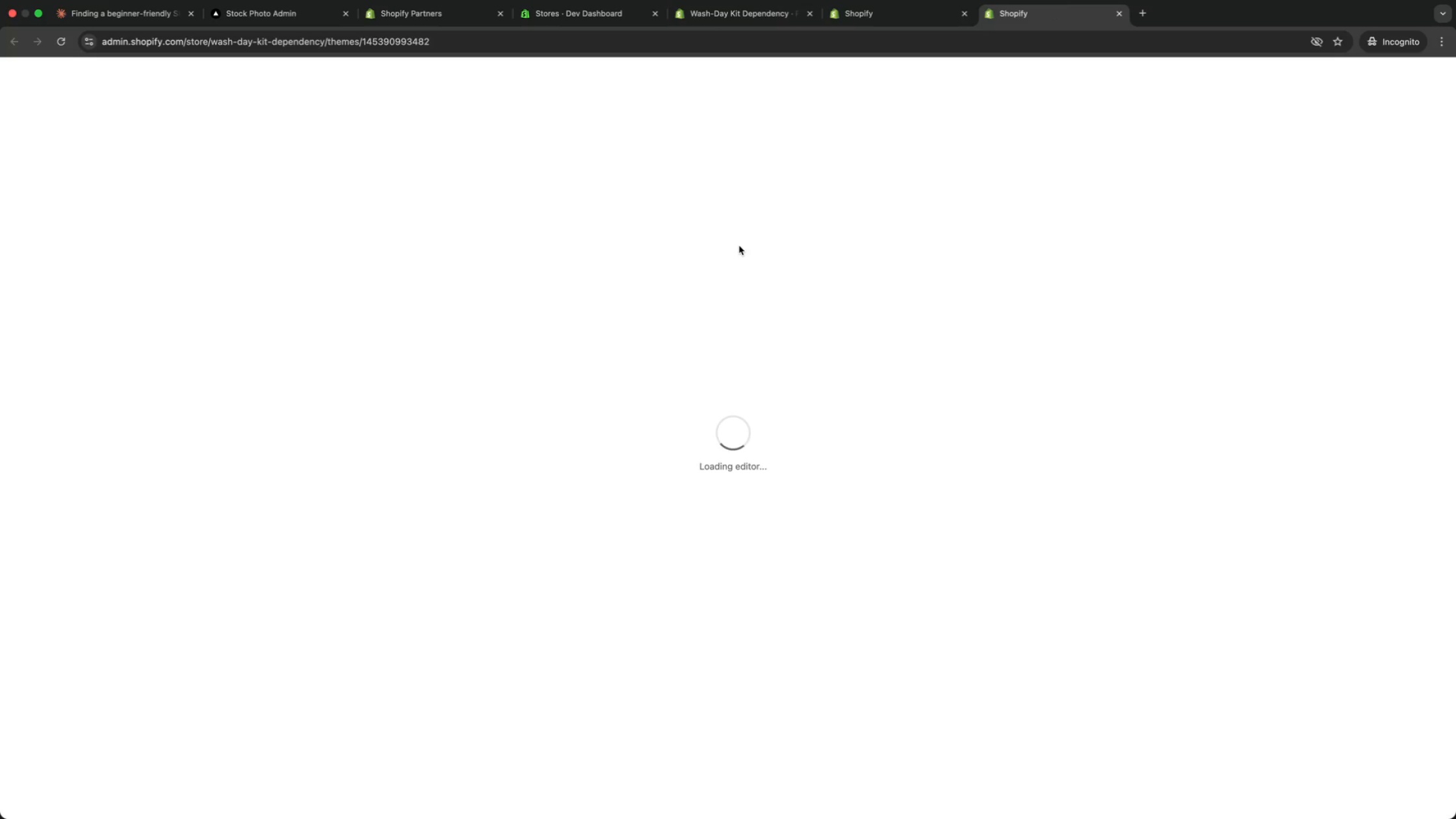 
scroll: coordinate [744, 235], scroll_direction: up, amount: 72.0
 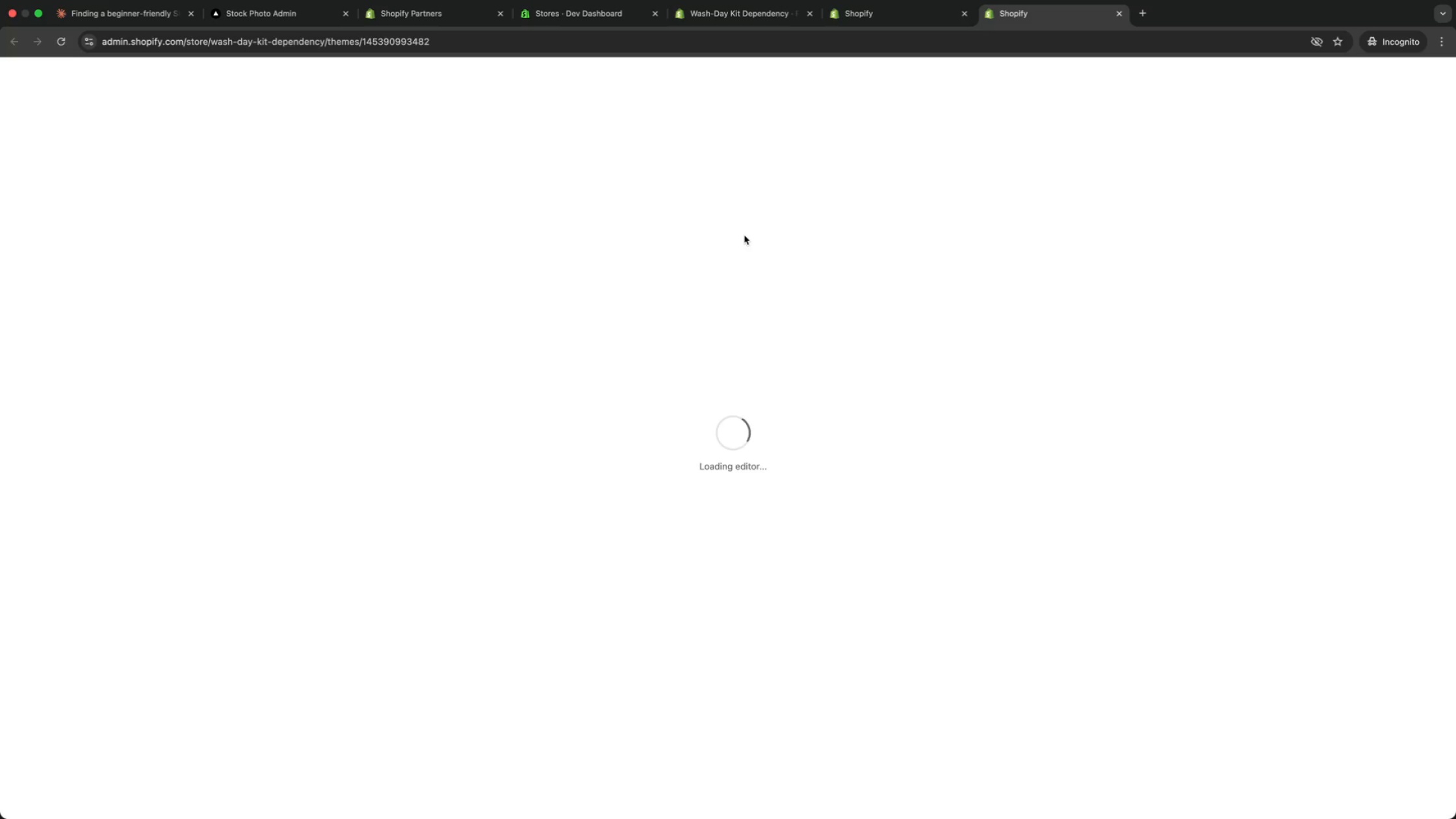 
scroll: coordinate [744, 235], scroll_direction: up, amount: 49.0
 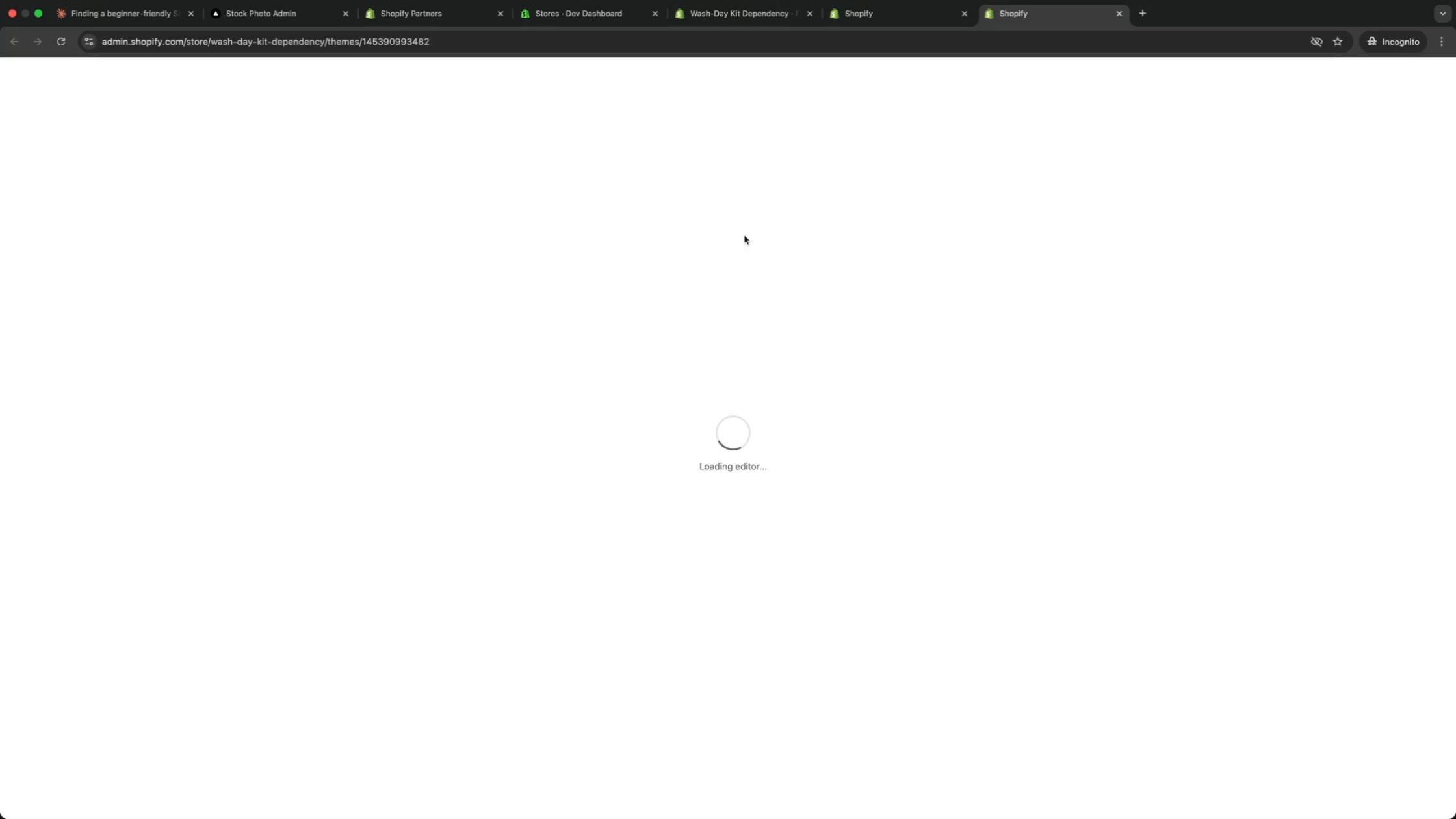 
scroll: coordinate [744, 235], scroll_direction: up, amount: 47.0
 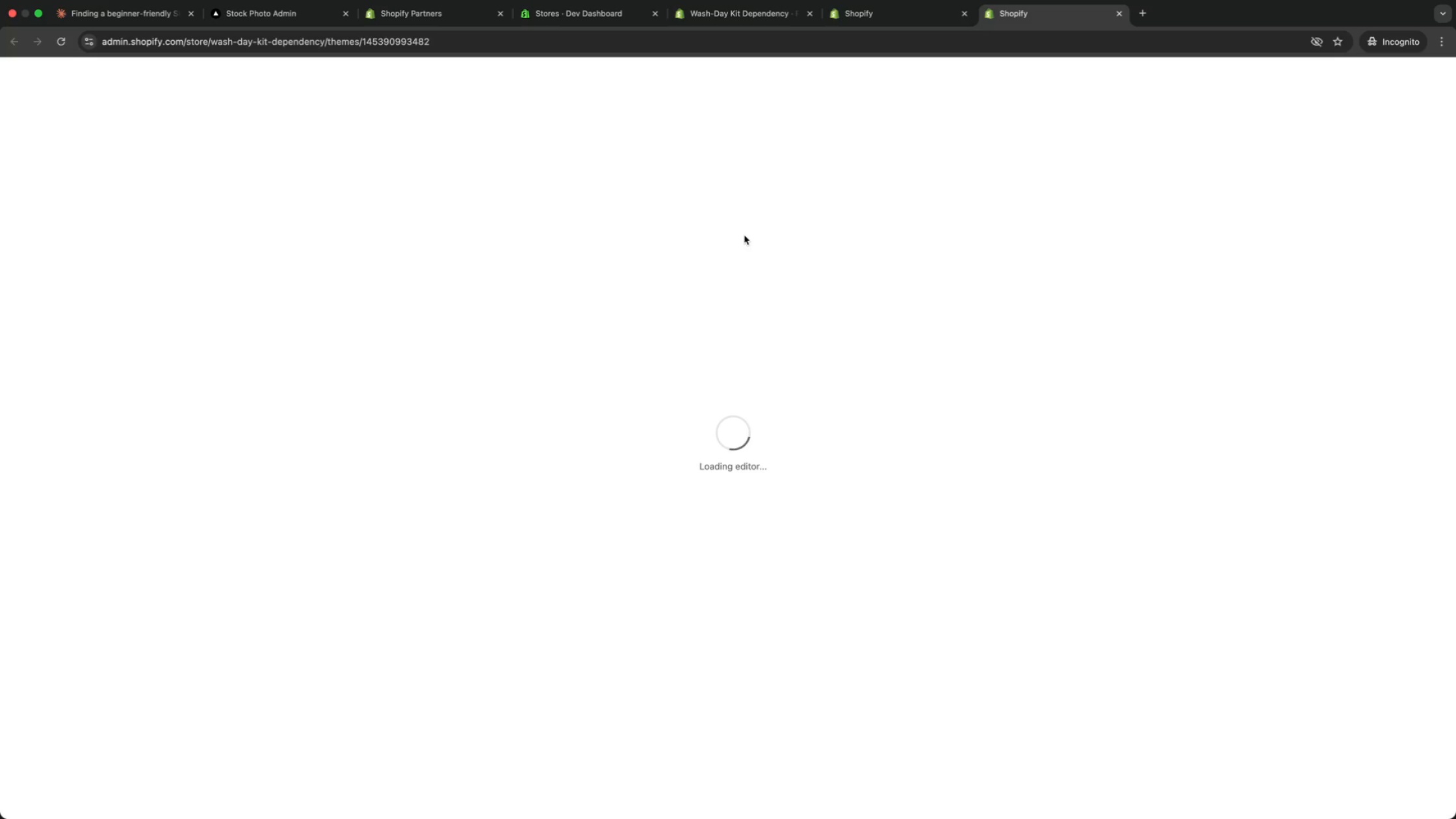 
scroll: coordinate [744, 235], scroll_direction: up, amount: 31.0
 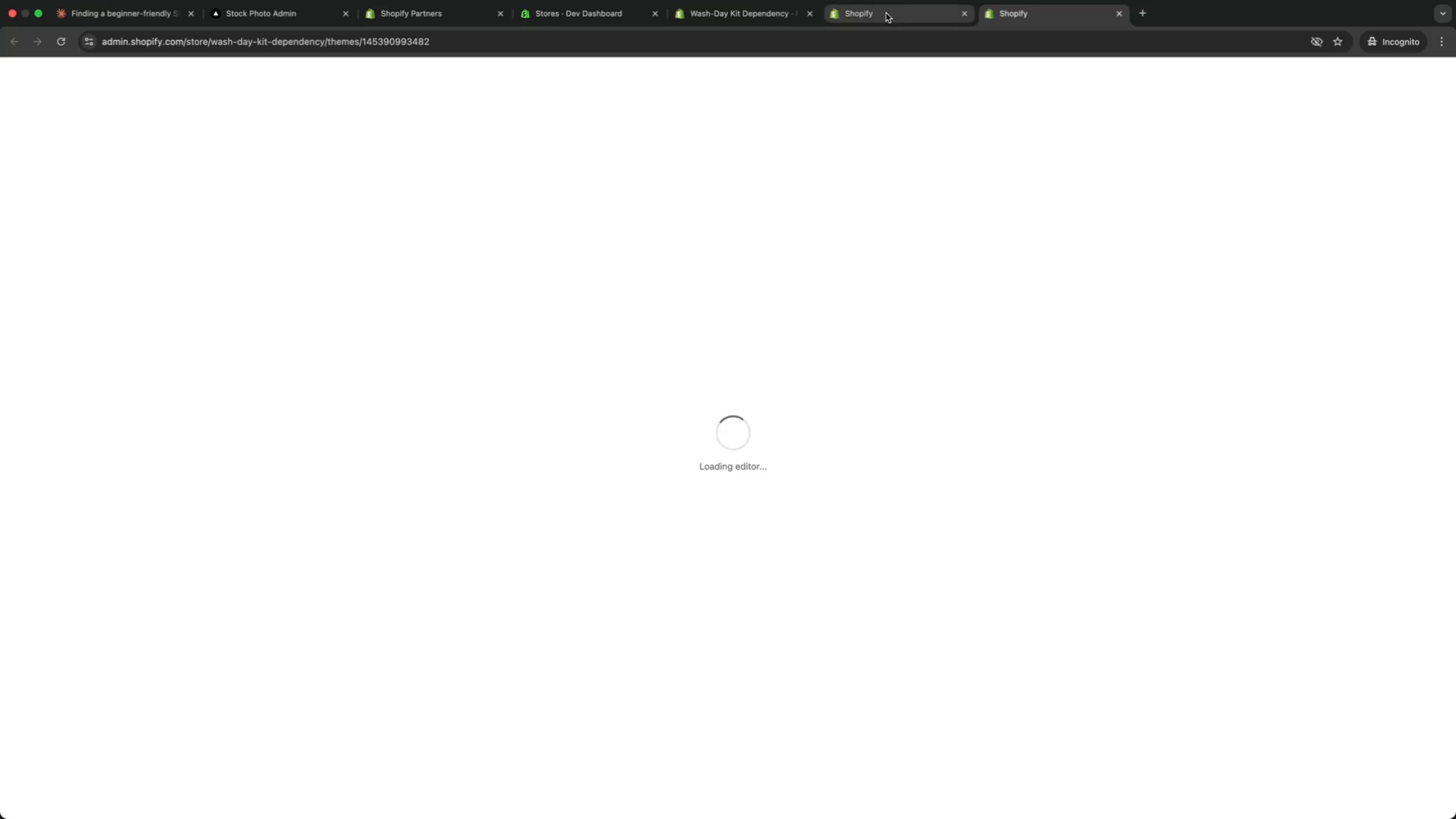 
left_click([886, 13])
 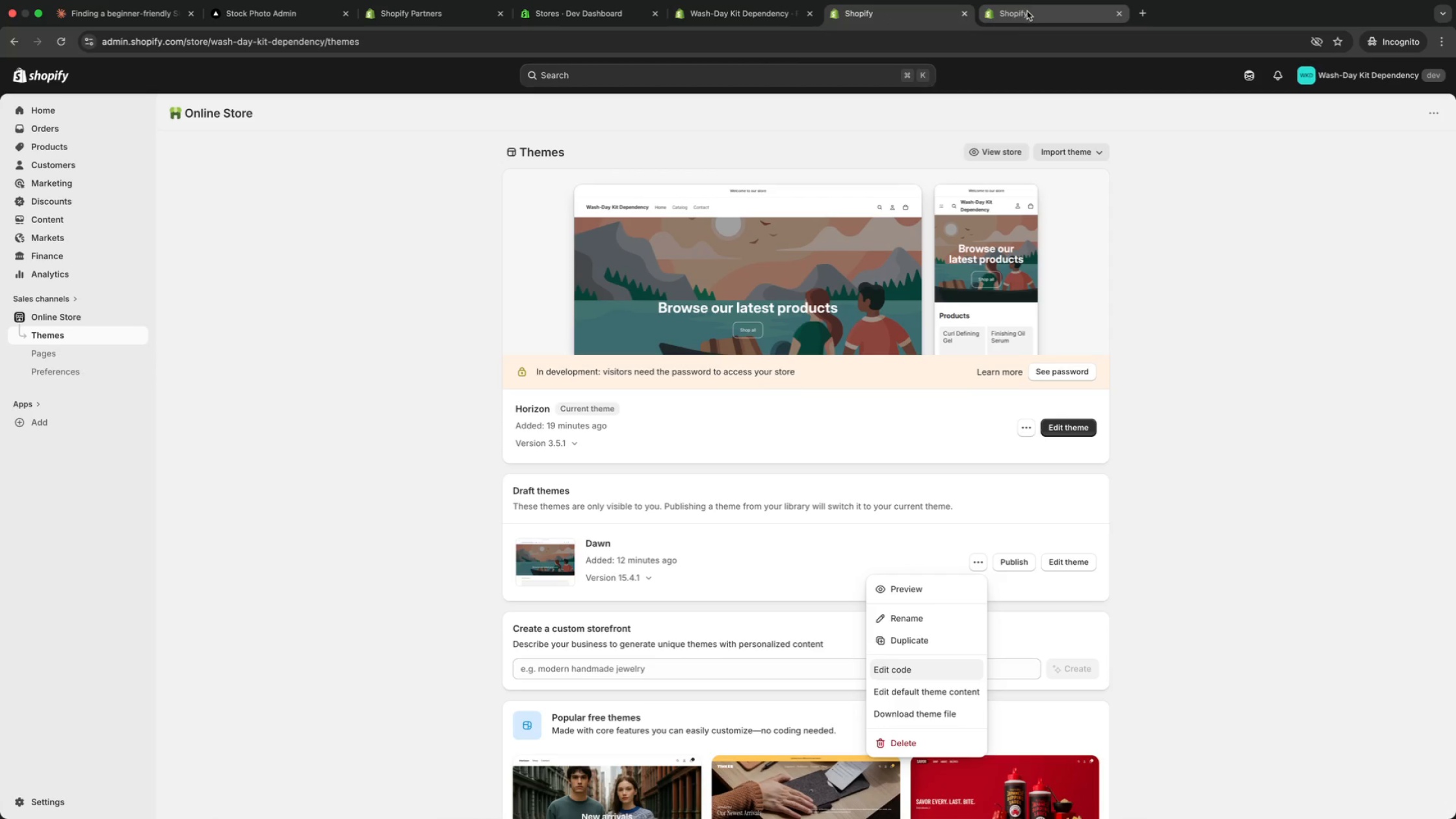 
left_click([1028, 11])
 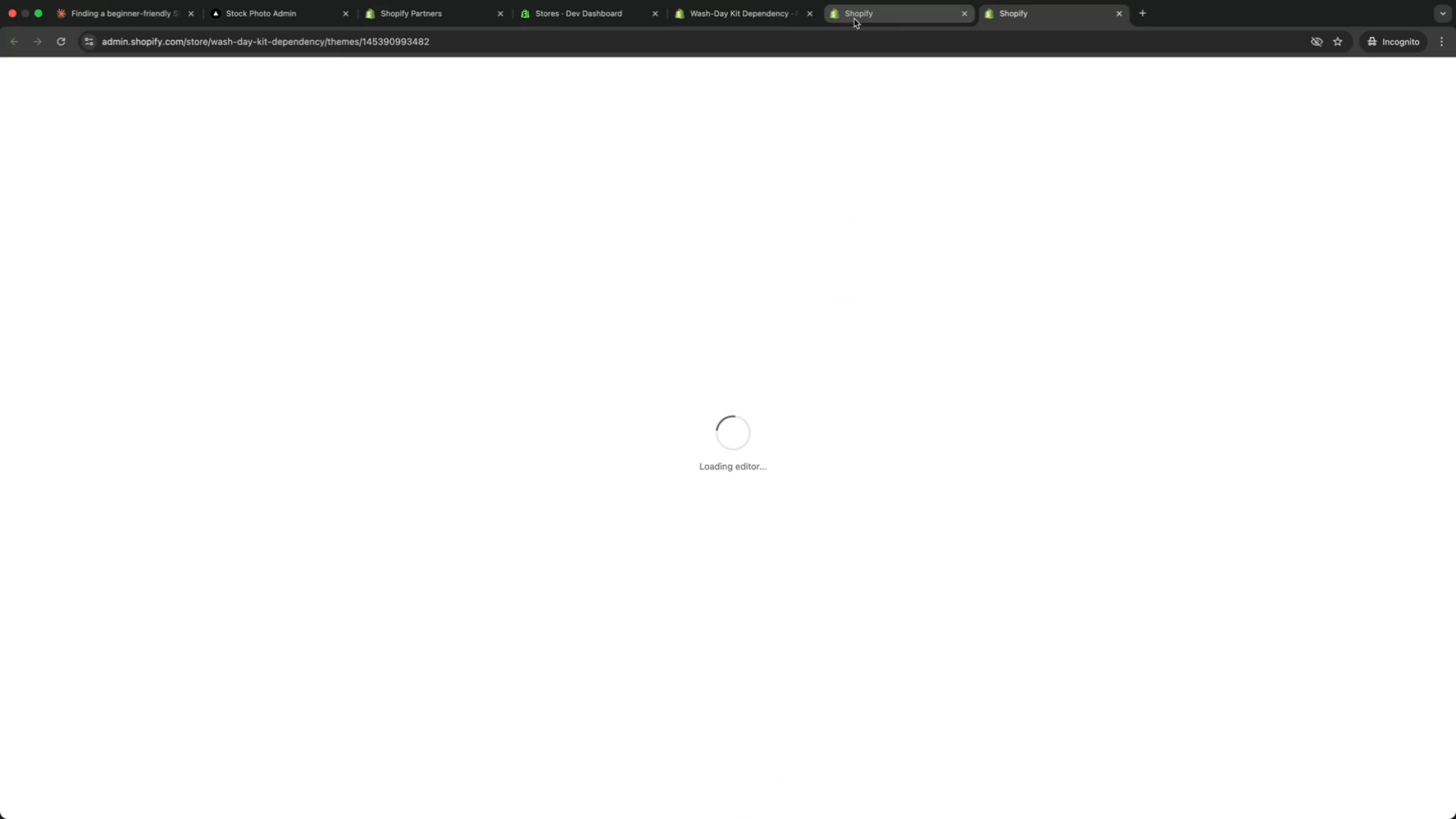 
left_click([854, 19])
 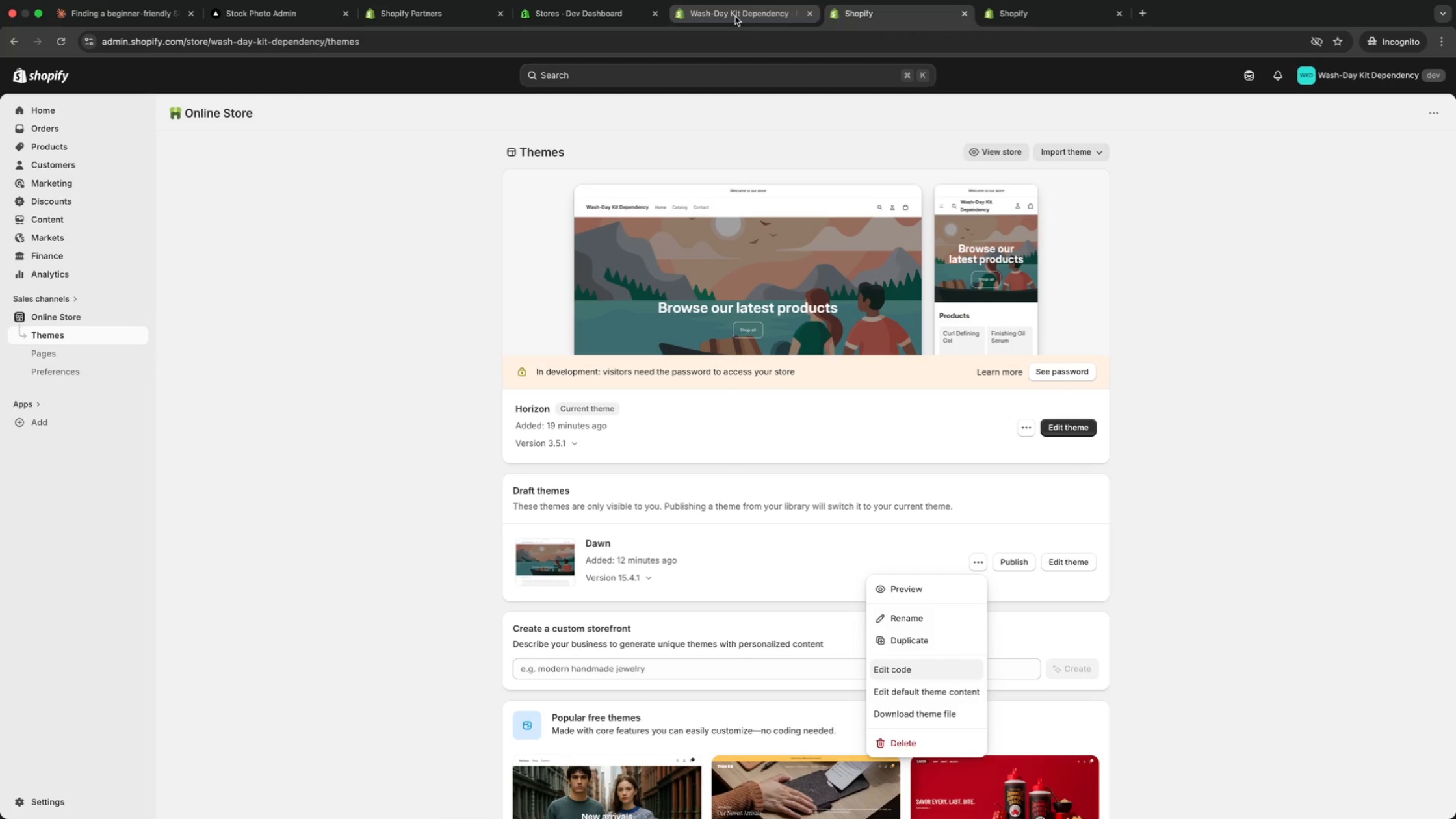 
left_click([733, 16])
 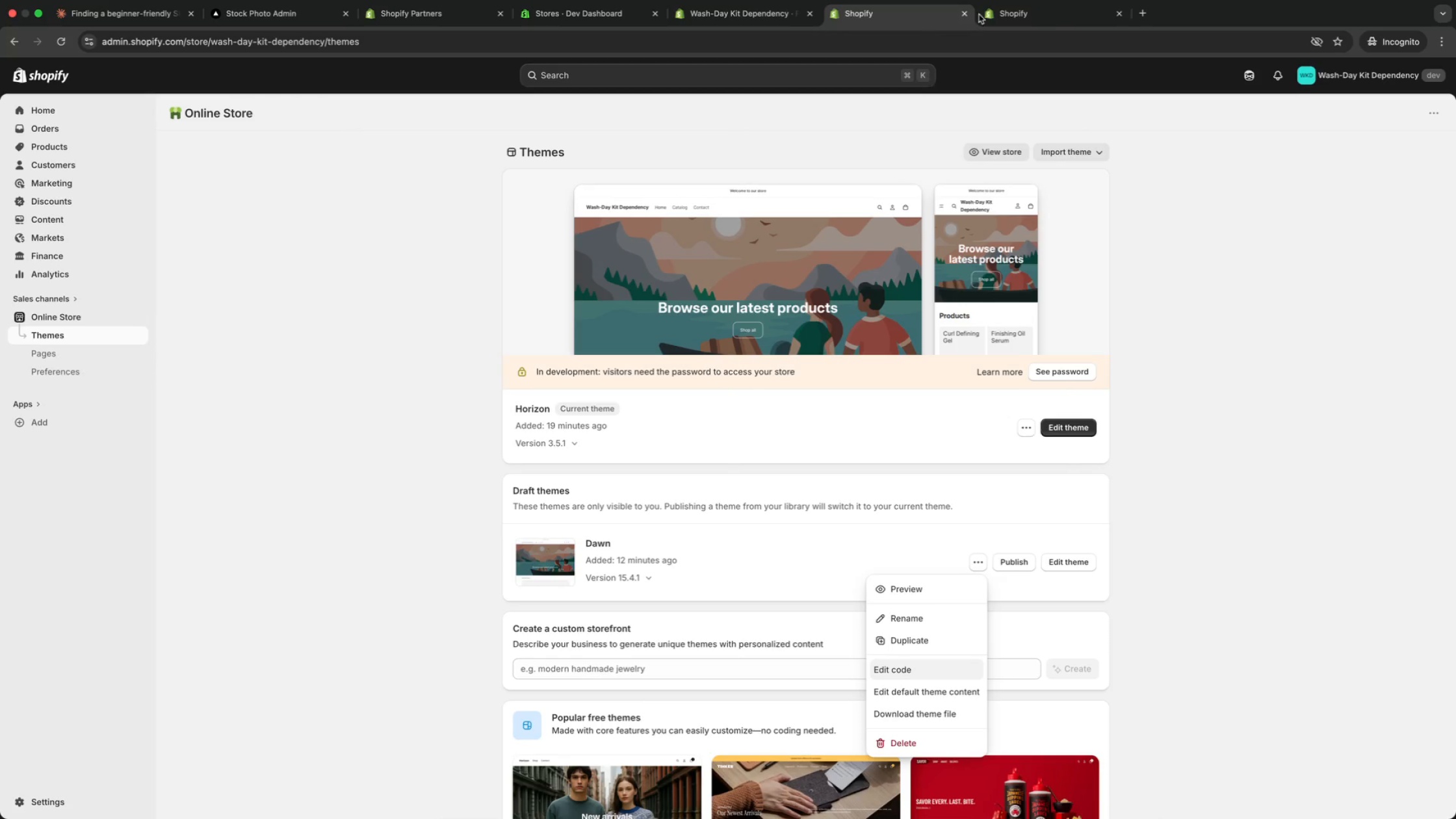 
double_click([1059, 14])
 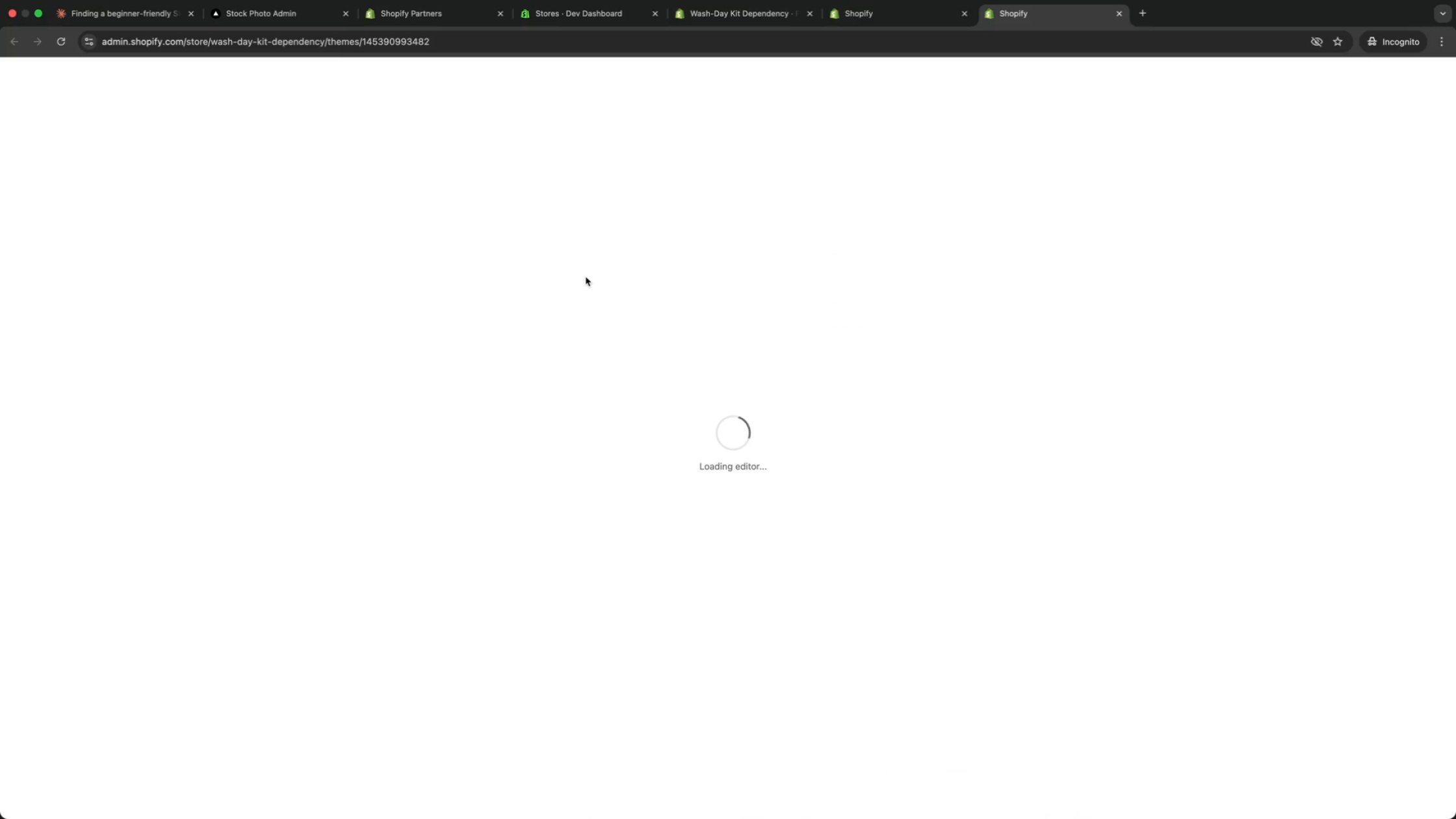 
left_click([736, 20])
 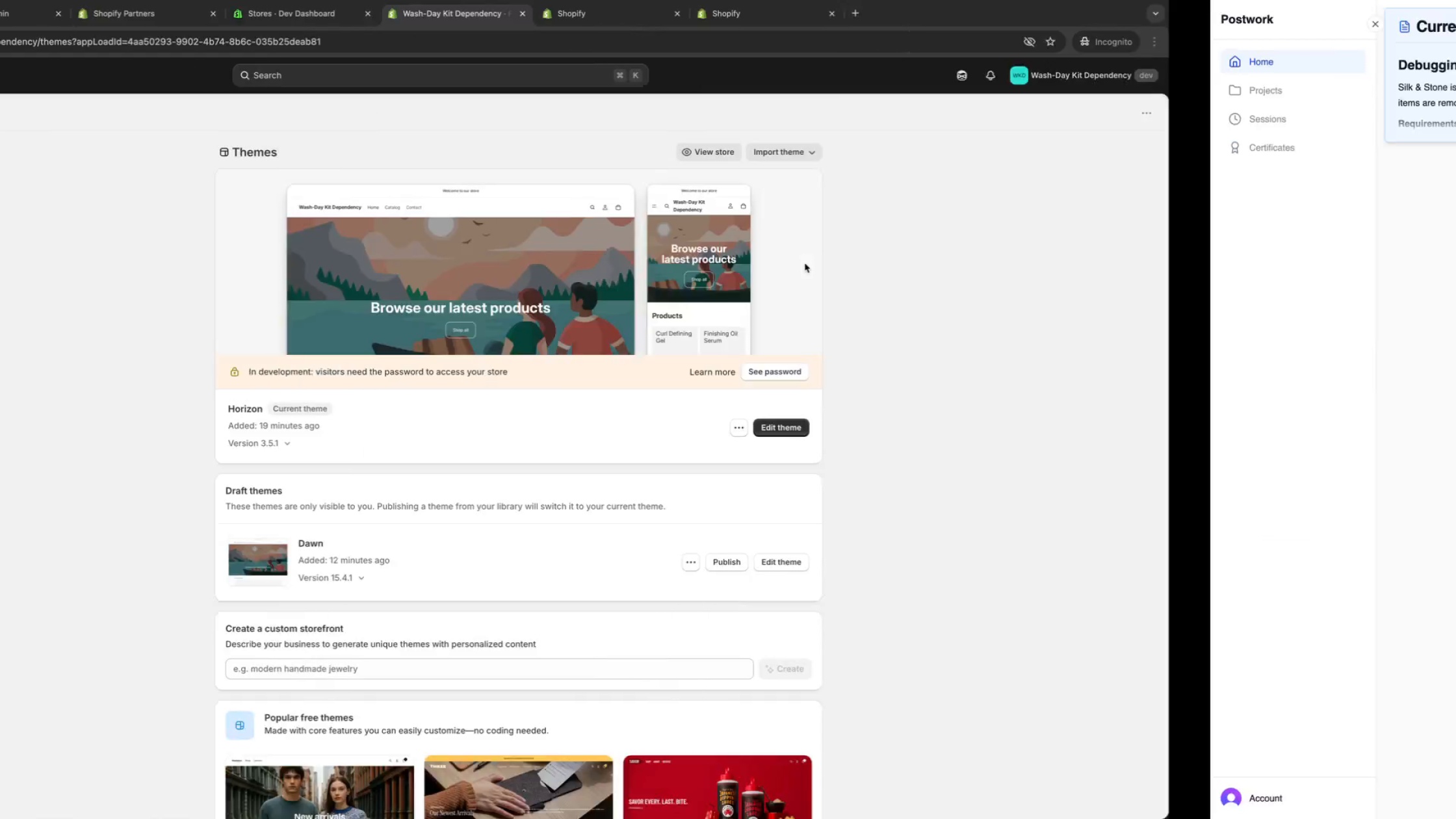 
left_click([1035, 10])
 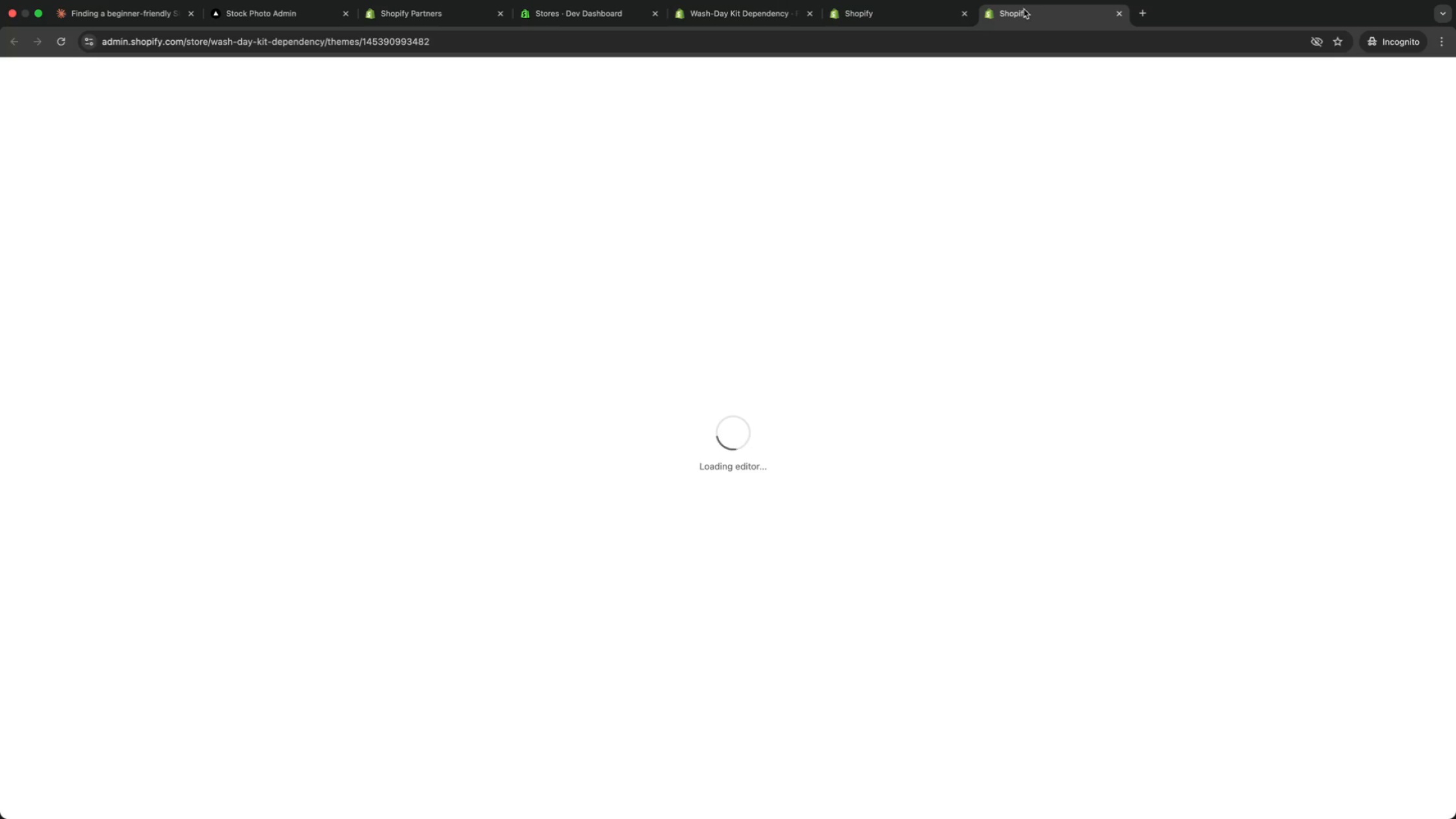 
mouse_move([869, 27])
 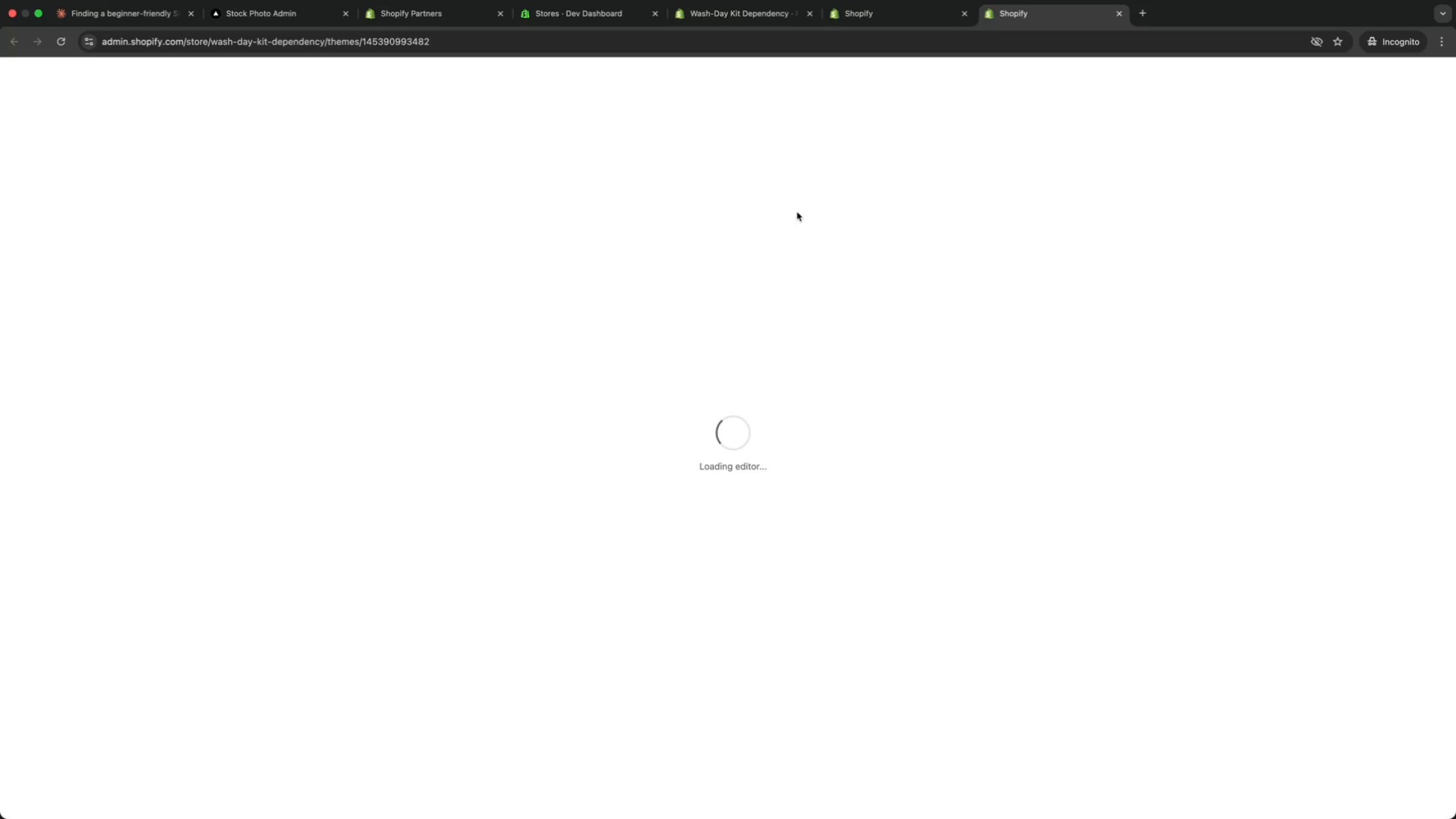 
scroll: coordinate [733, 204], scroll_direction: up, amount: 85.0
 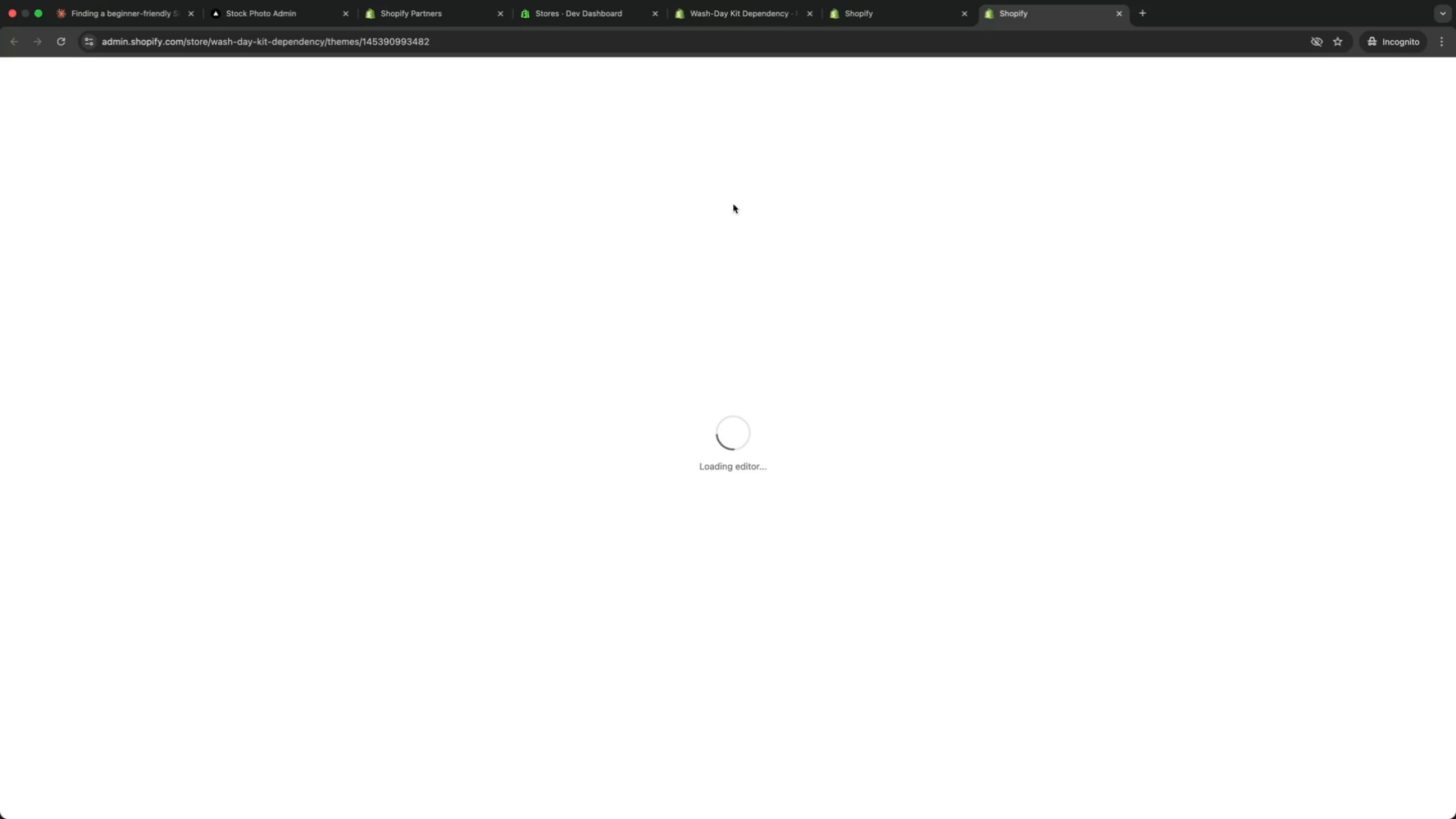 
scroll: coordinate [733, 204], scroll_direction: up, amount: 38.0
 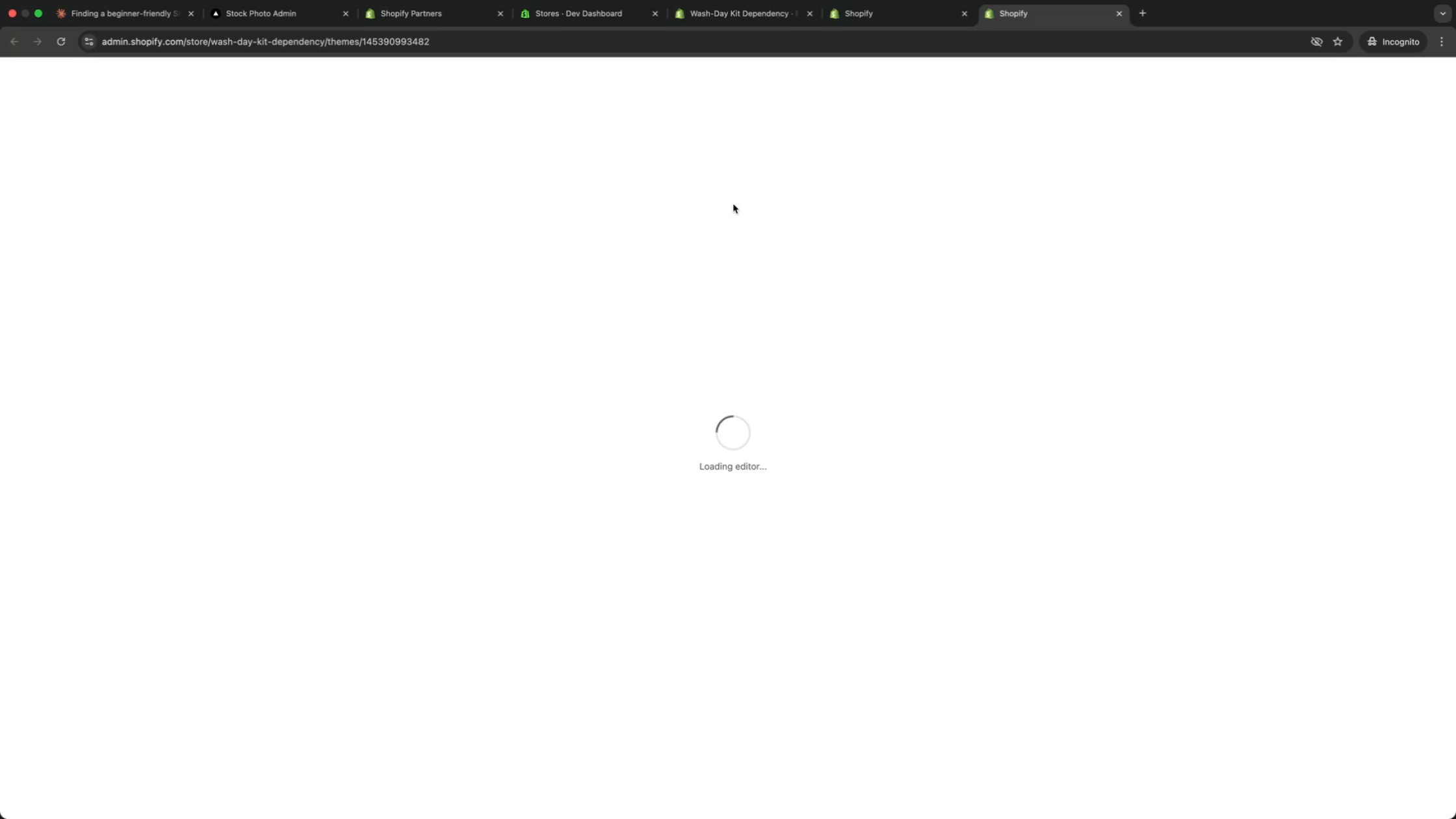 
scroll: coordinate [733, 204], scroll_direction: up, amount: 37.0
 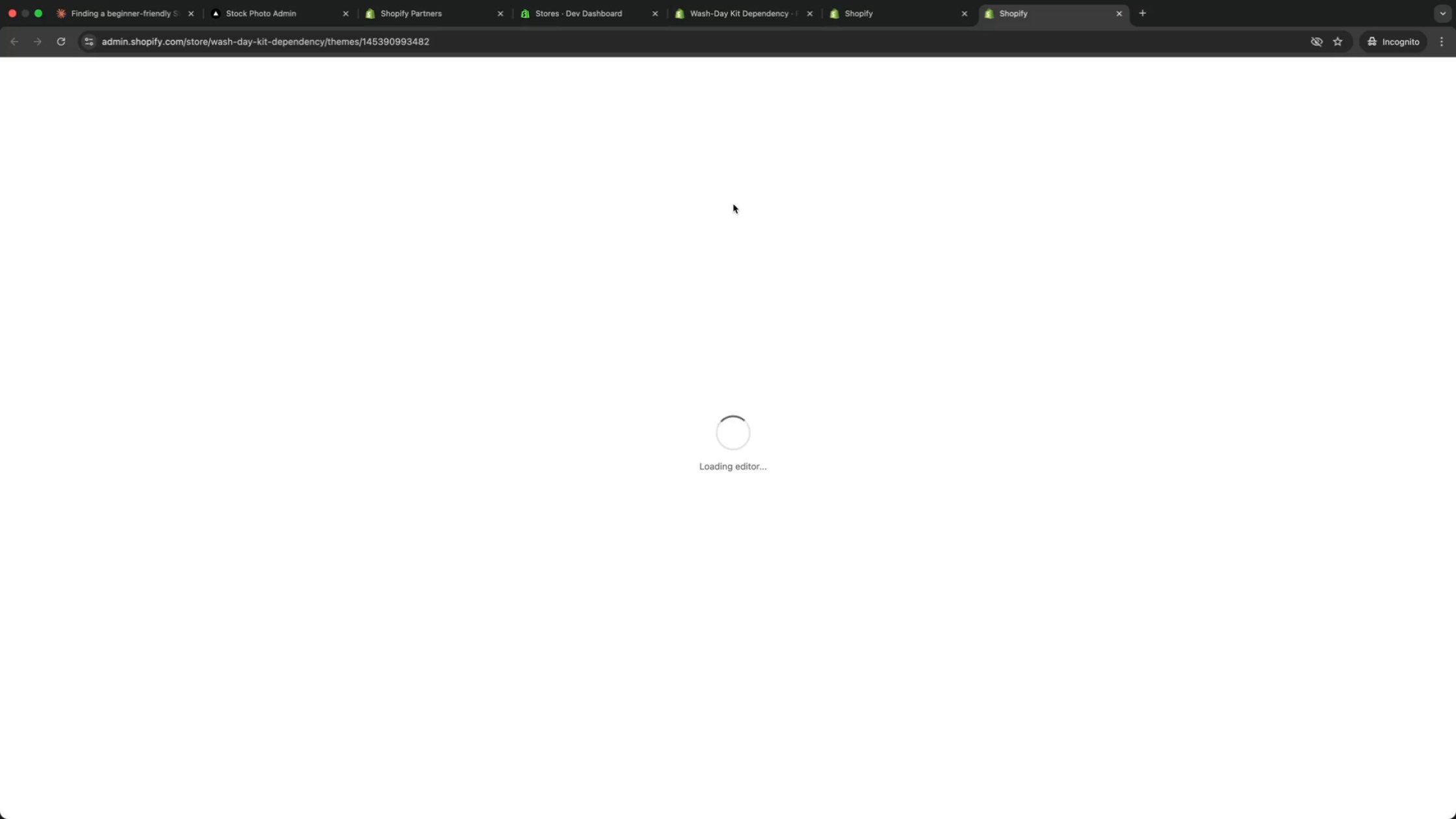 
scroll: coordinate [733, 204], scroll_direction: up, amount: 59.0
 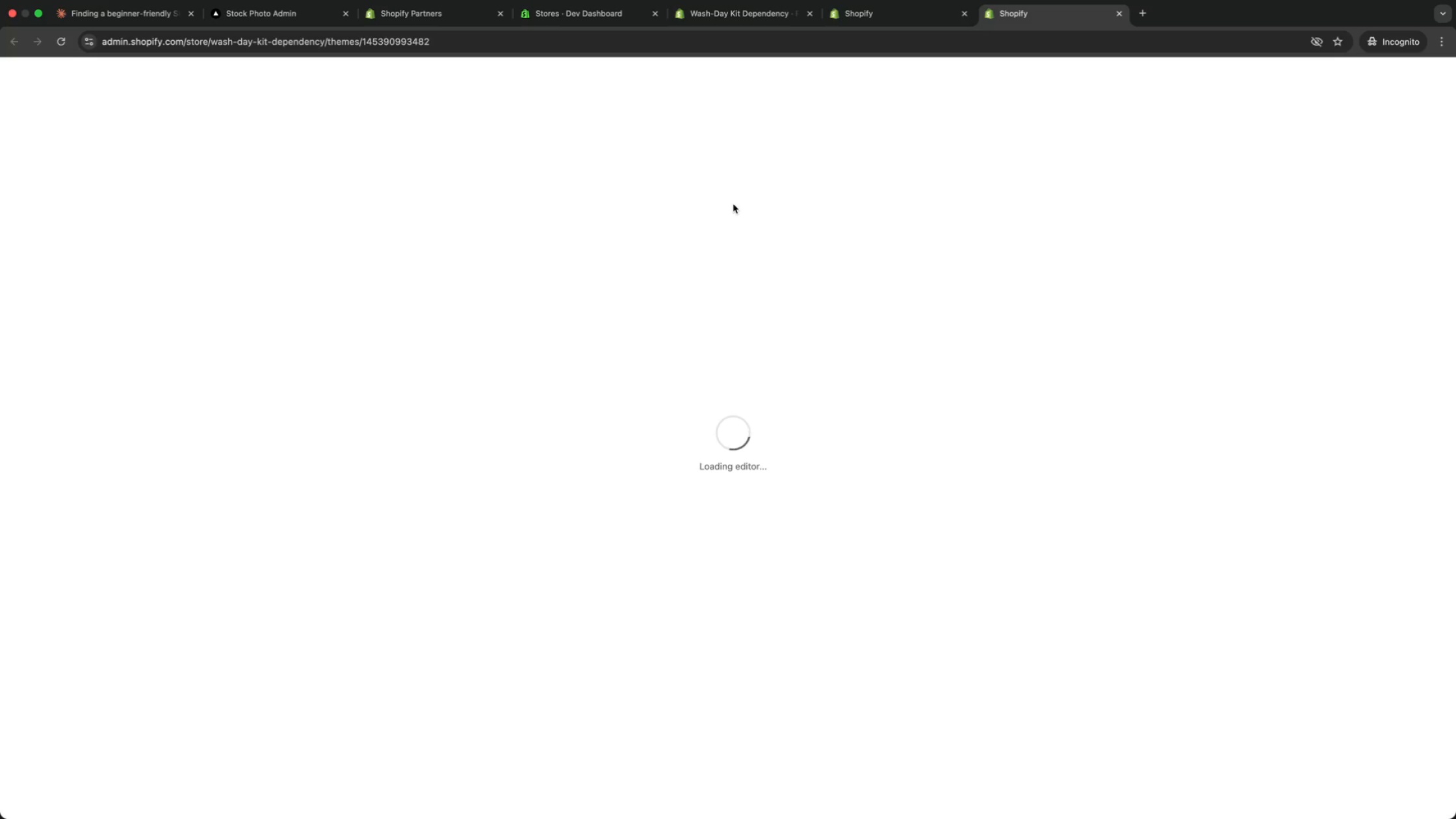 
scroll: coordinate [733, 204], scroll_direction: up, amount: 37.0
 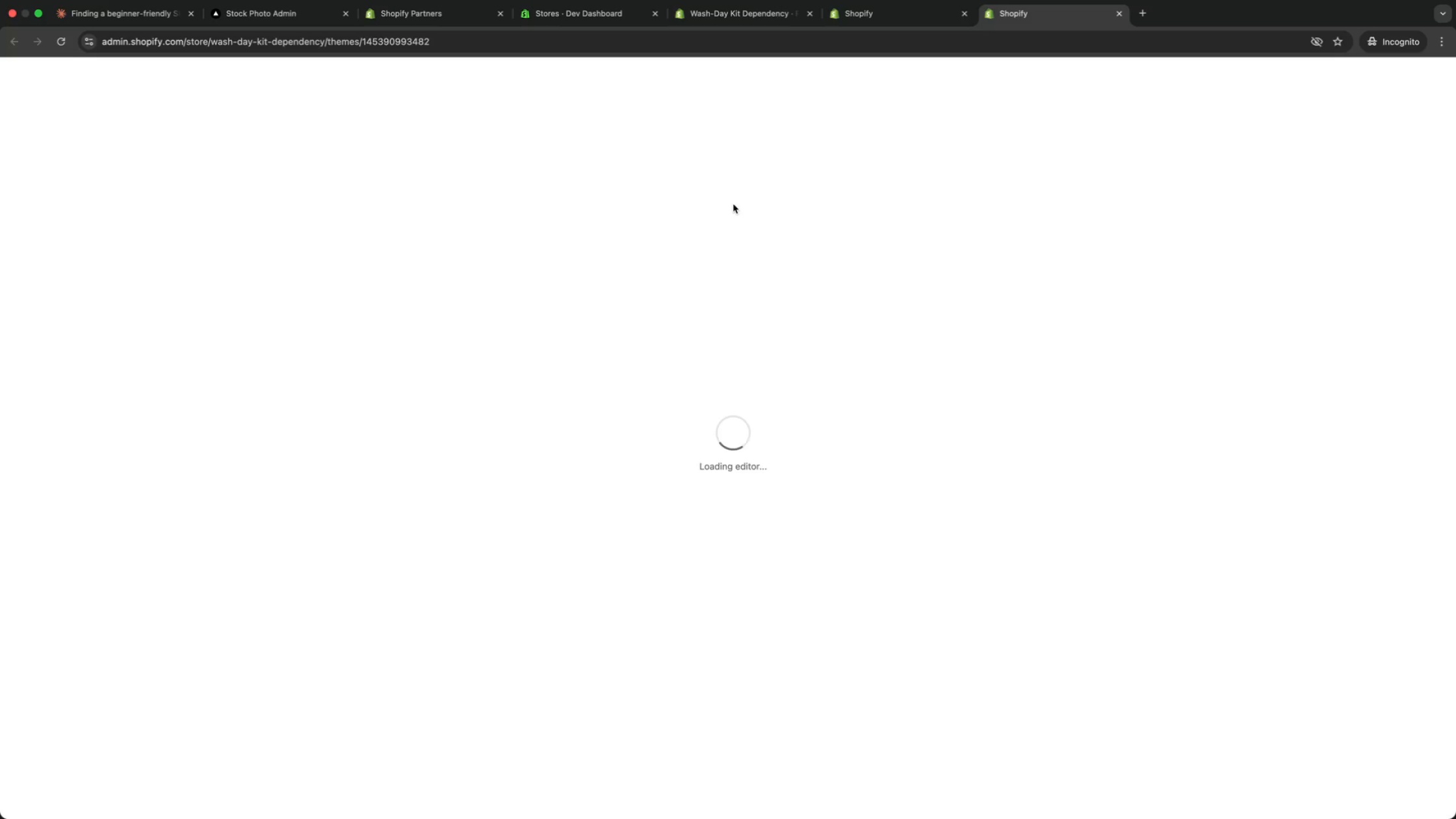 
scroll: coordinate [733, 204], scroll_direction: up, amount: 24.0
 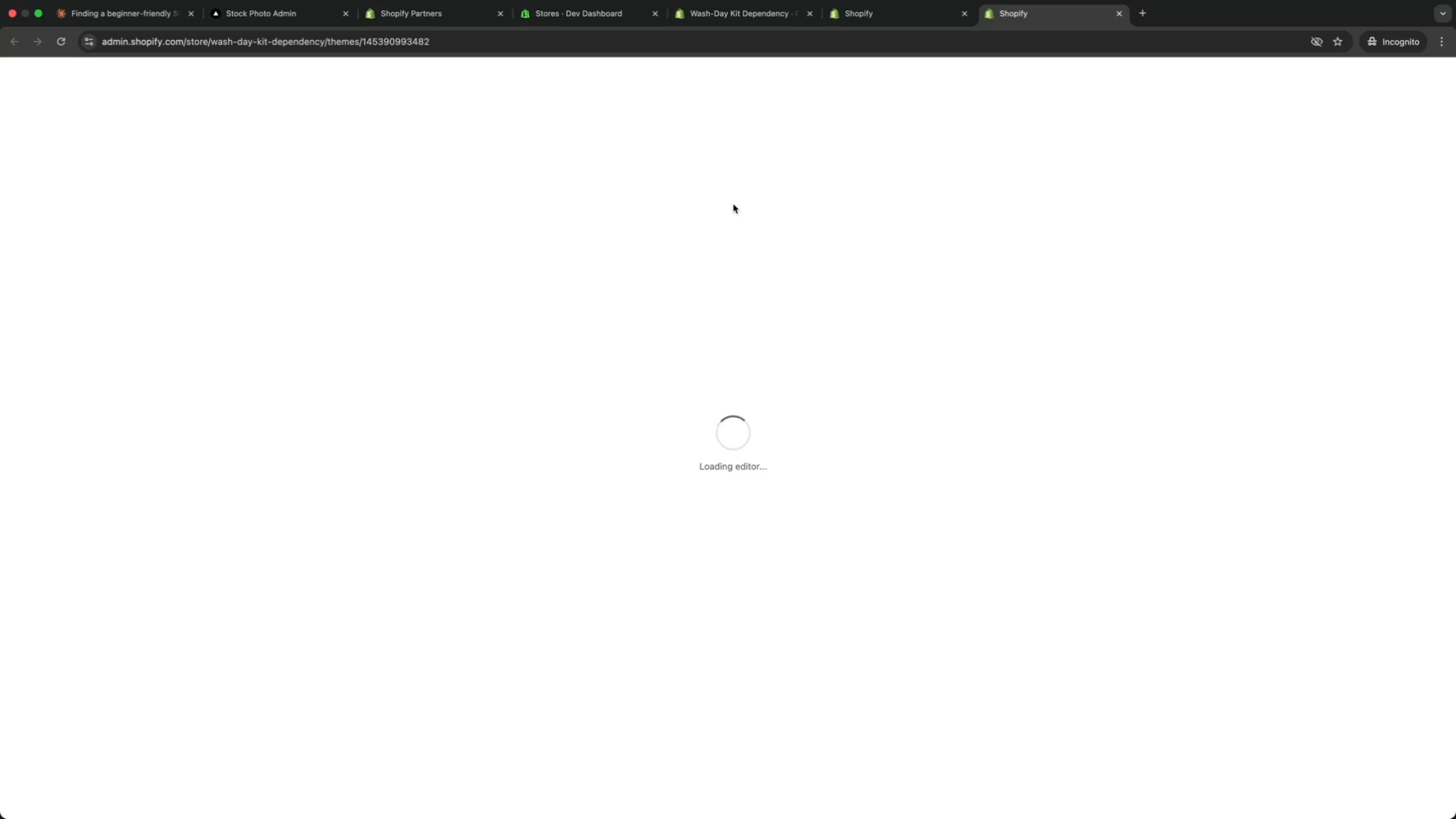 
scroll: coordinate [733, 204], scroll_direction: up, amount: 4.0
 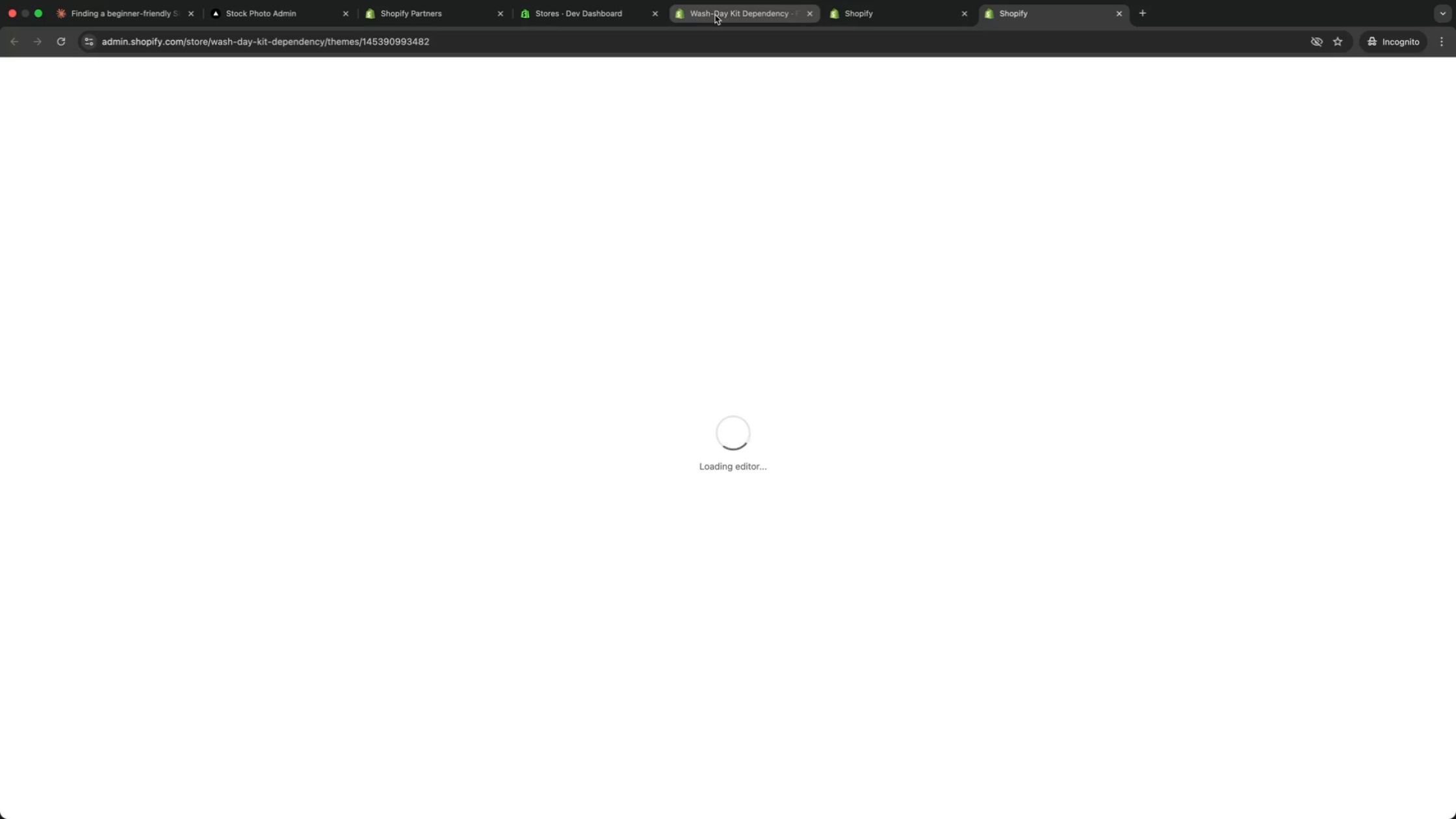 
left_click([715, 15])
 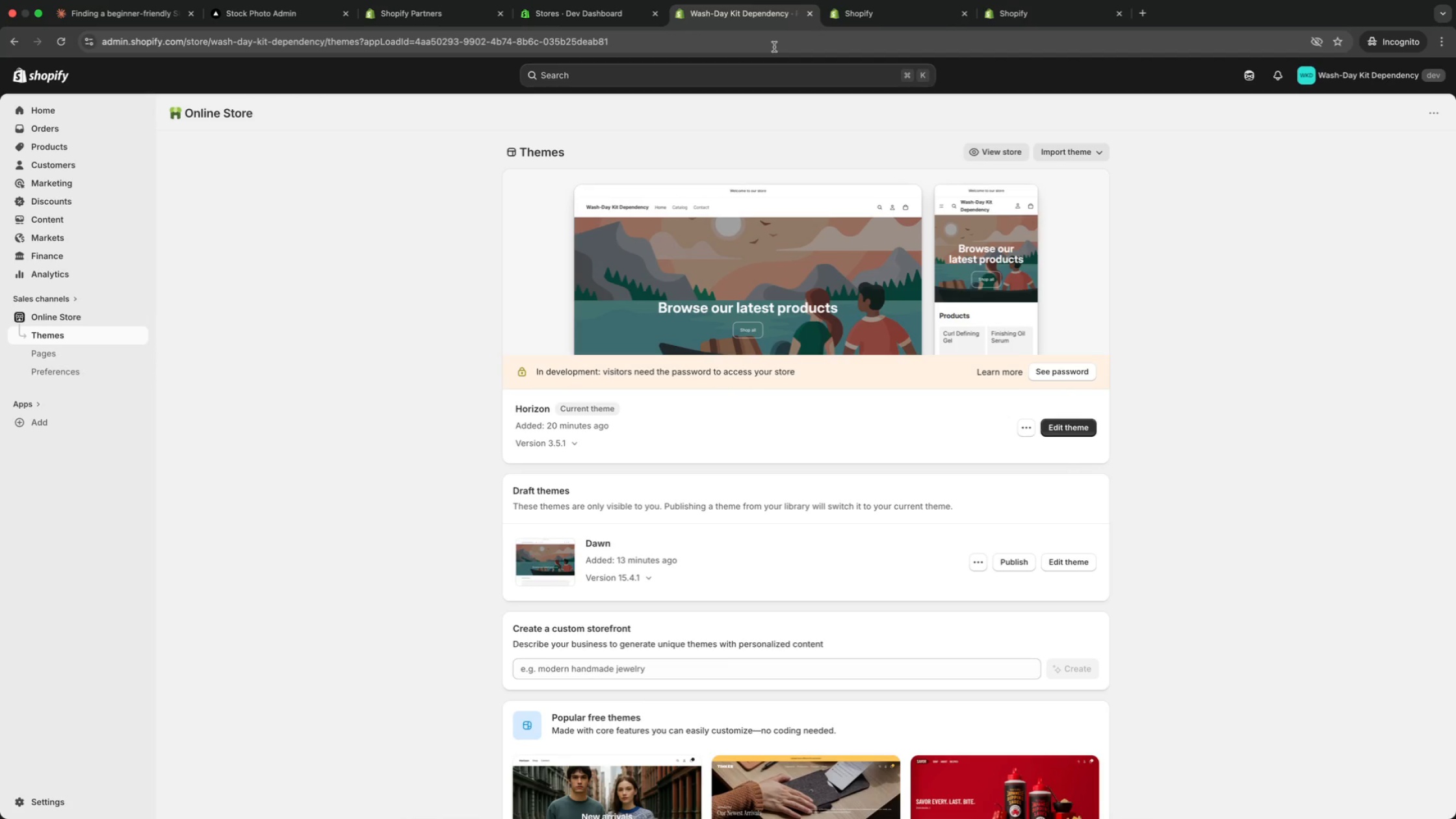 
wait(8.38)
 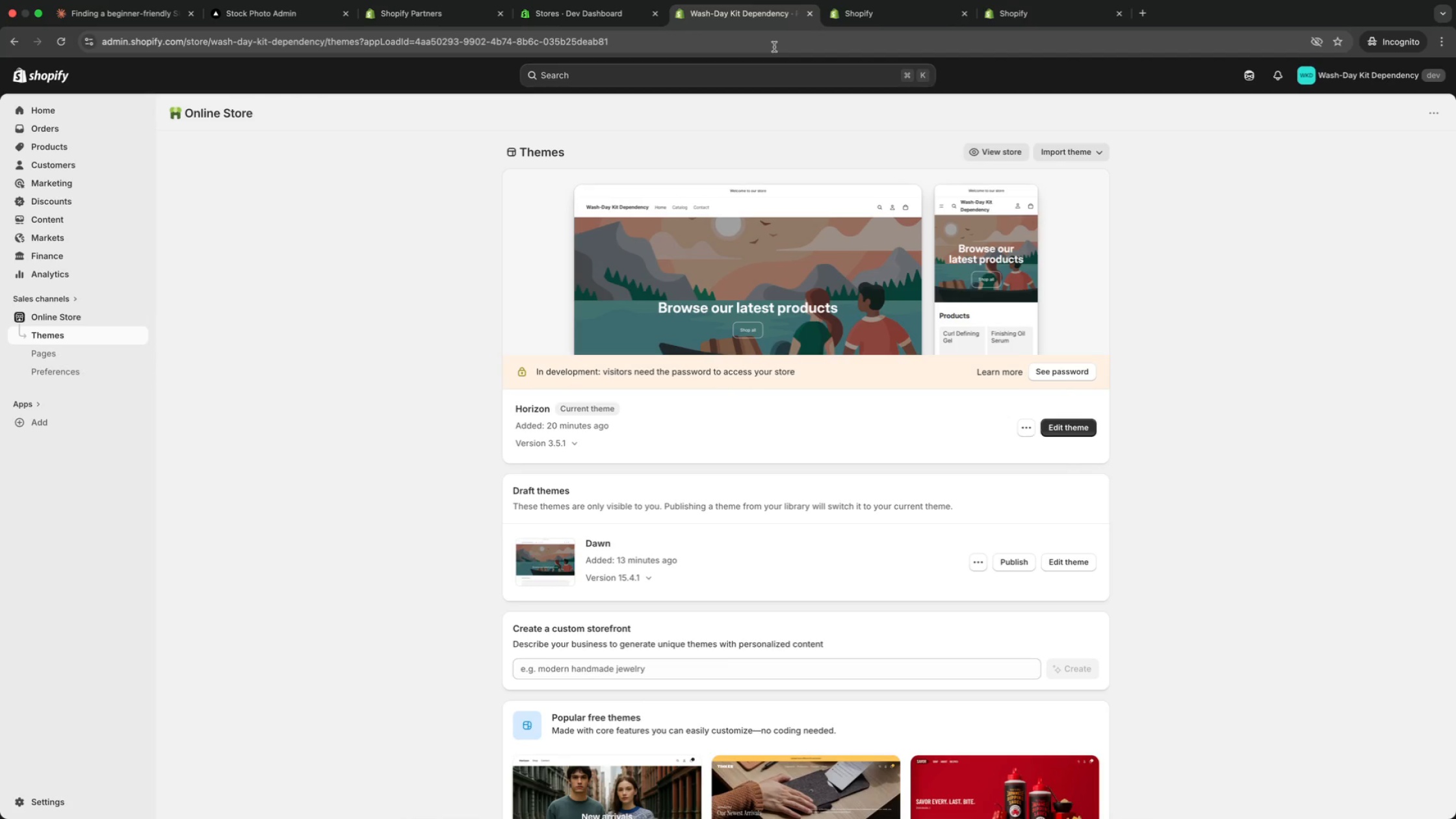 
left_click([897, 23])
 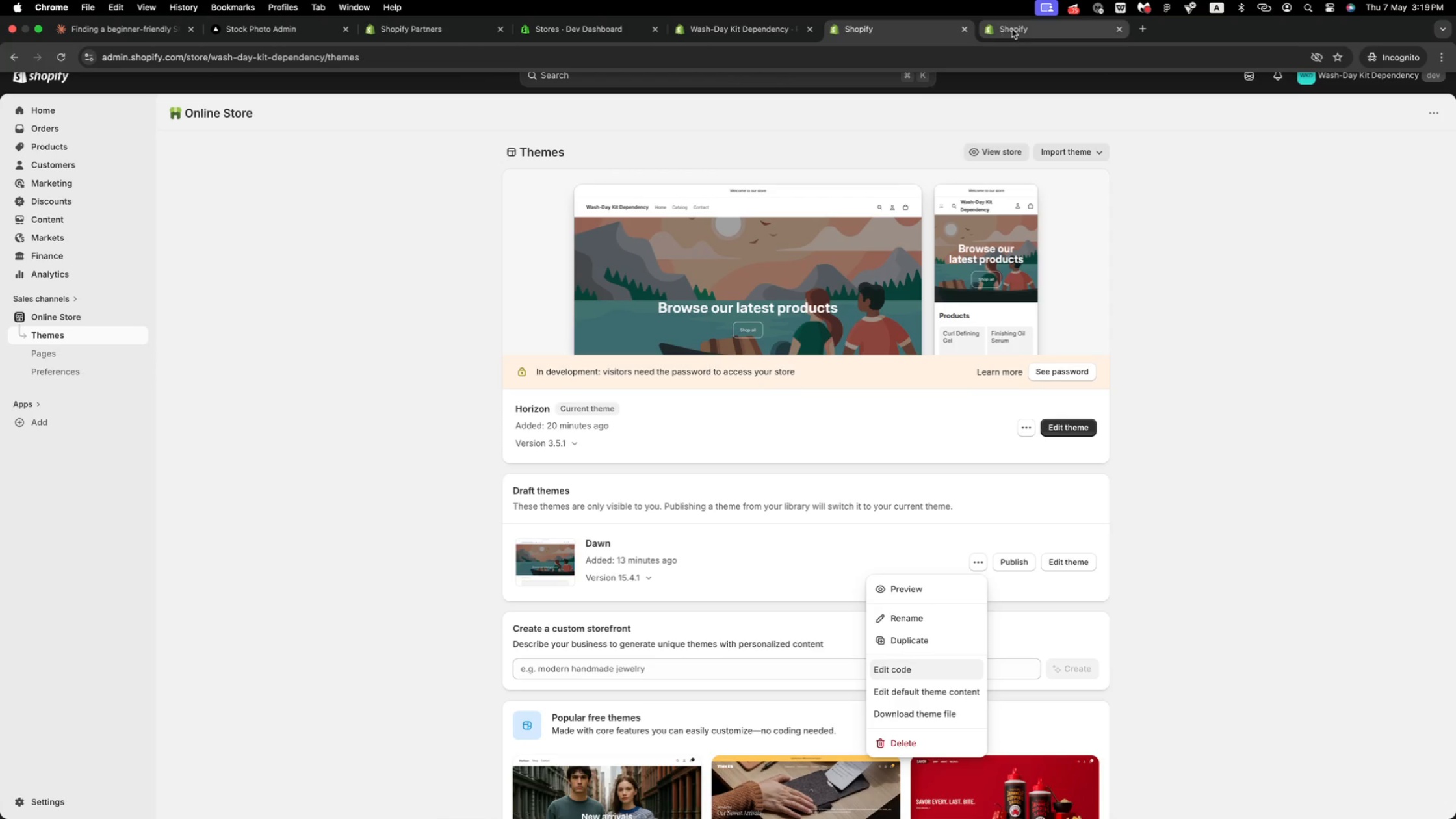 
left_click([1026, 29])
 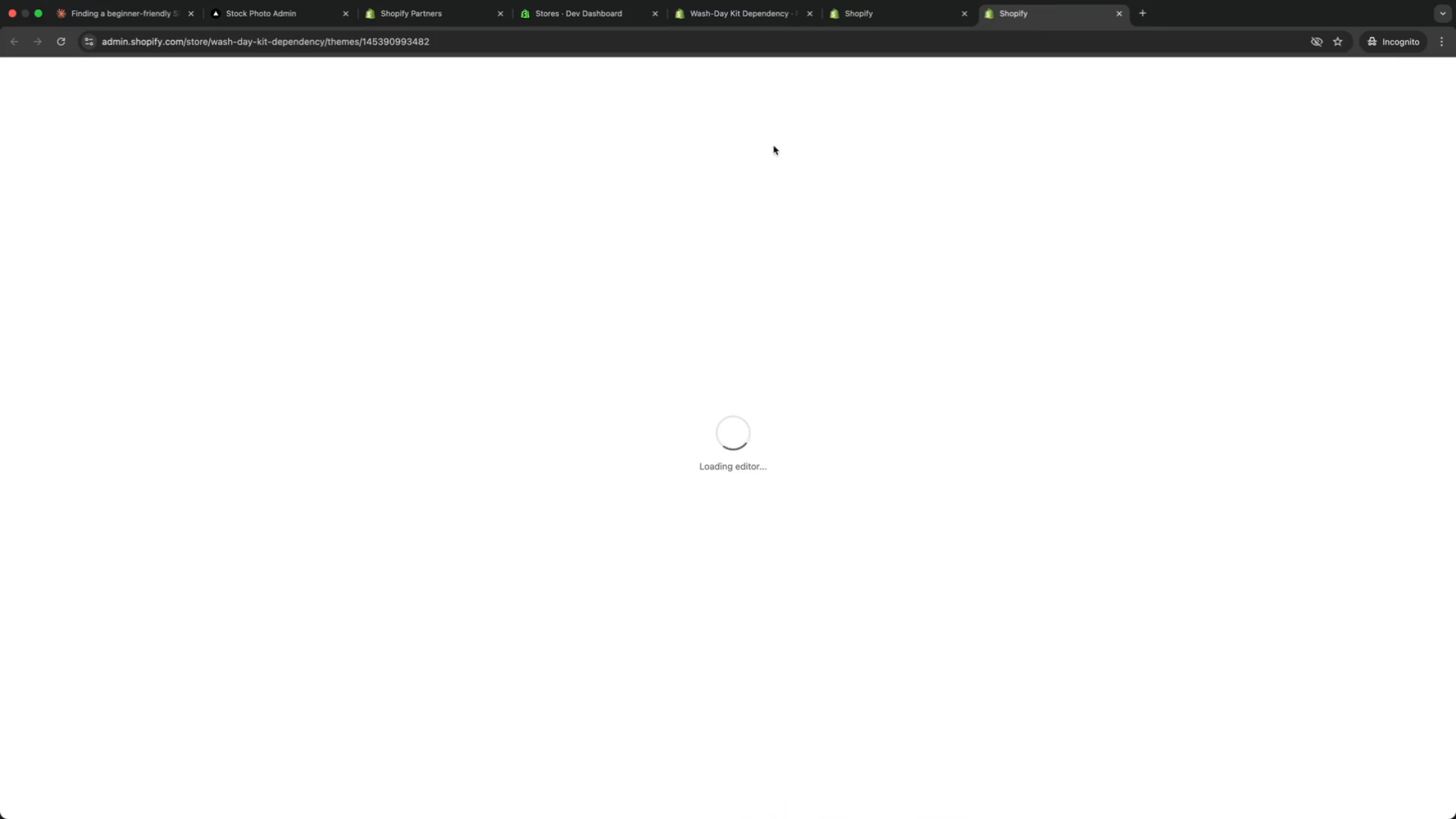 
left_click([896, 7])
 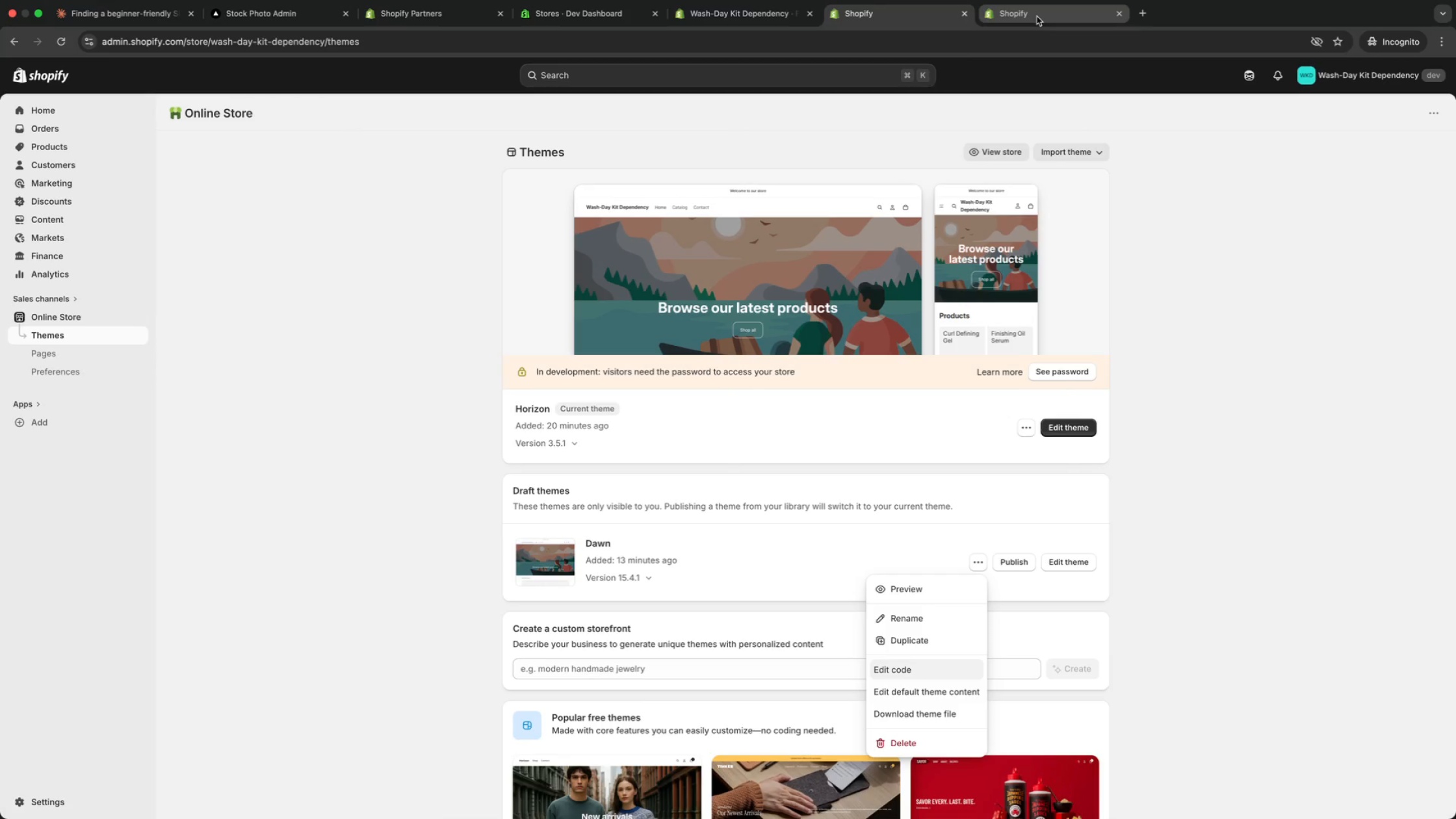 
left_click([1036, 16])
 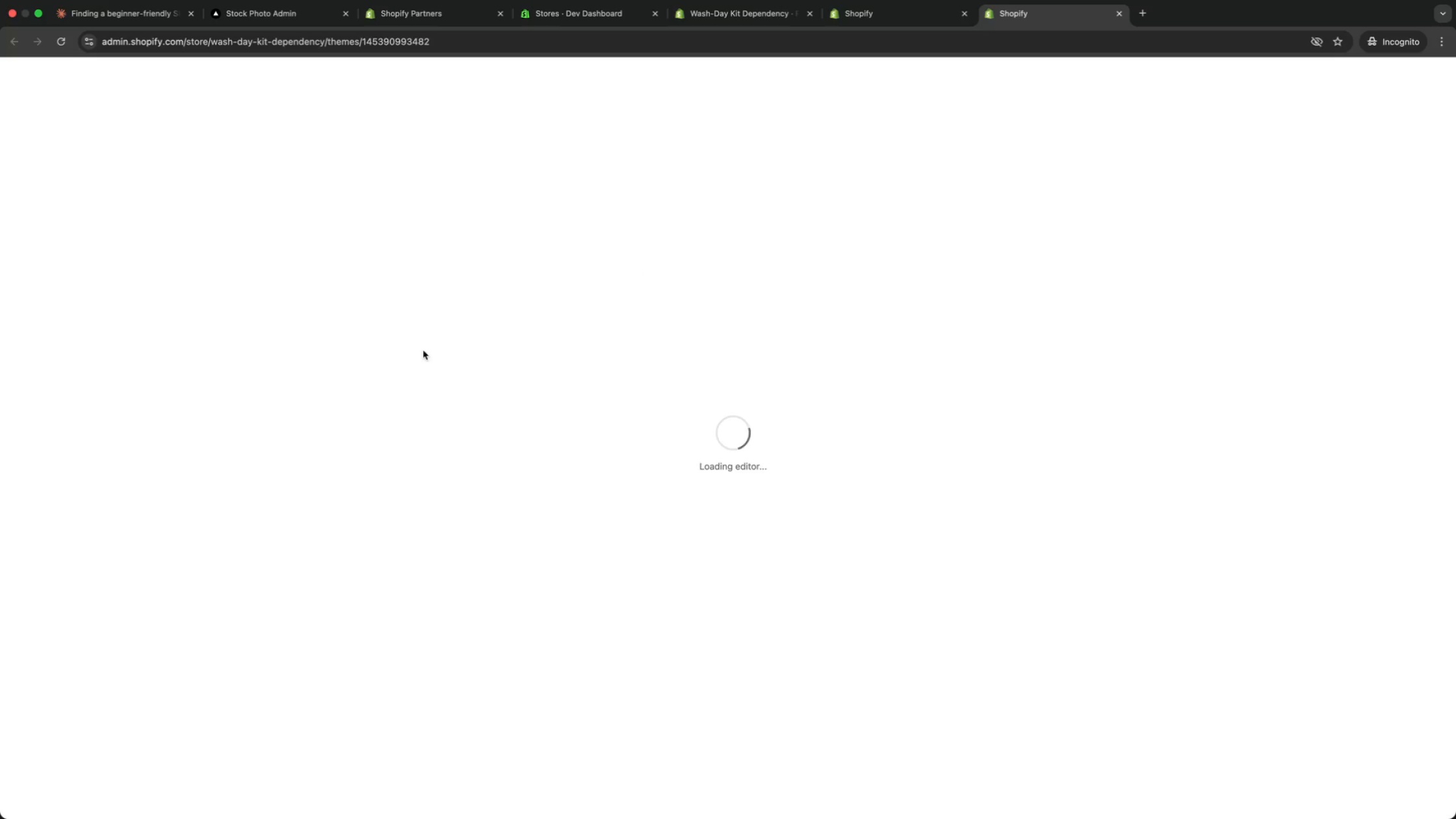 
wait(5.4)
 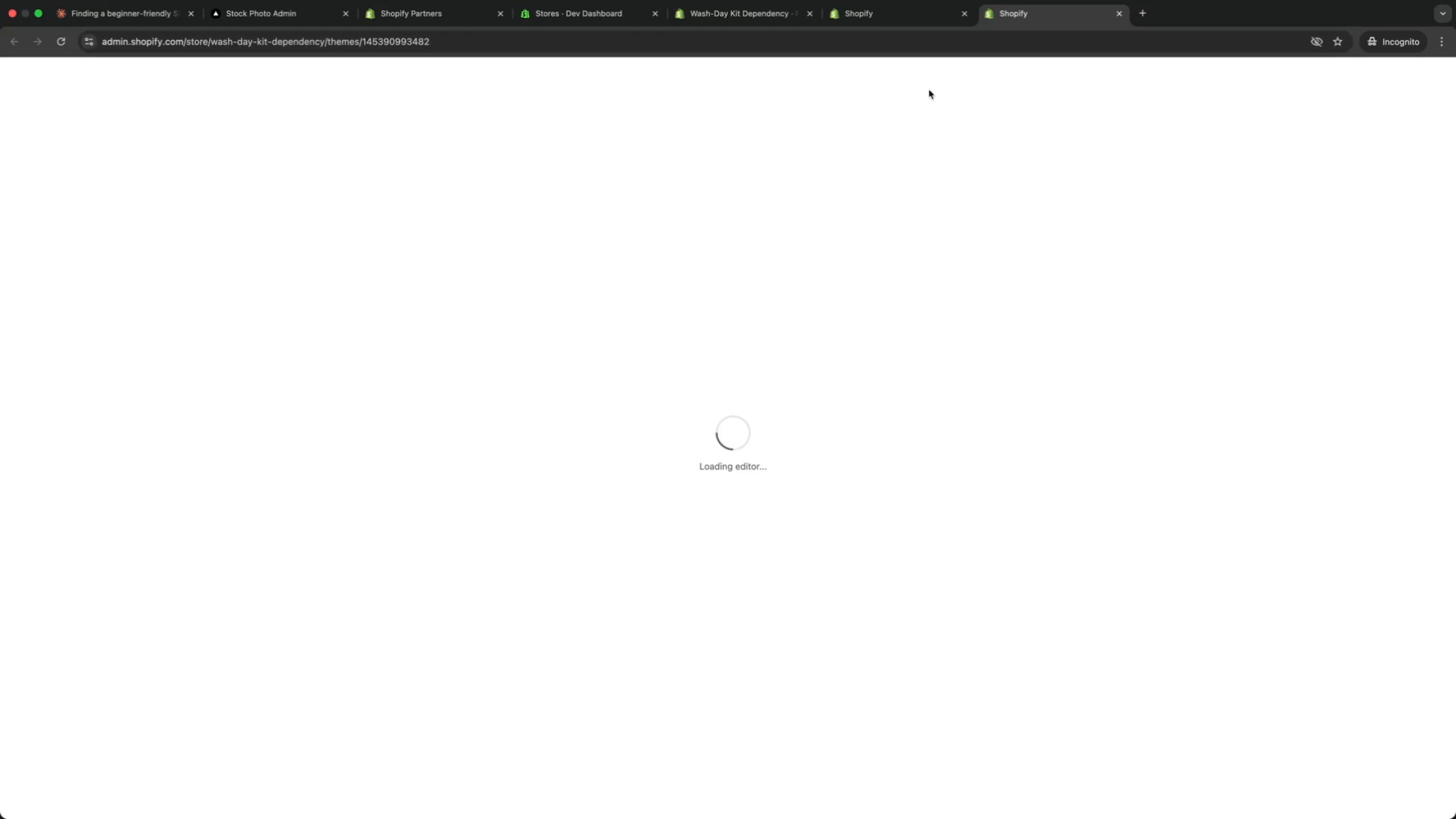 
scroll: coordinate [296, 378], scroll_direction: up, amount: 82.0
 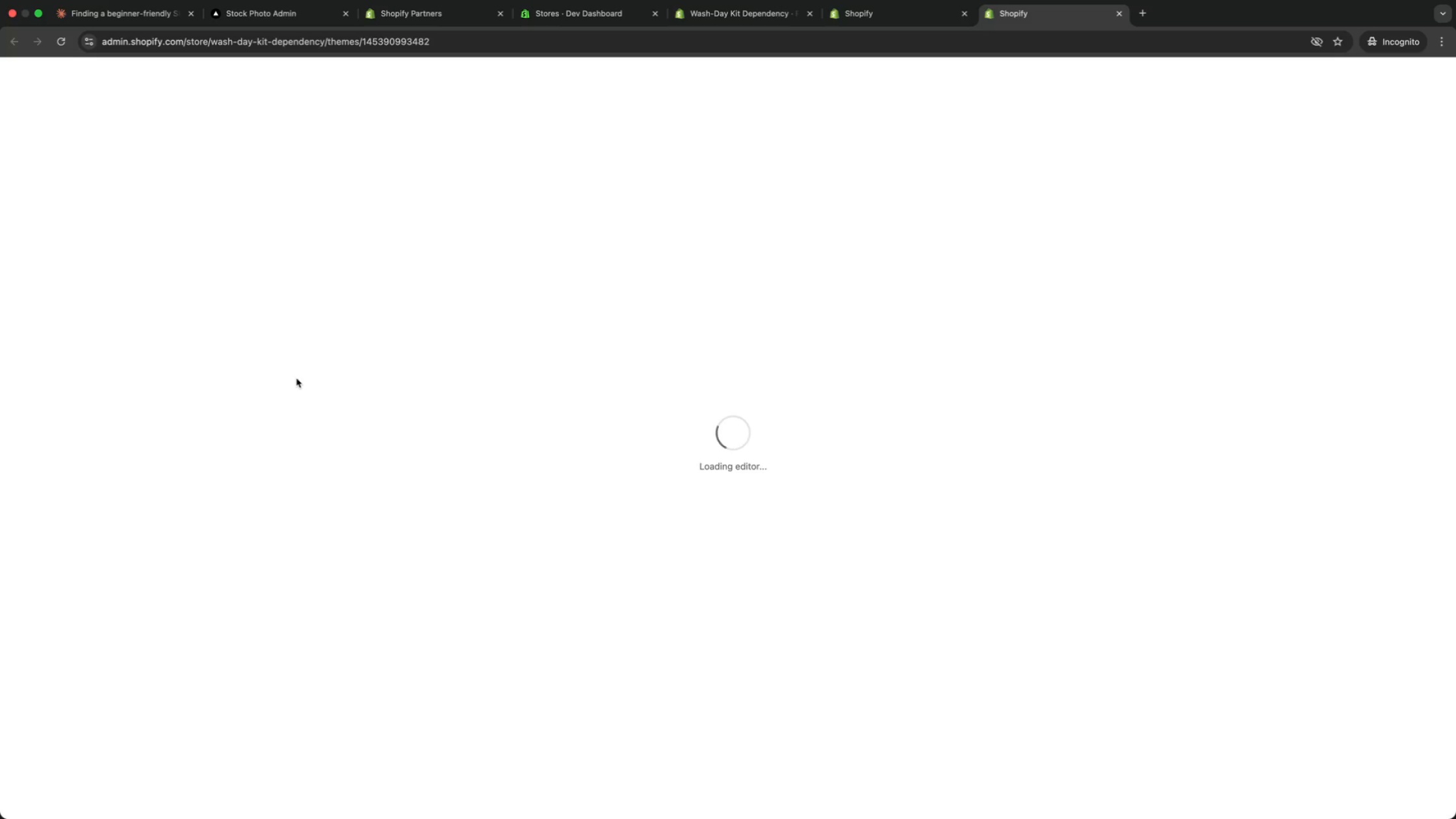 
scroll: coordinate [296, 378], scroll_direction: up, amount: 15.0
 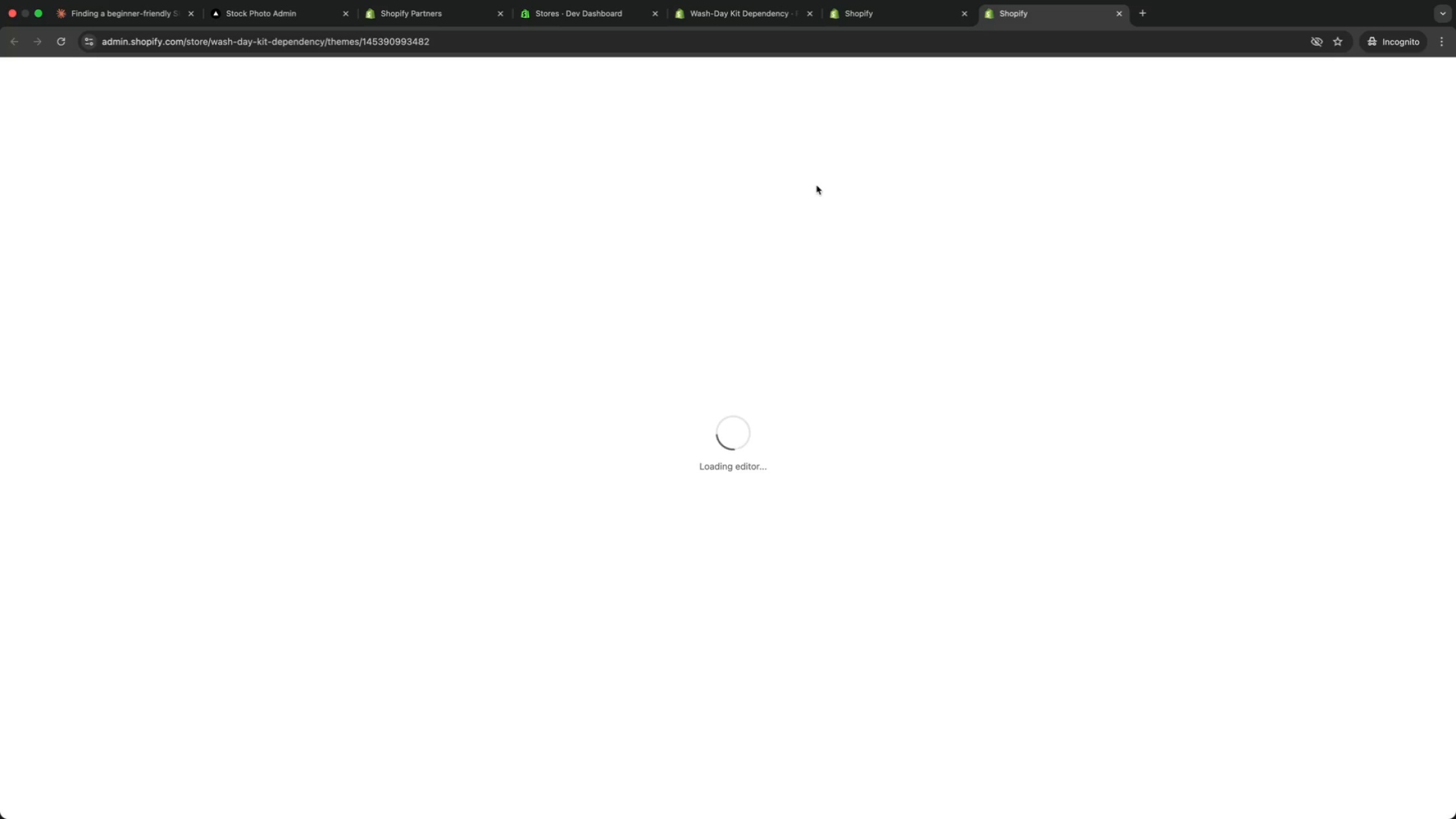 
left_click([720, 18])
 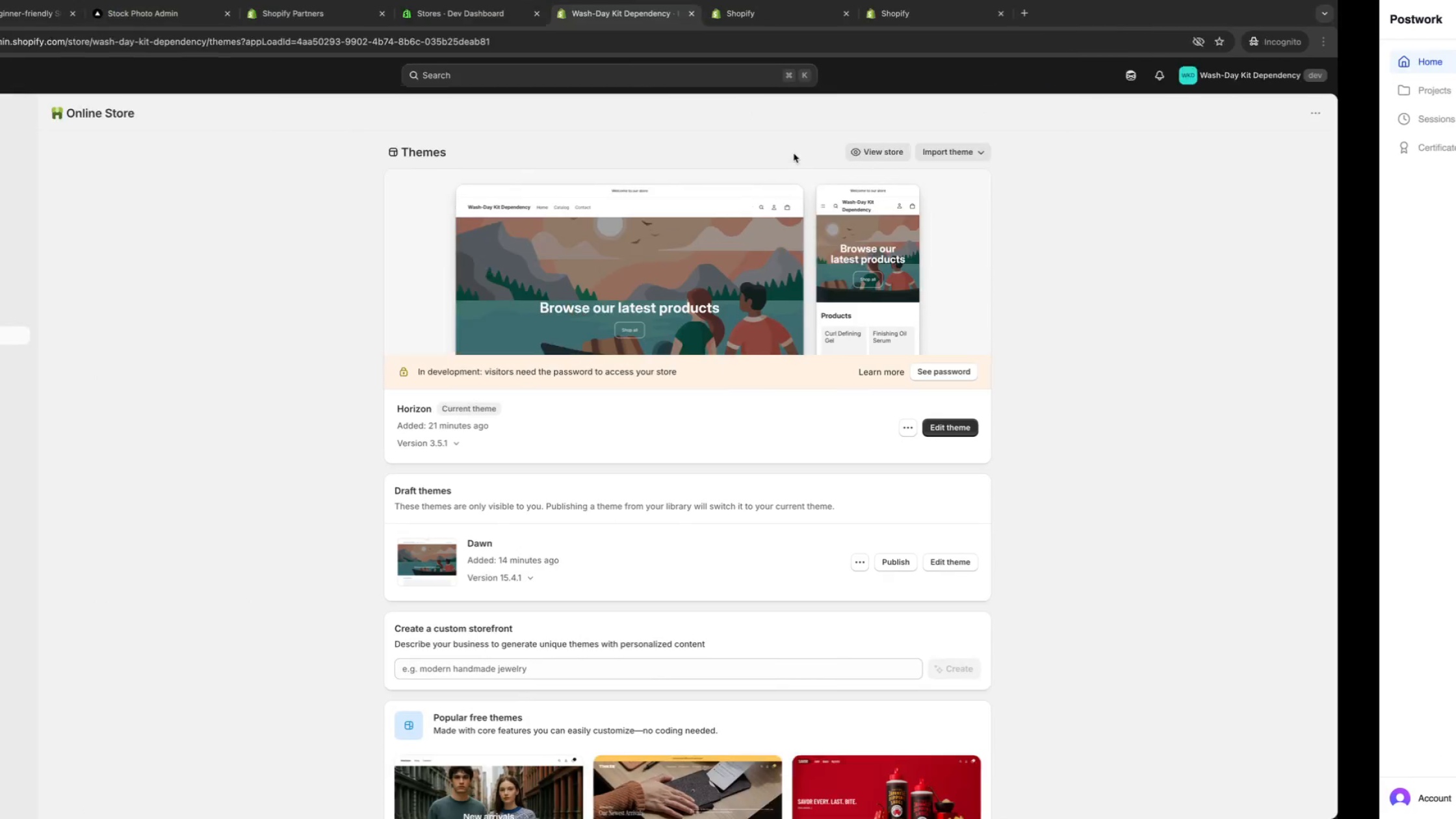 
left_click([903, 19])
 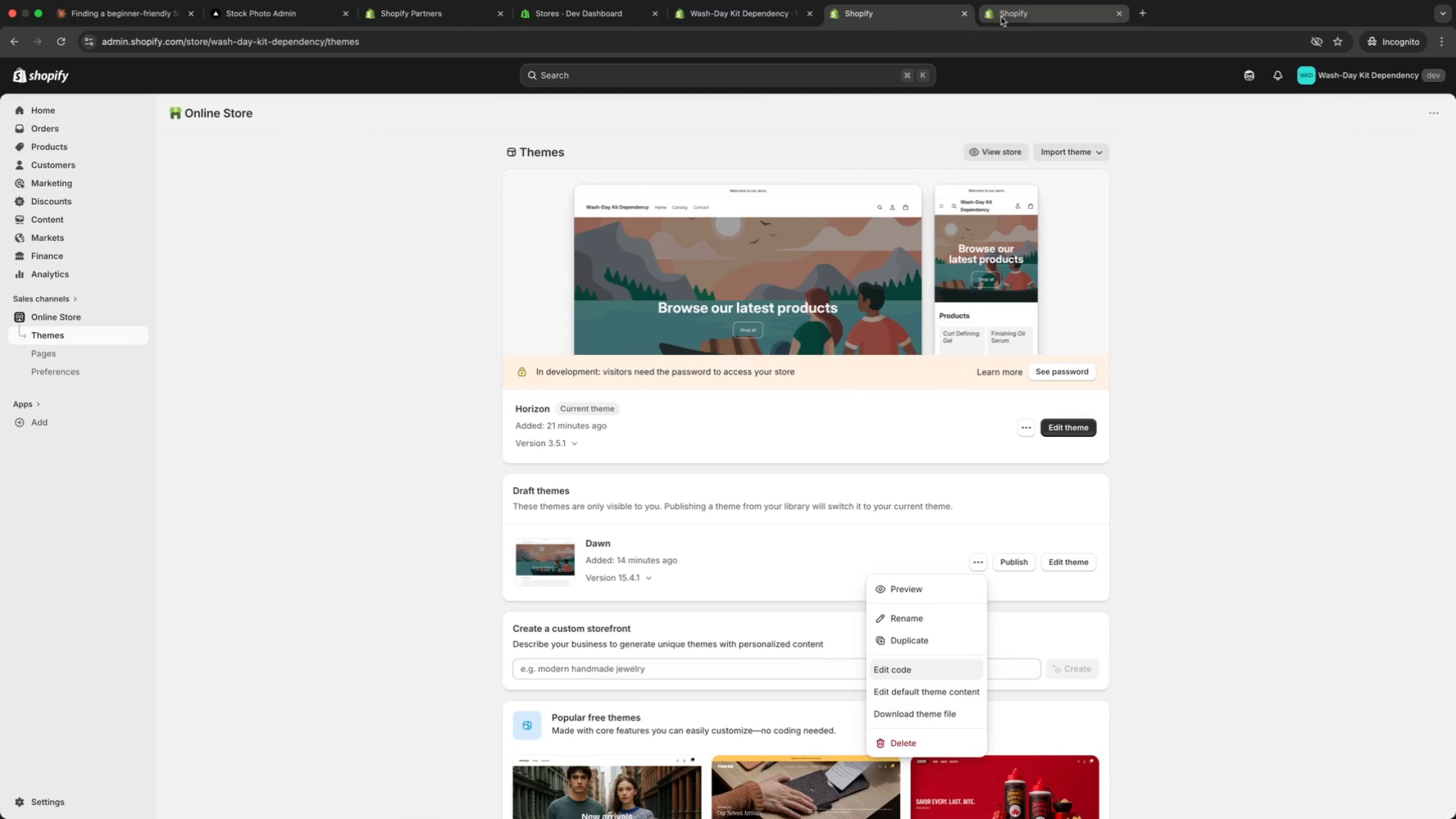 
left_click([1017, 18])
 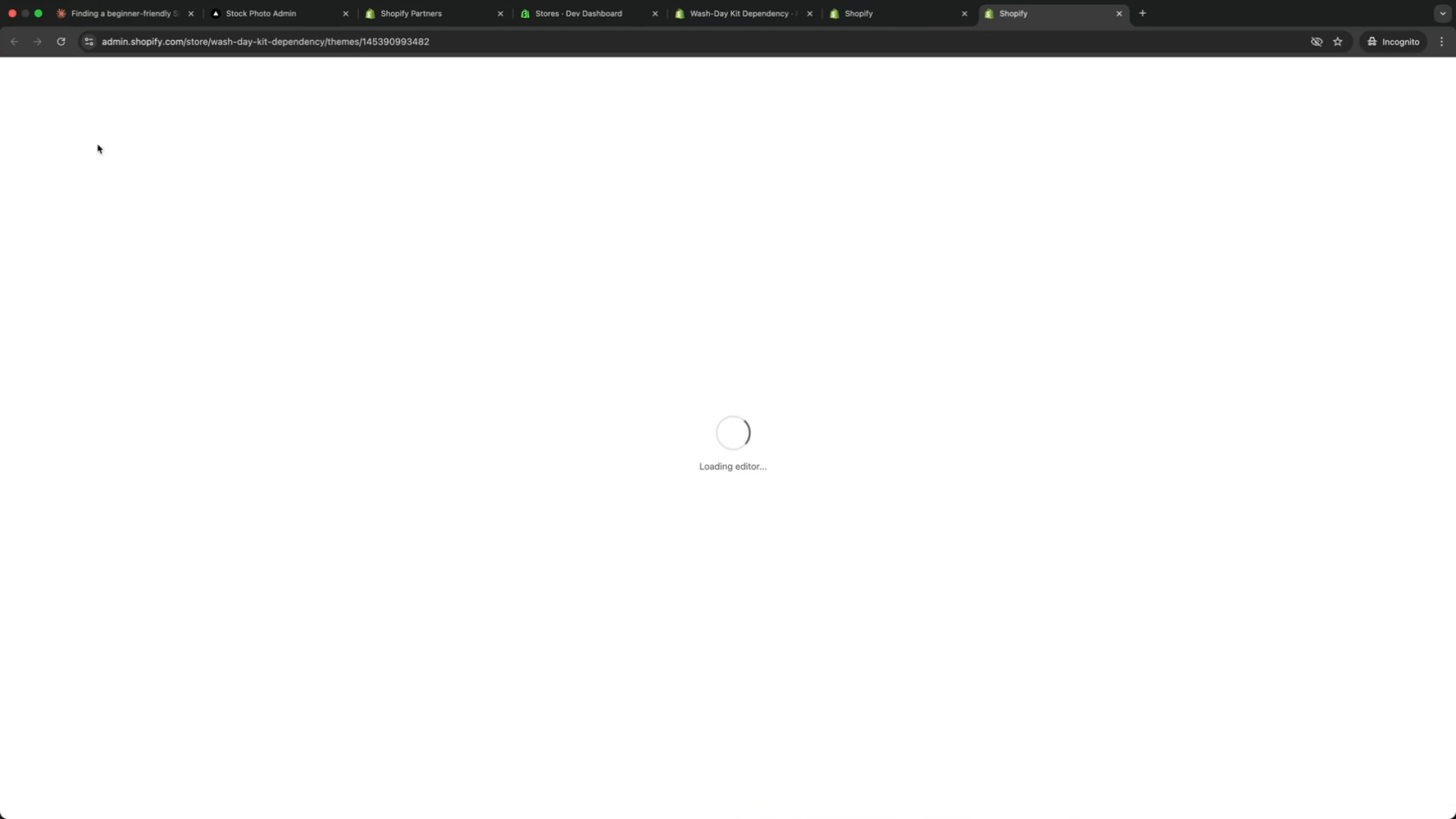 
left_click([54, 44])
 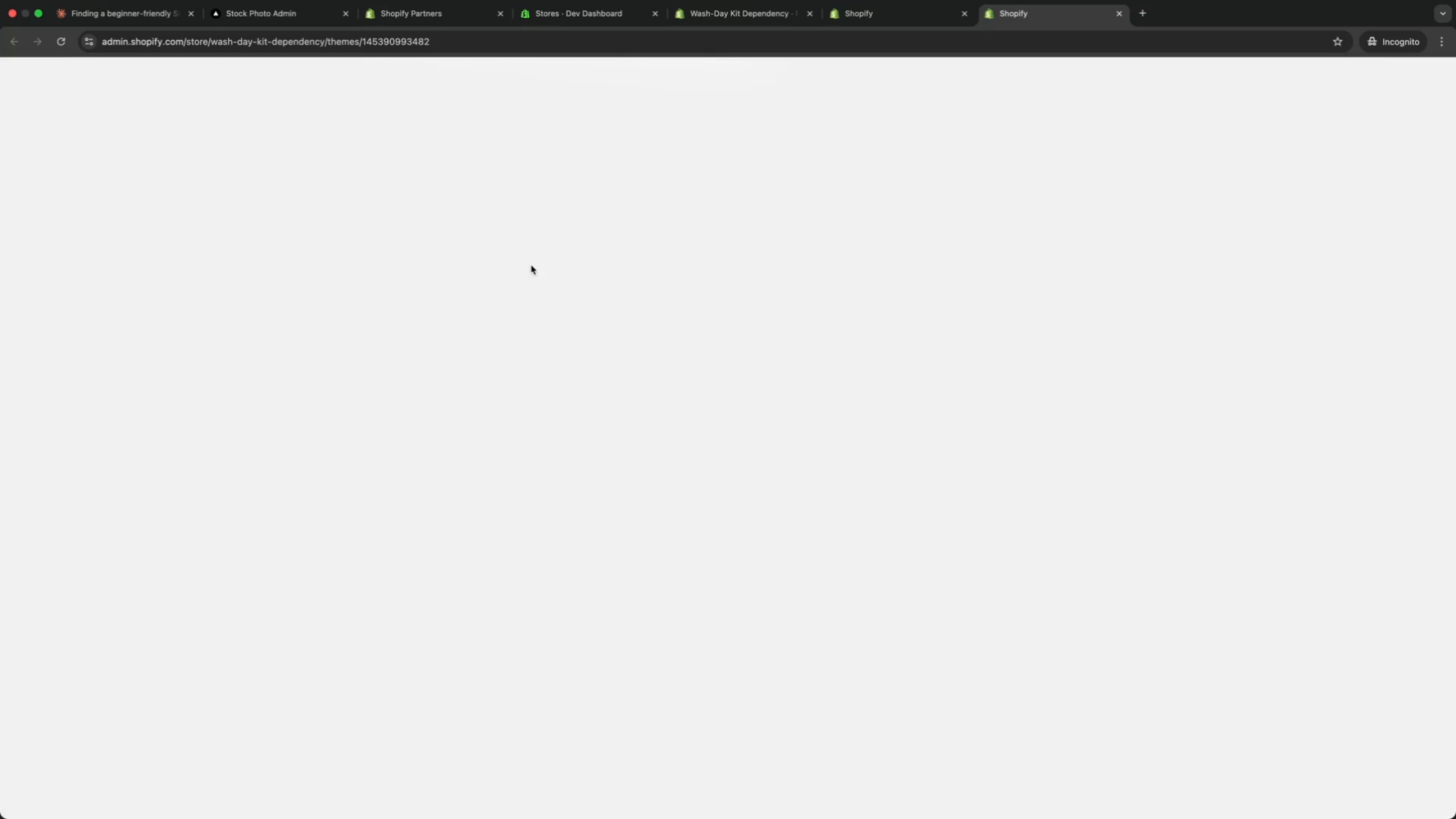 
wait(5.05)
 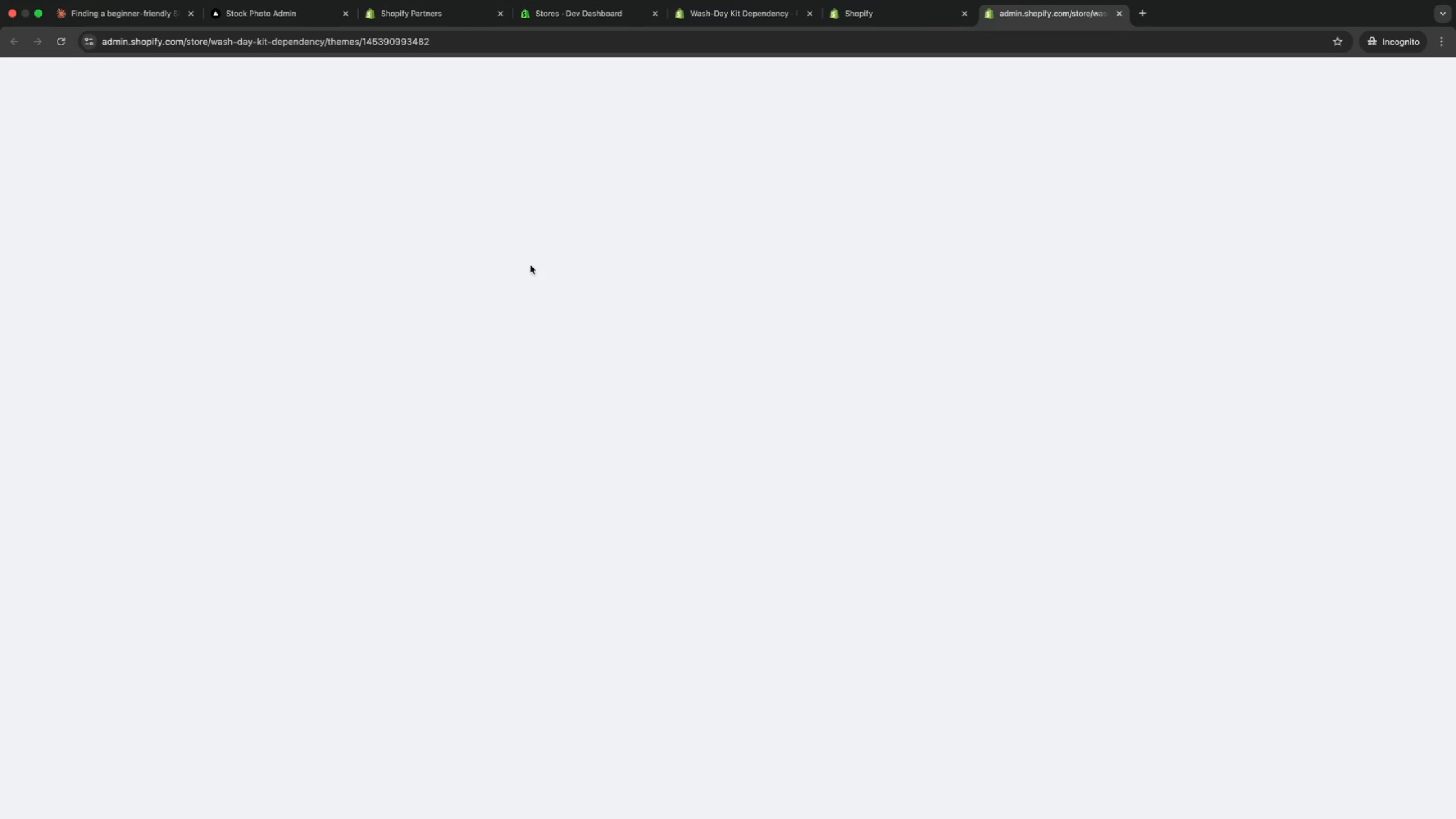 
scroll: coordinate [531, 265], scroll_direction: up, amount: 29.0
 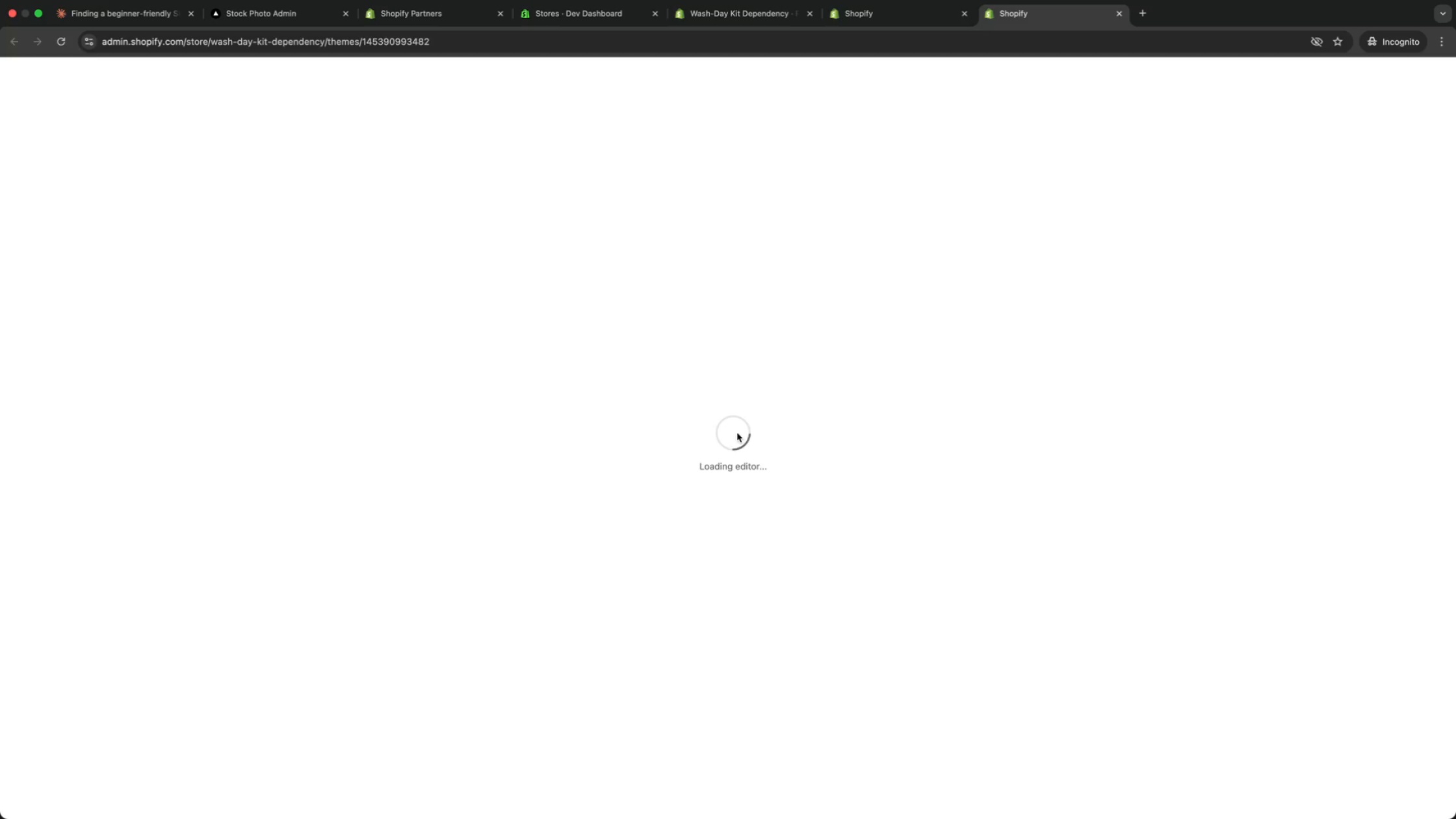 
scroll: coordinate [698, 419], scroll_direction: down, amount: 156.0
 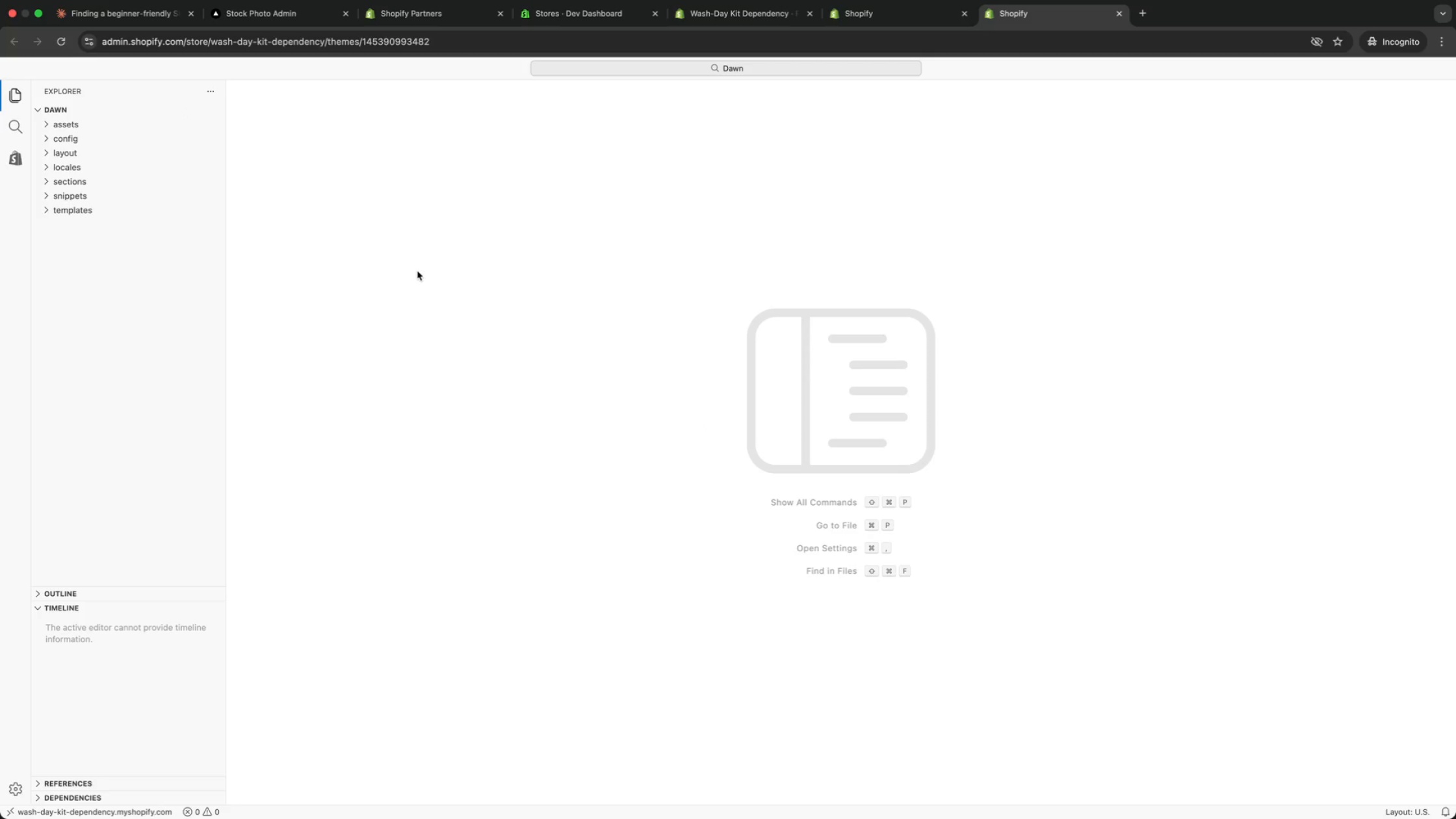 
left_click([356, 240])
 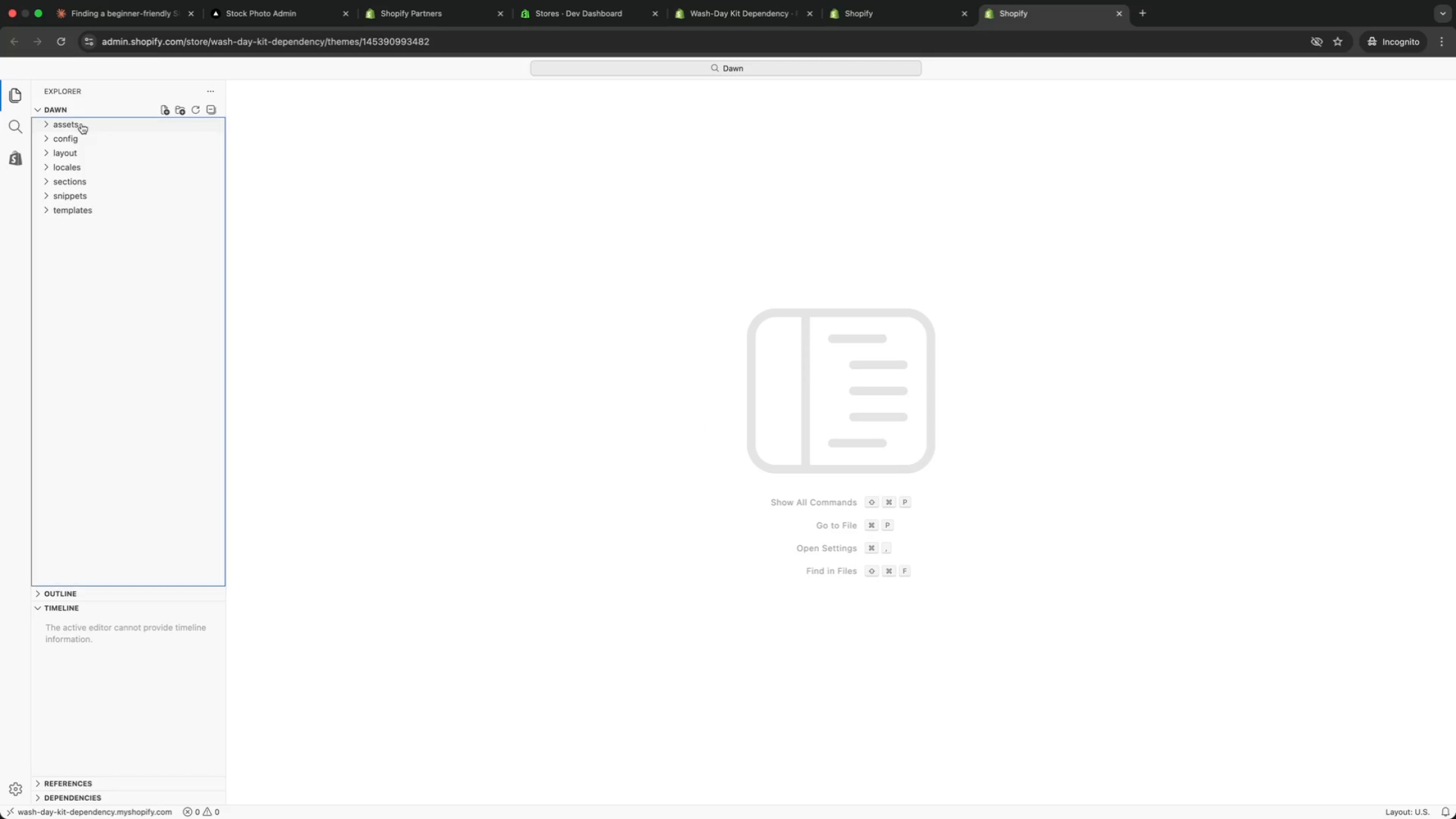 
left_click([168, 109])
 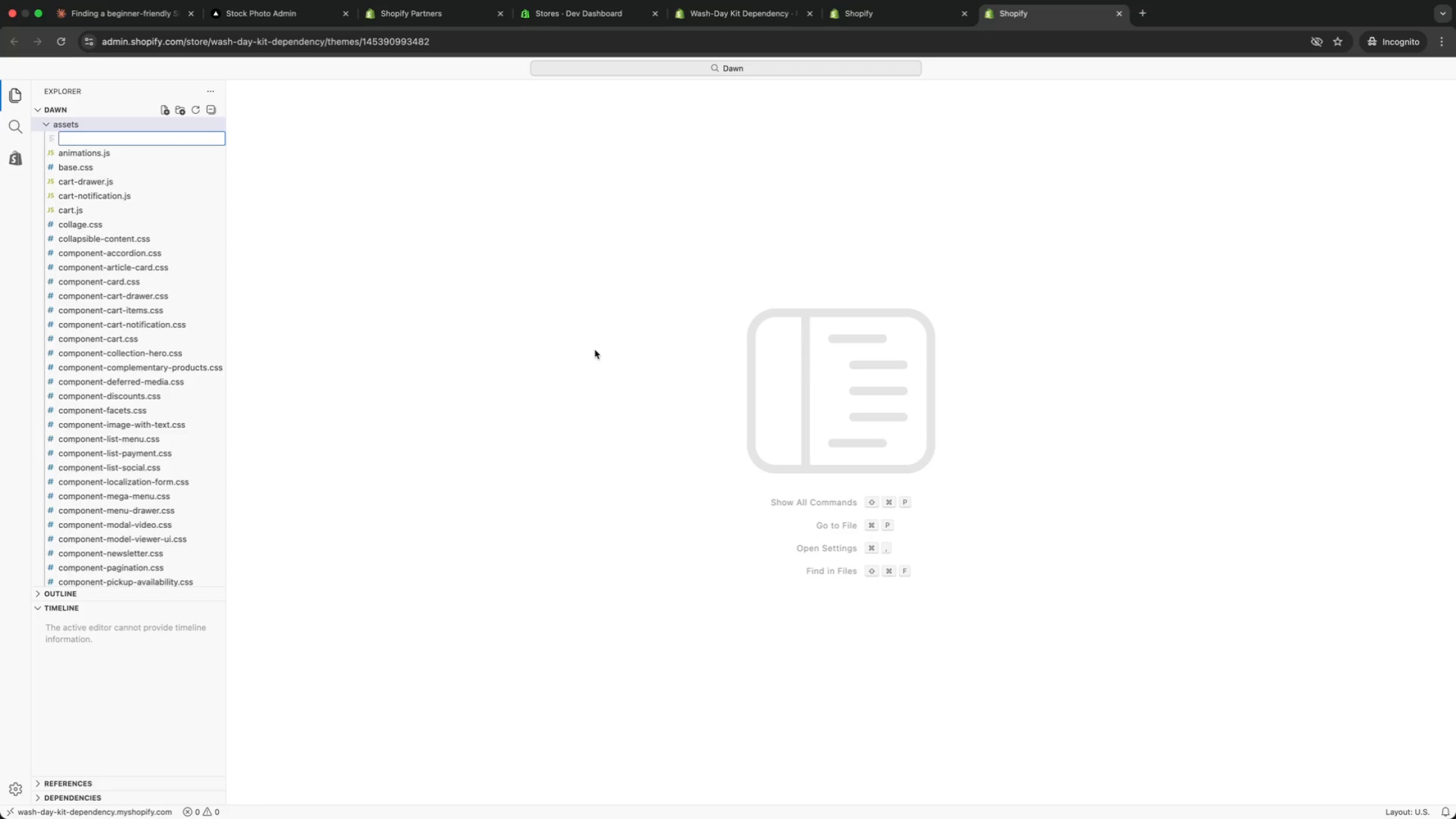 
type(kit-builder.css)
 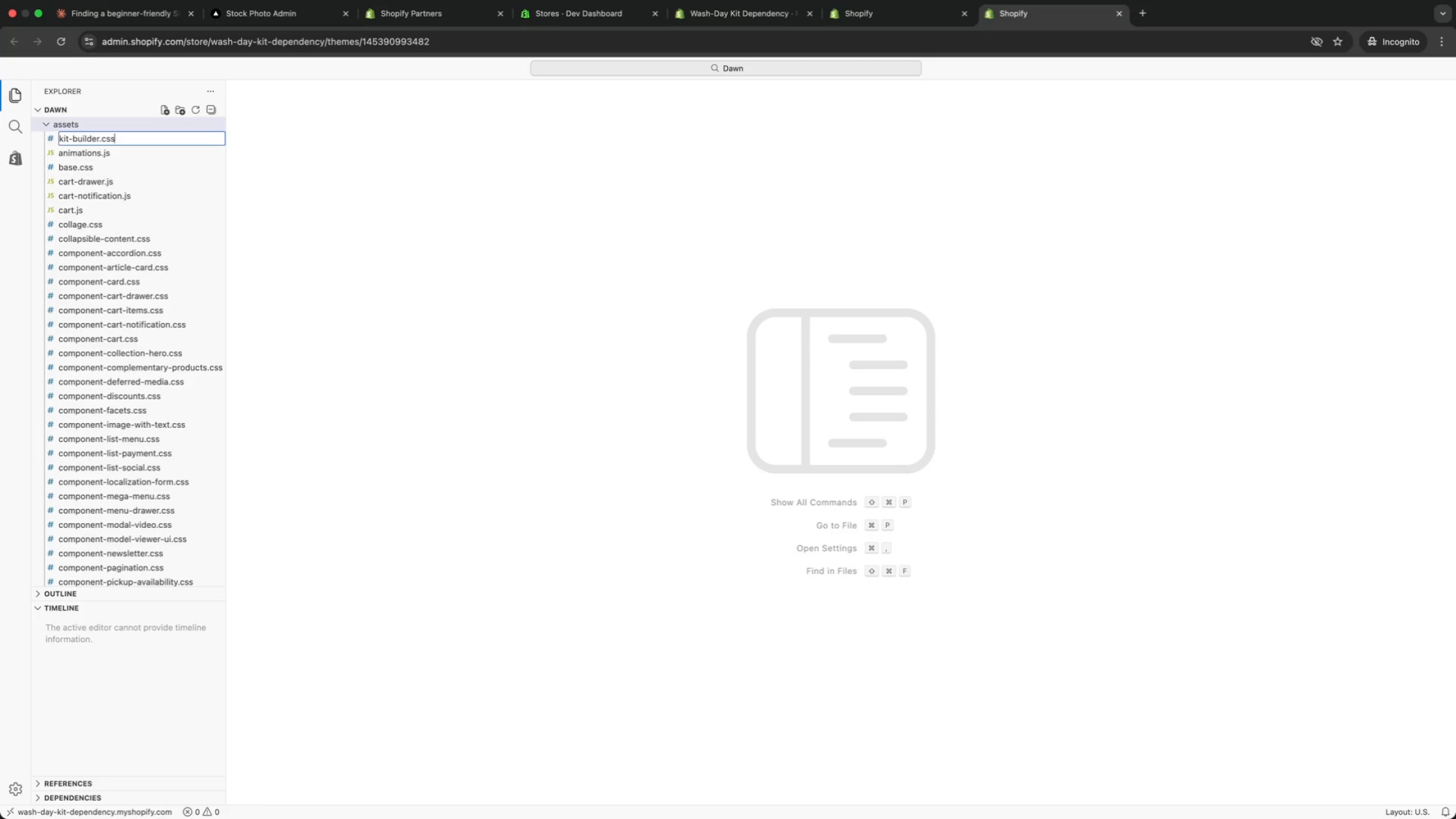 
key(Enter)
 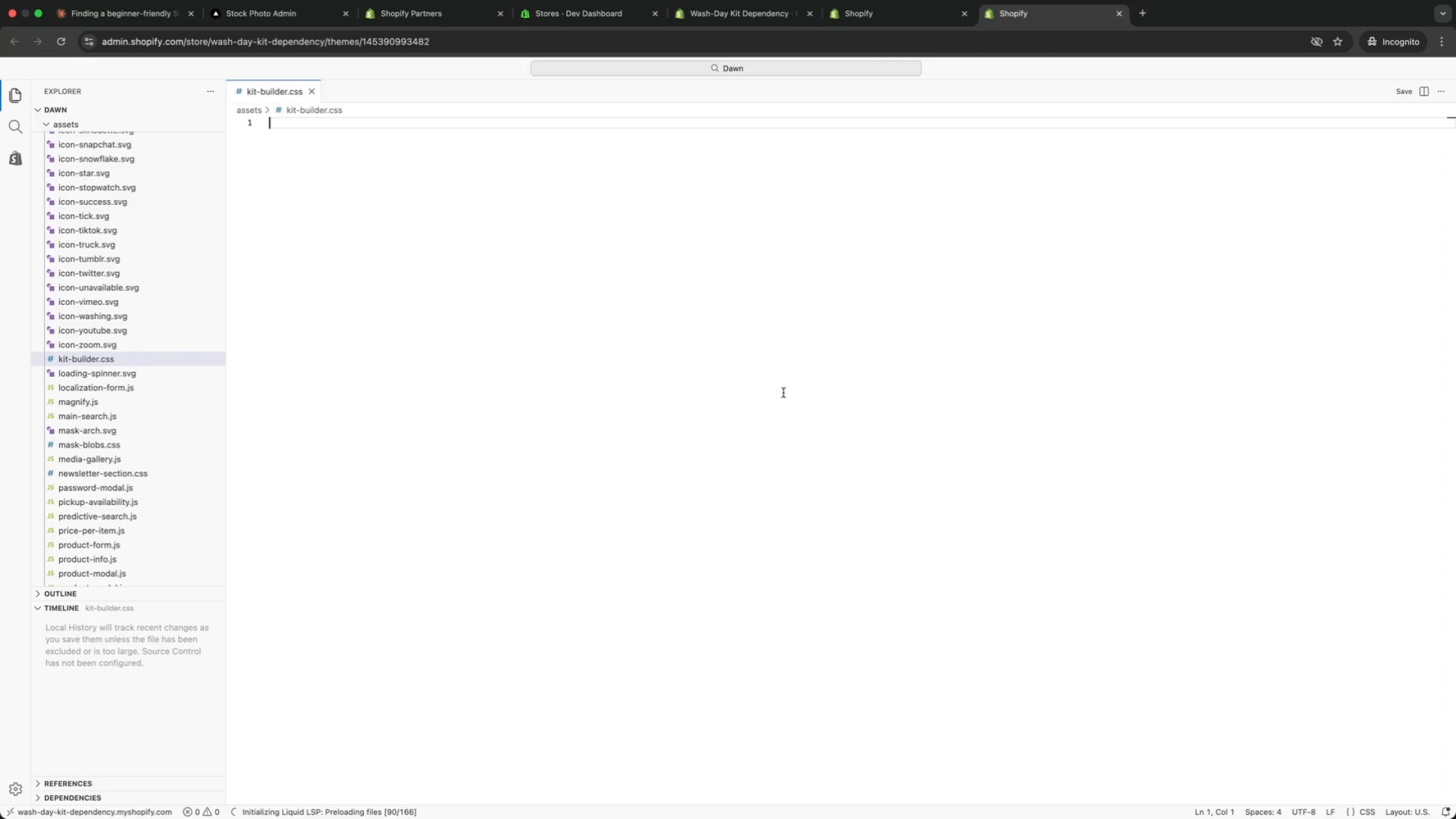 
wait(7.09)
 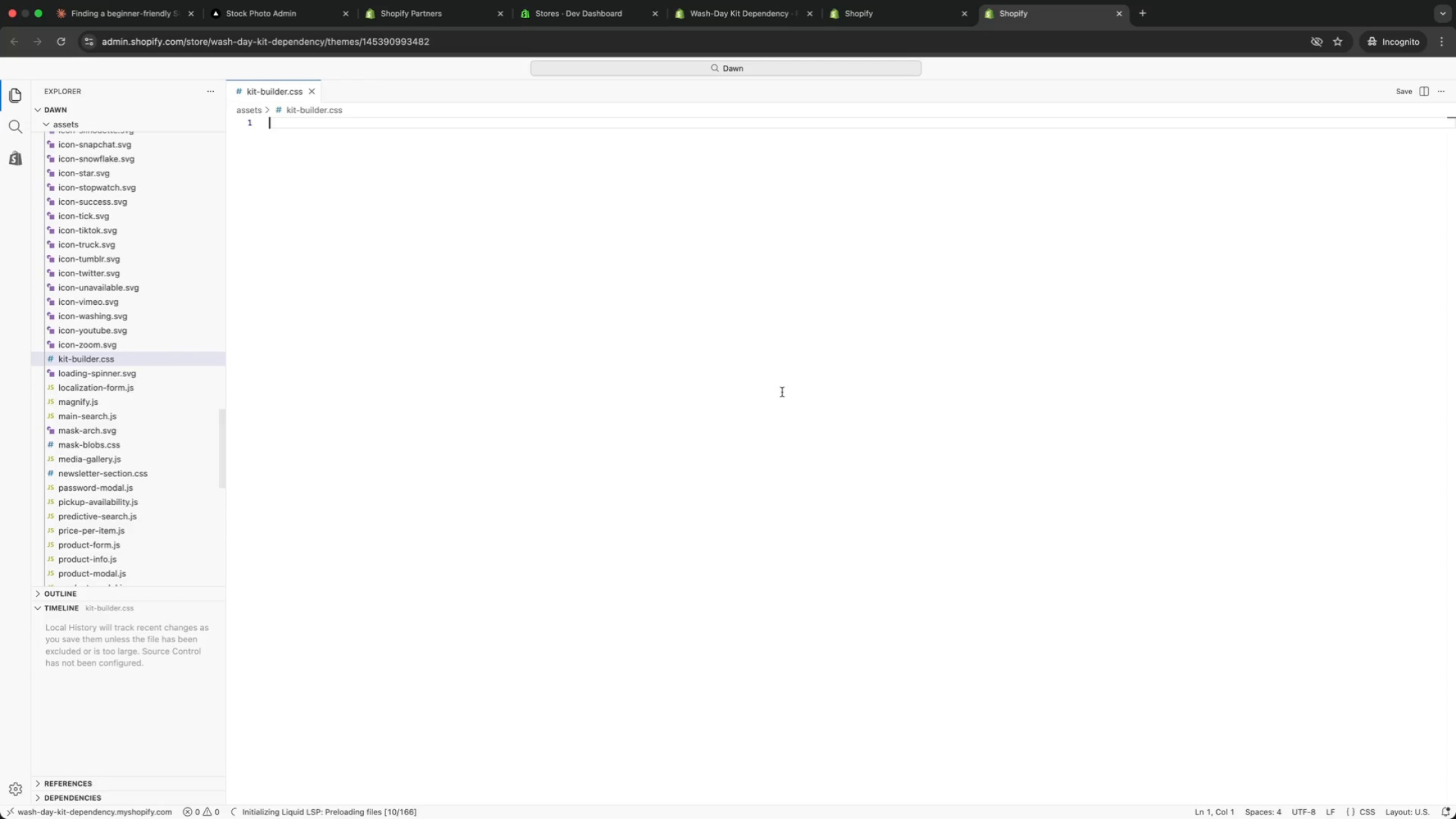 
type(@import url('https://fonts.googleapis.com/css2?family=Playfair)
 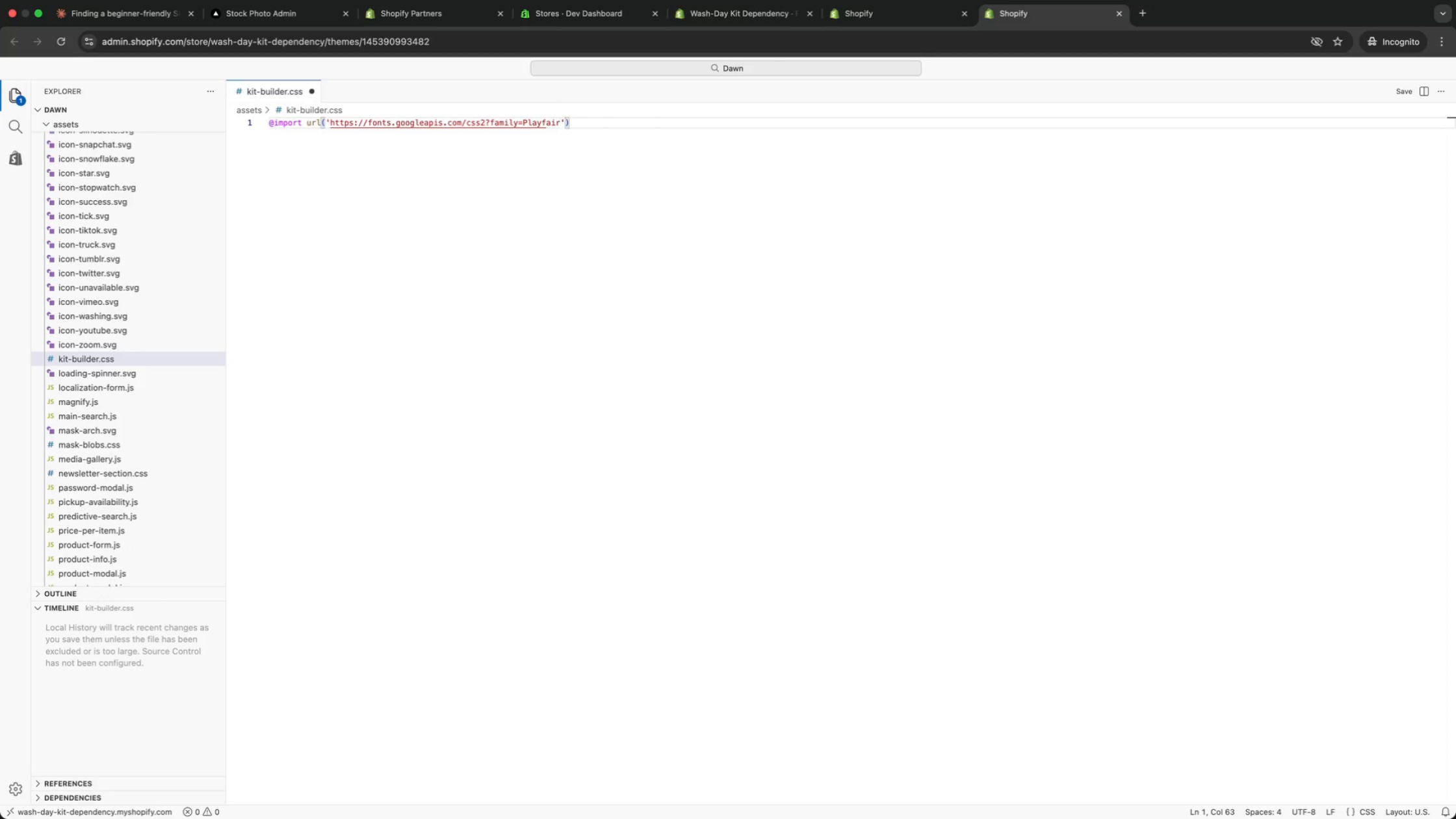 
type(+Display:wght@400;600&family=DM+Sans:wght@300;400;500&family=Space+Mono&display)
 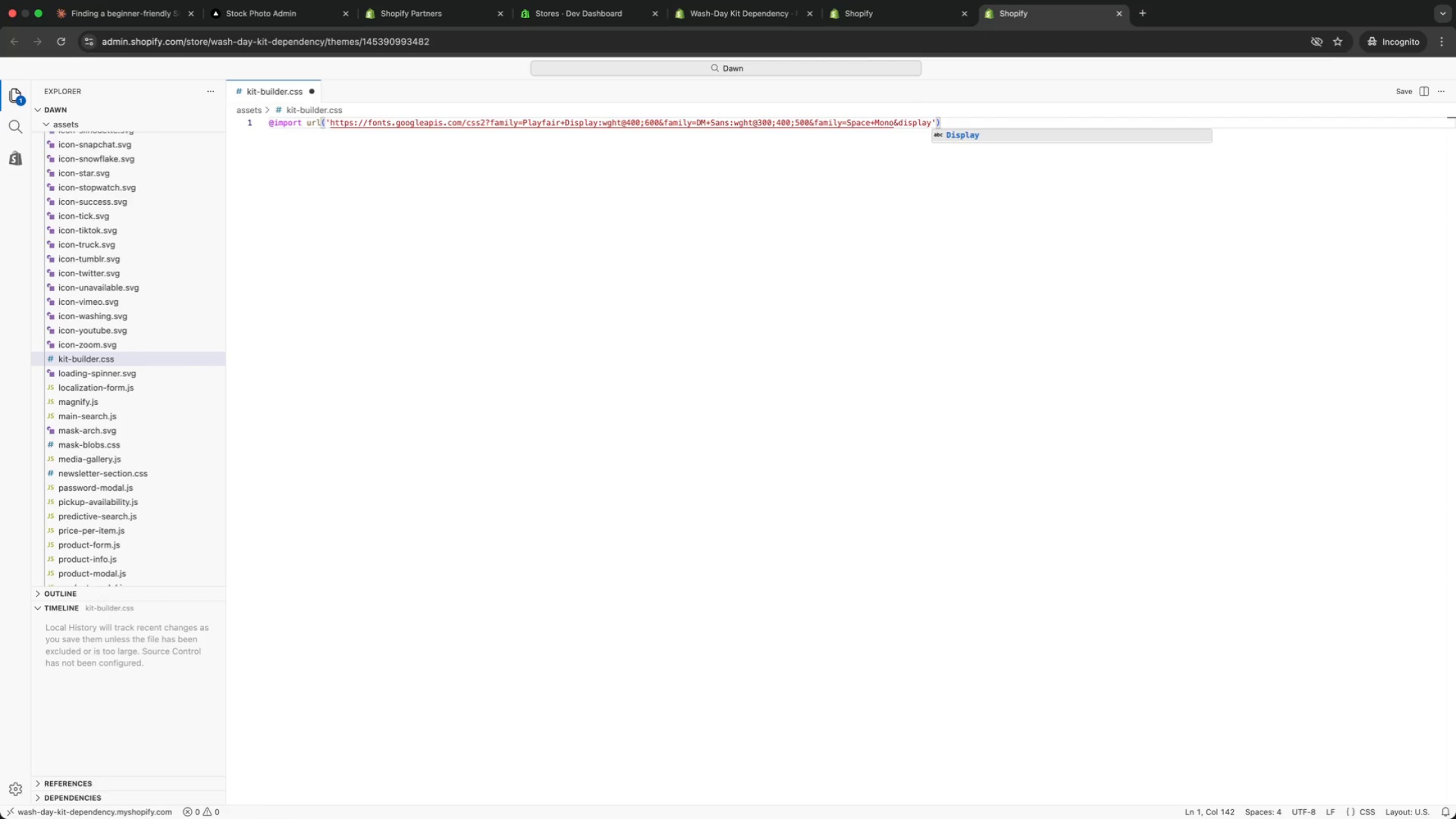 
wait(7.35)
 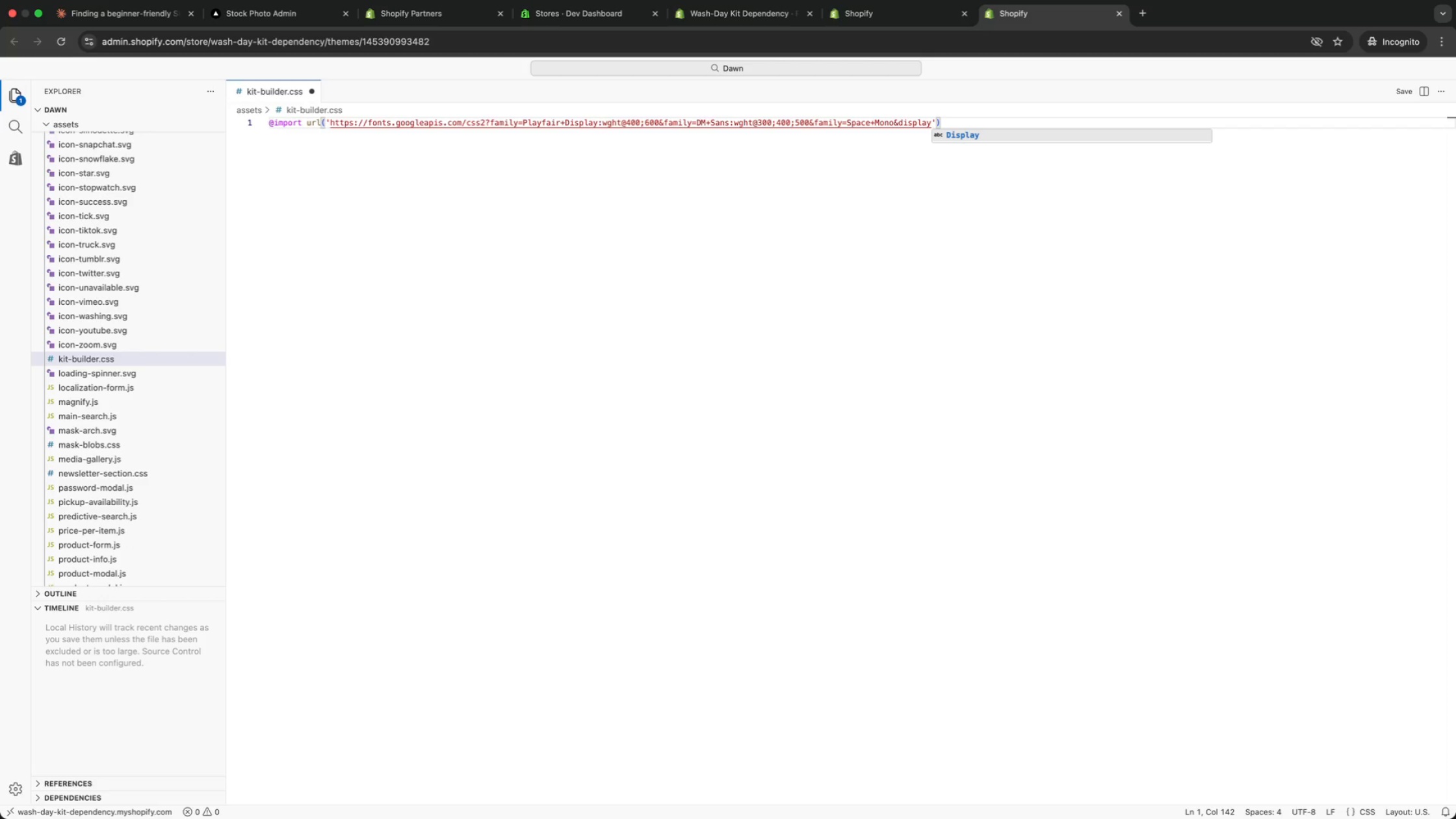 
type(=swap)
 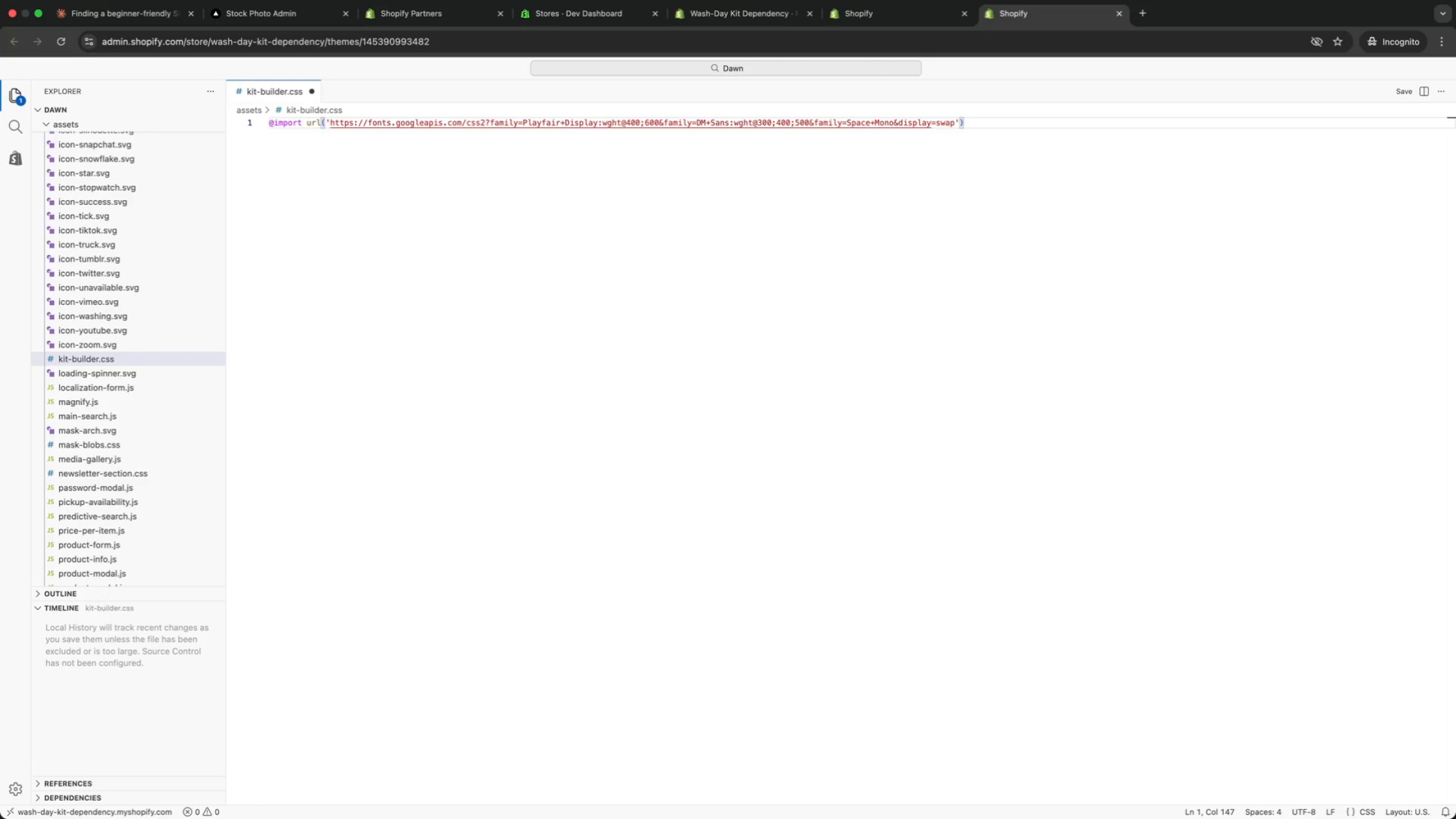 
key(Meta+ArrowRight)
 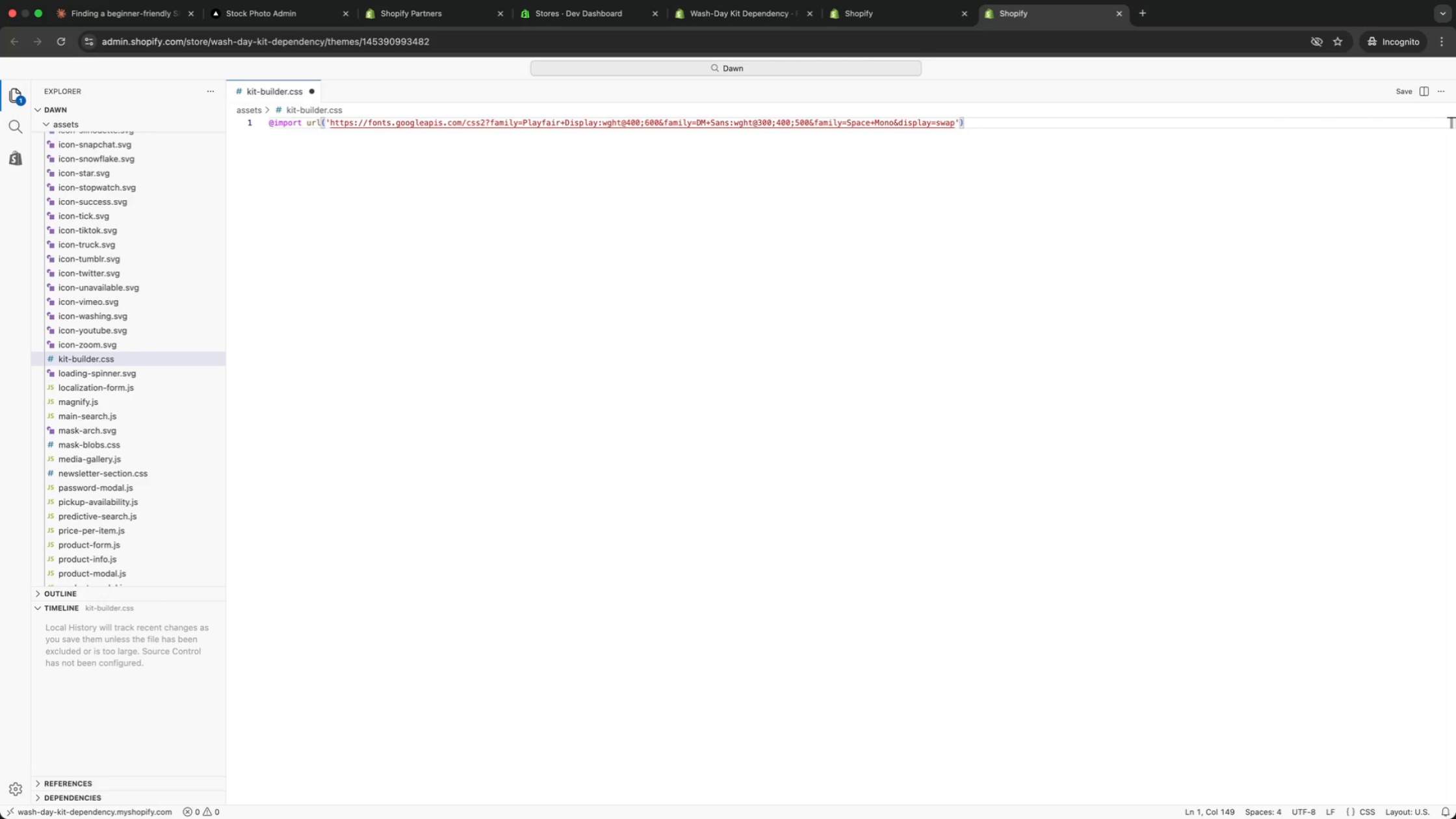 
key(Semicolon)
 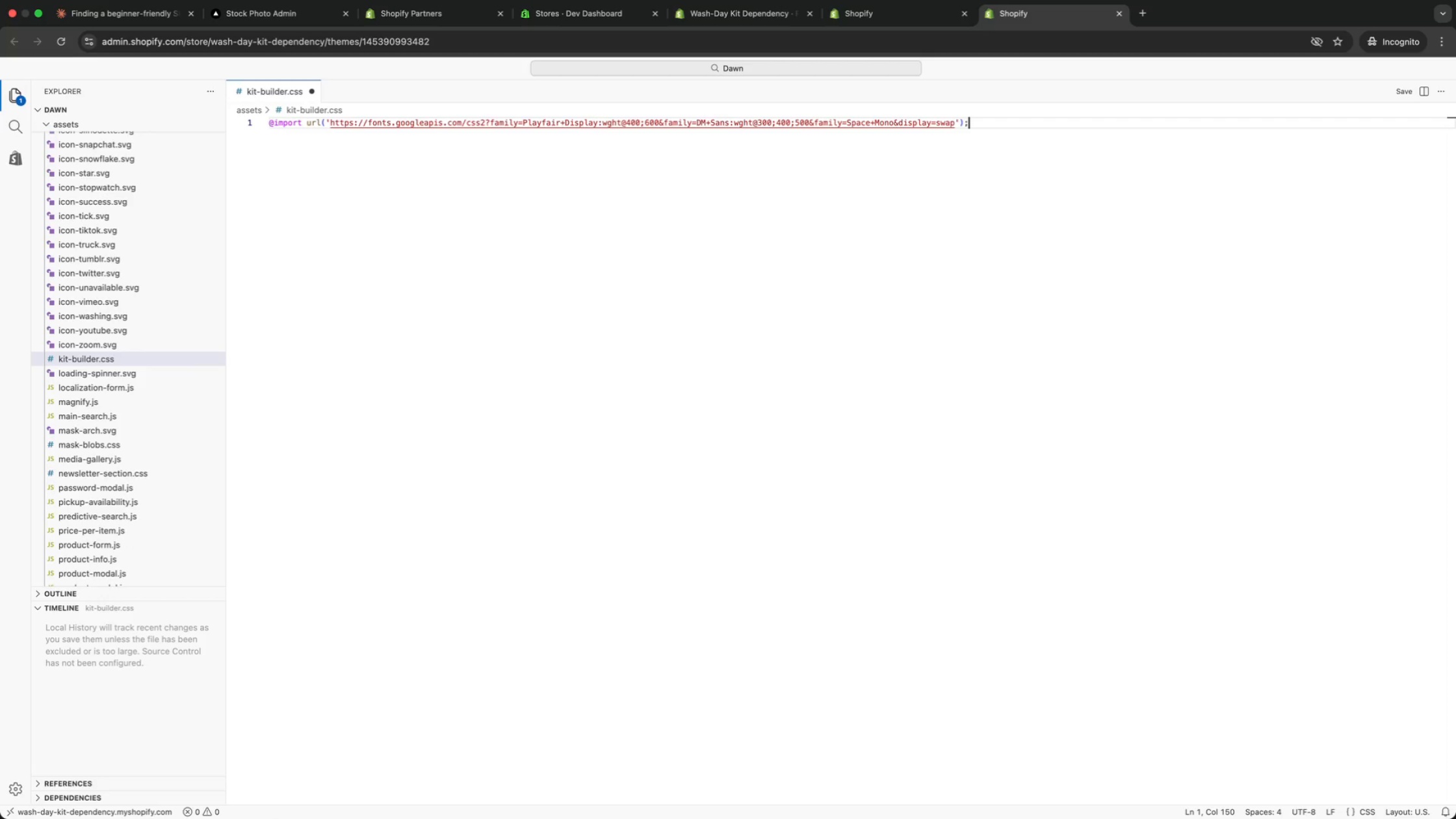 
key(Enter)
 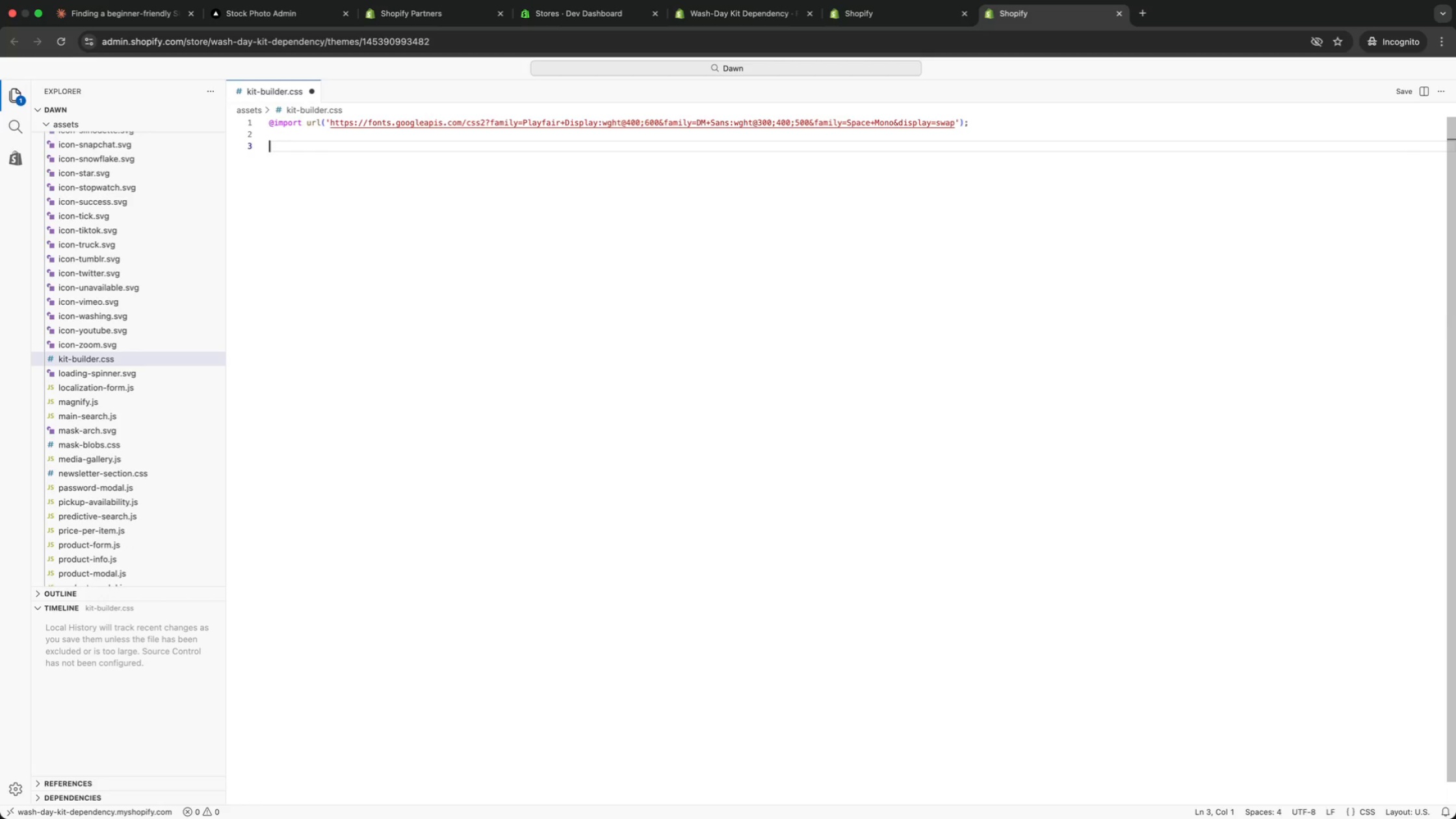 
key(Enter)
 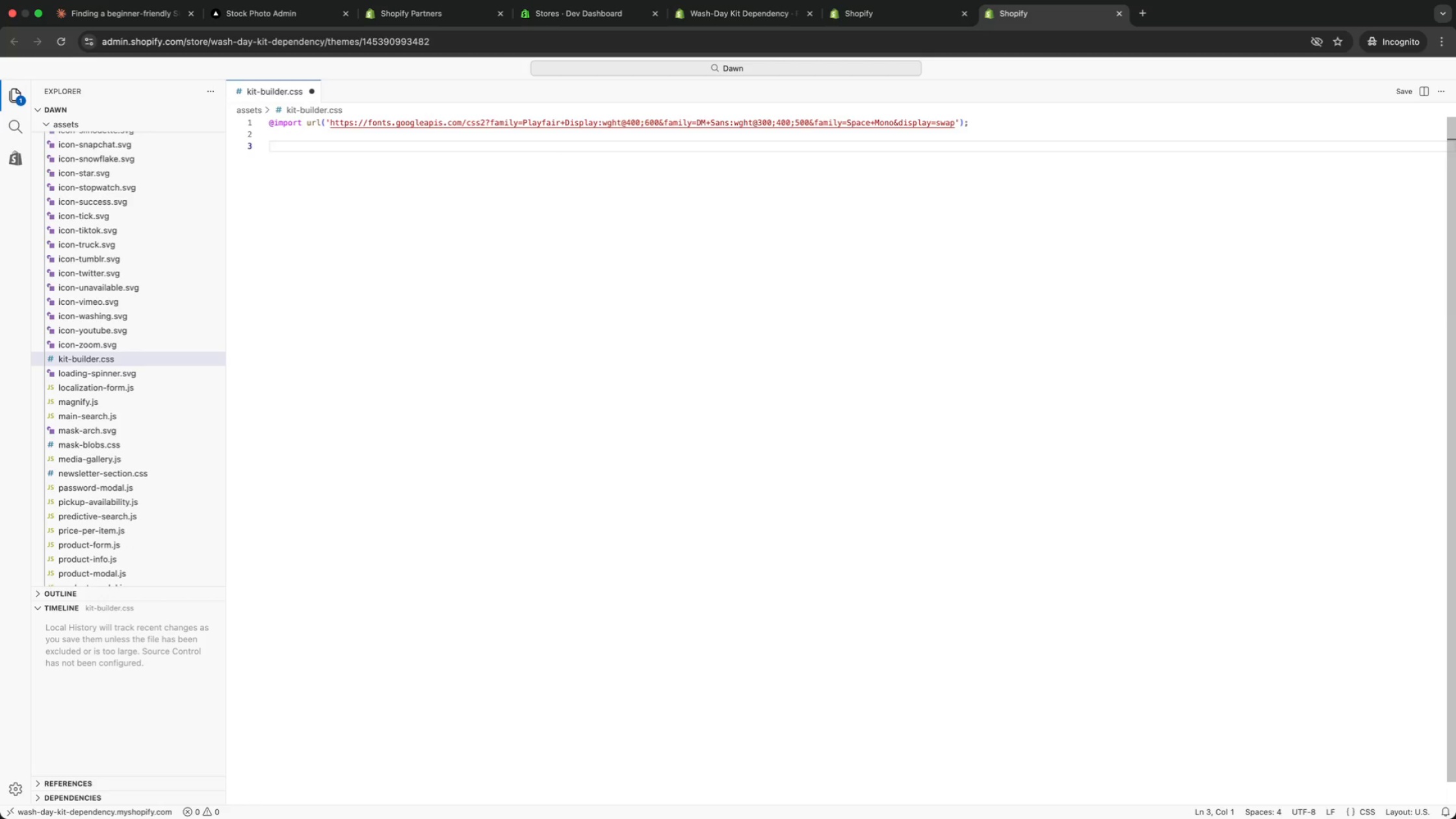 
type(.ss-kit-section {)
 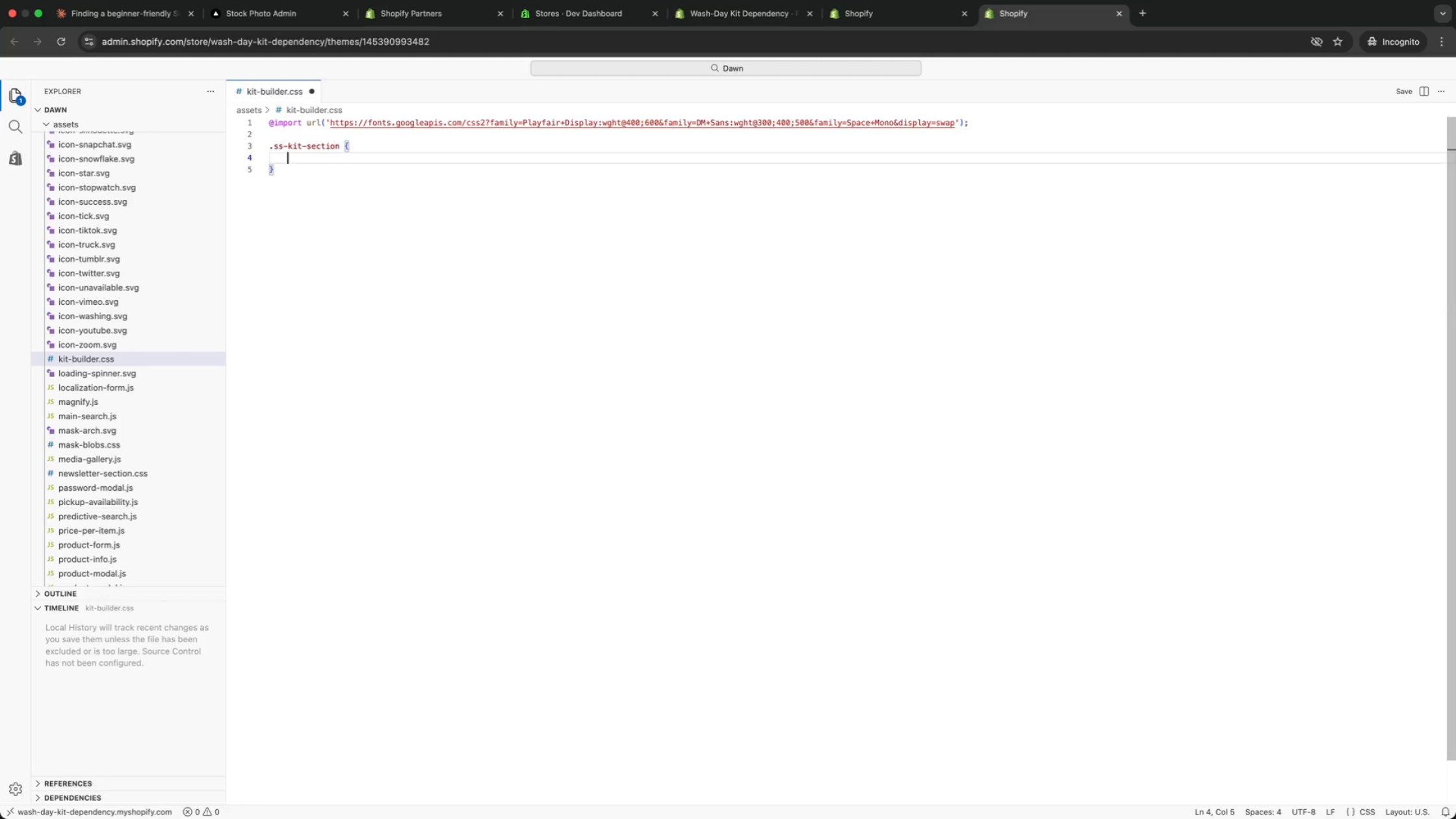 
 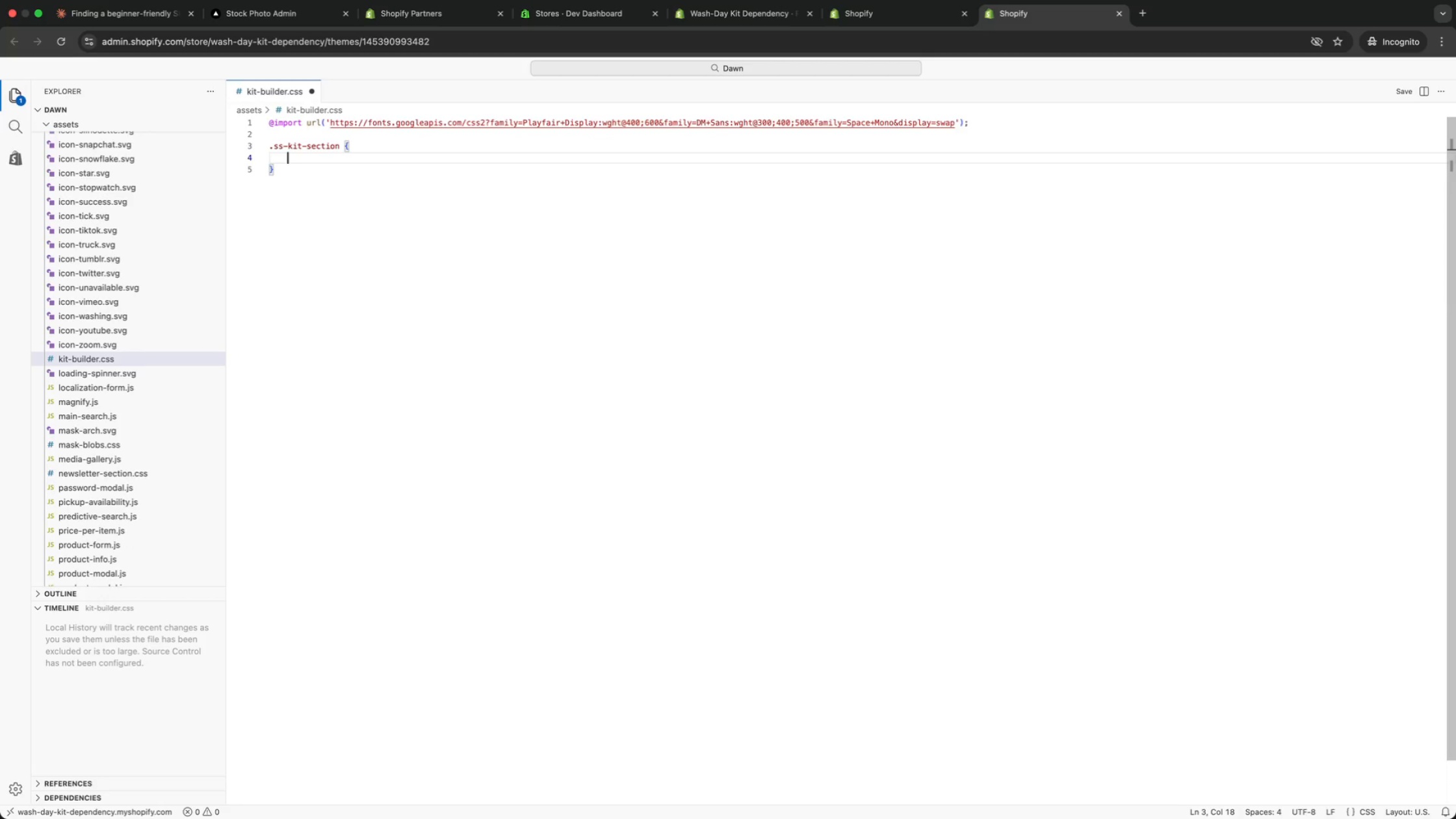 
key(Enter)
 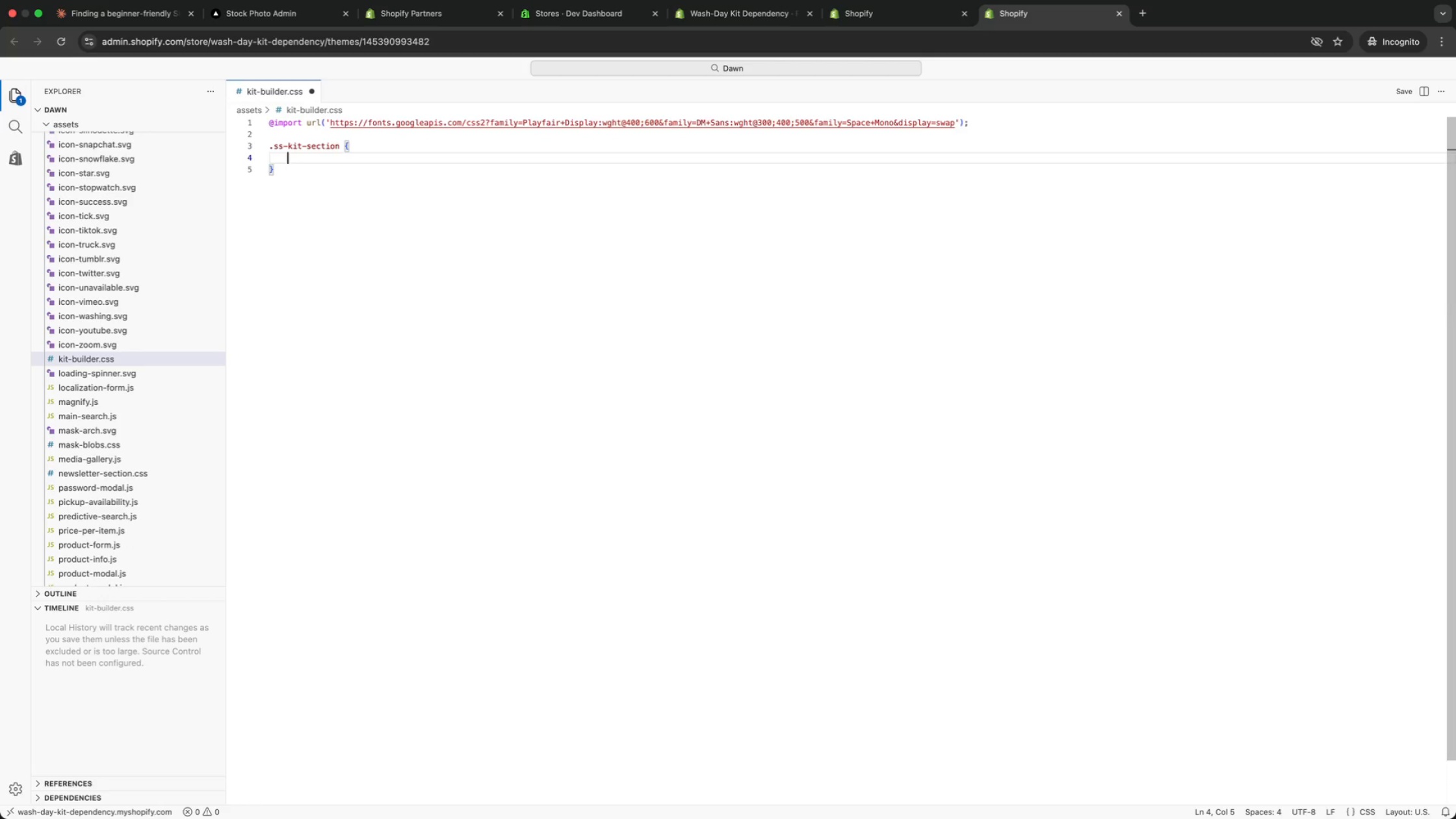 
type(--ss-sage: #4a7c59;)
 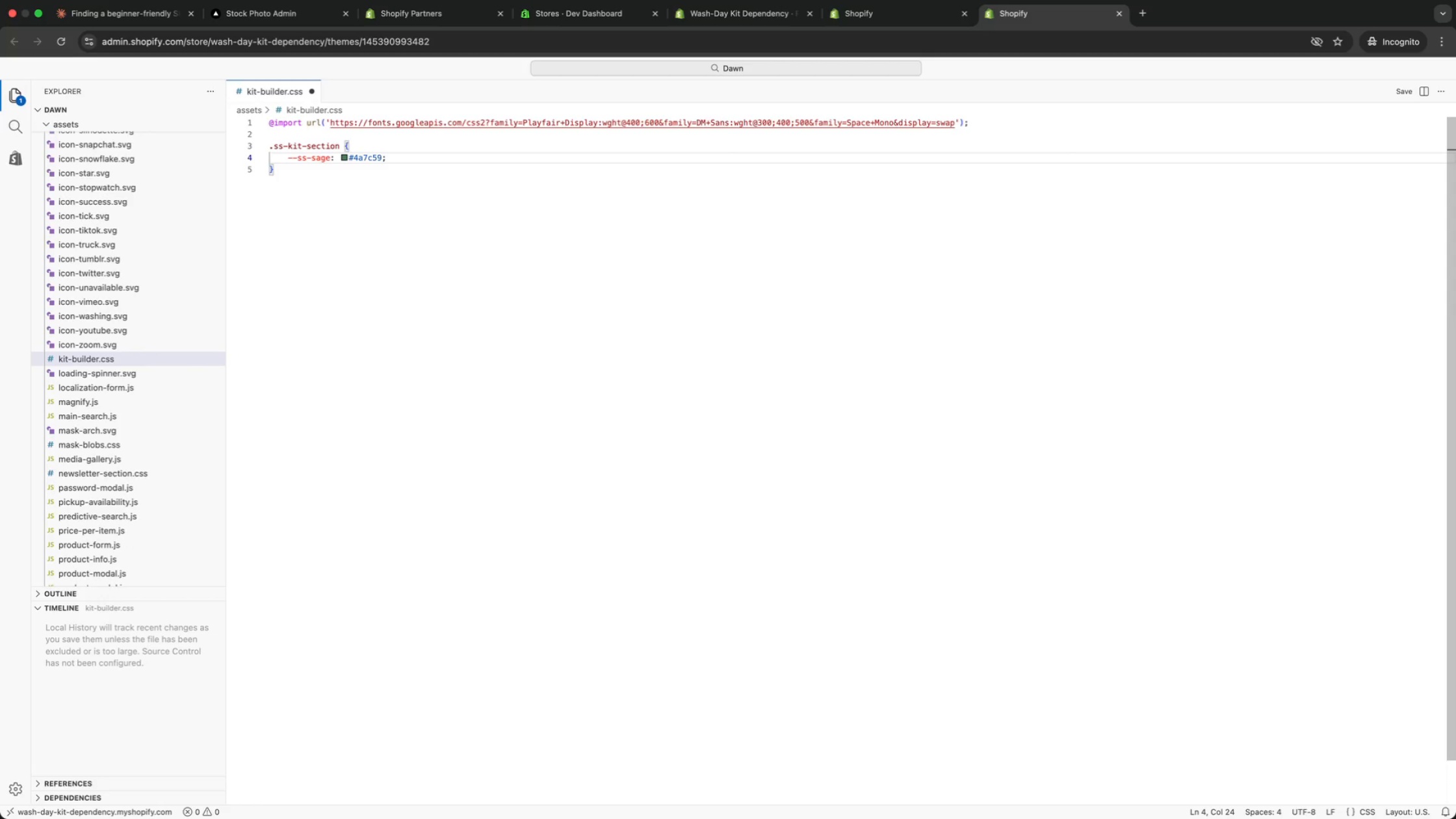 
key(Meta+Shift+ArrowLeft)
 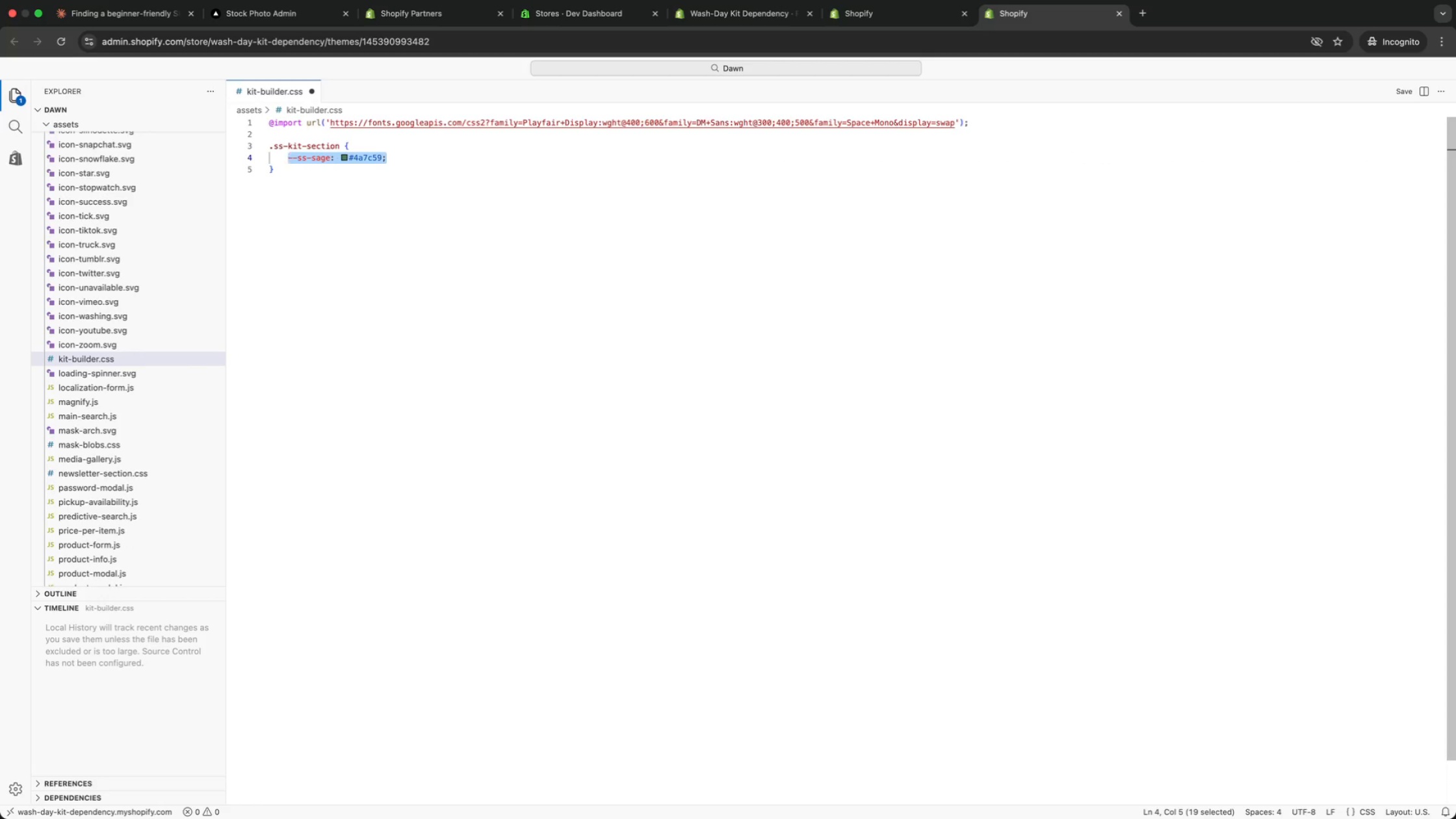 
key(Meta+C)
 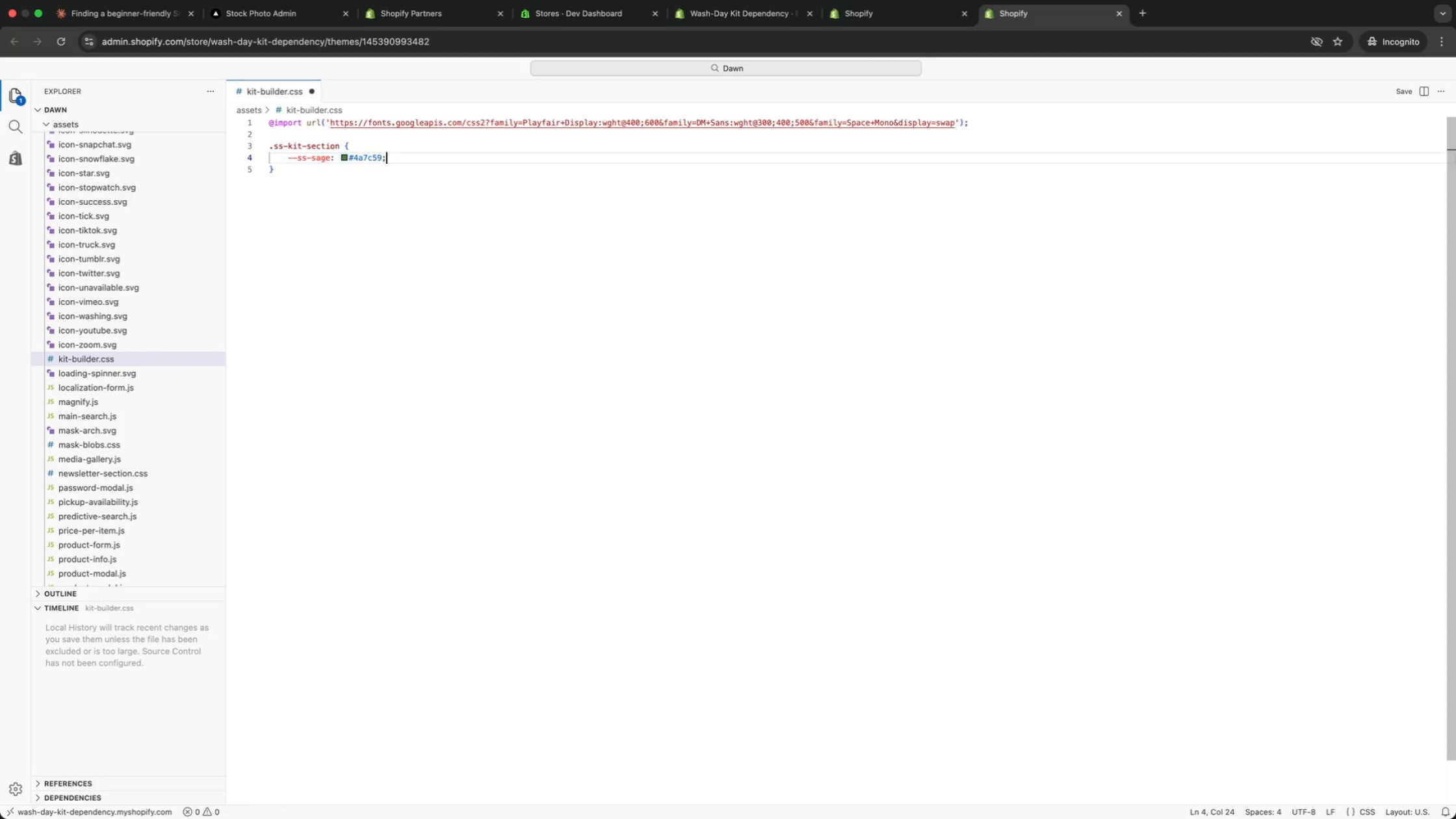 
key(ArrowRight)
 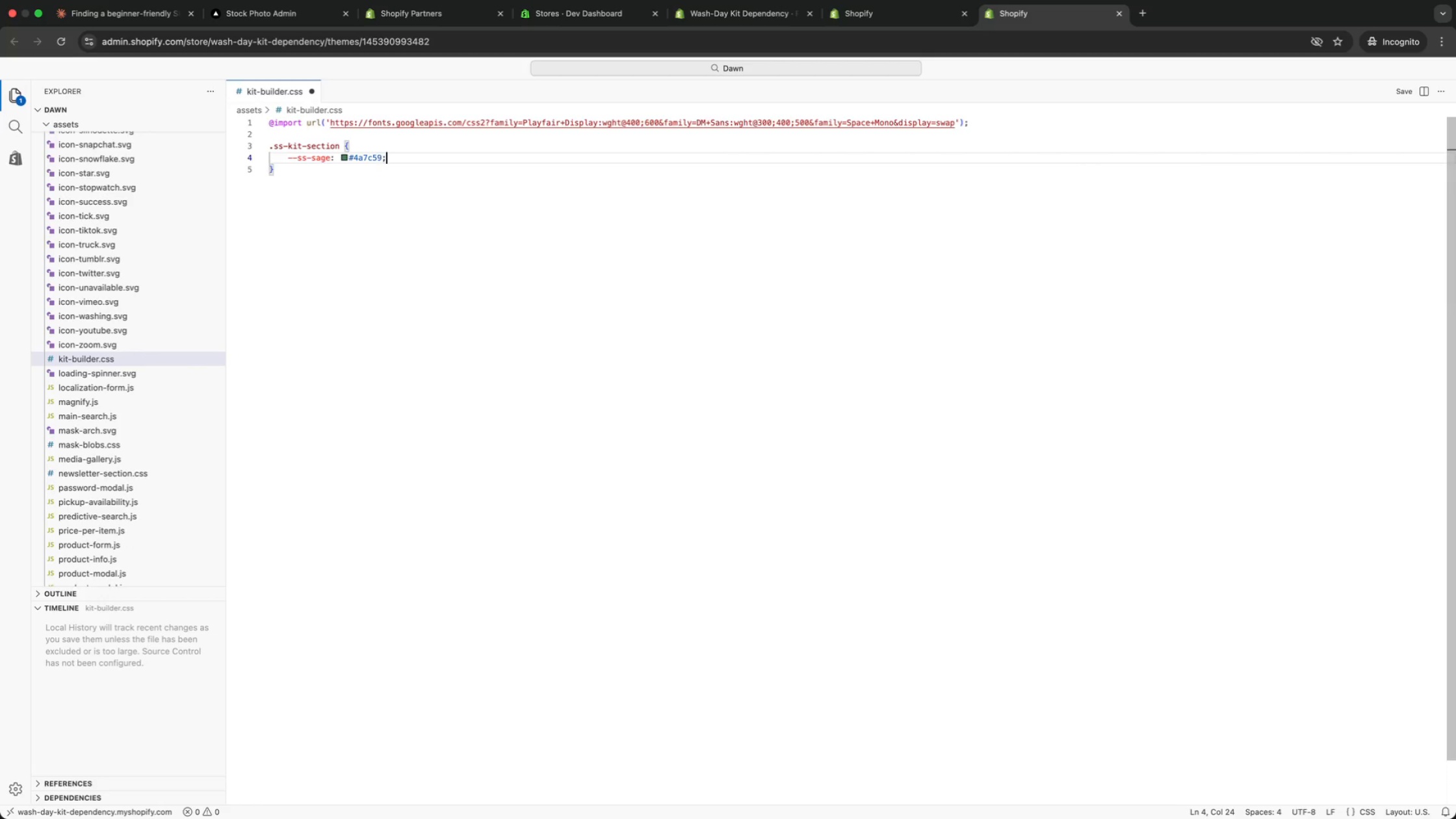 
key(Enter)
 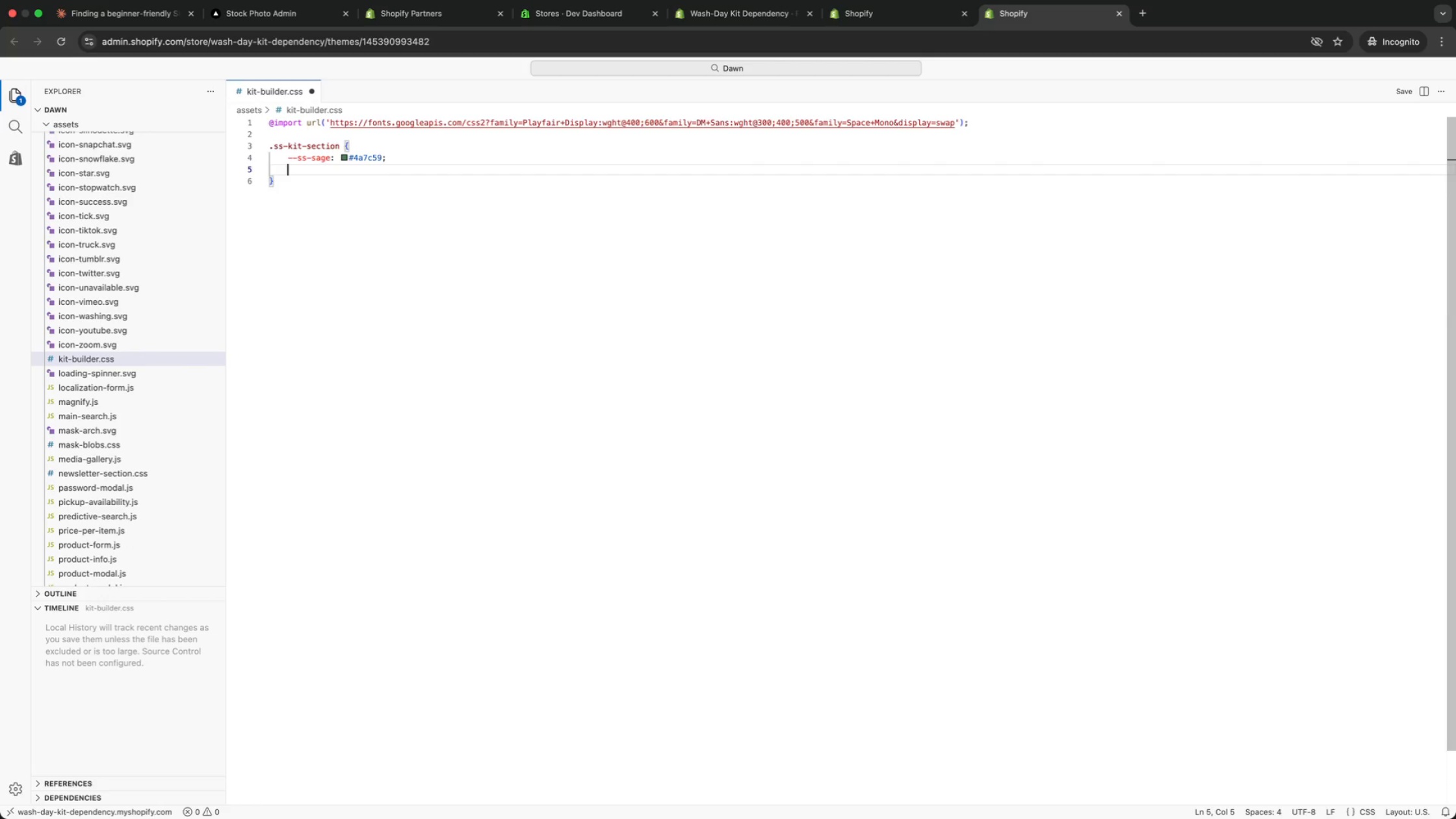 
key(Meta+CommandLeft)
 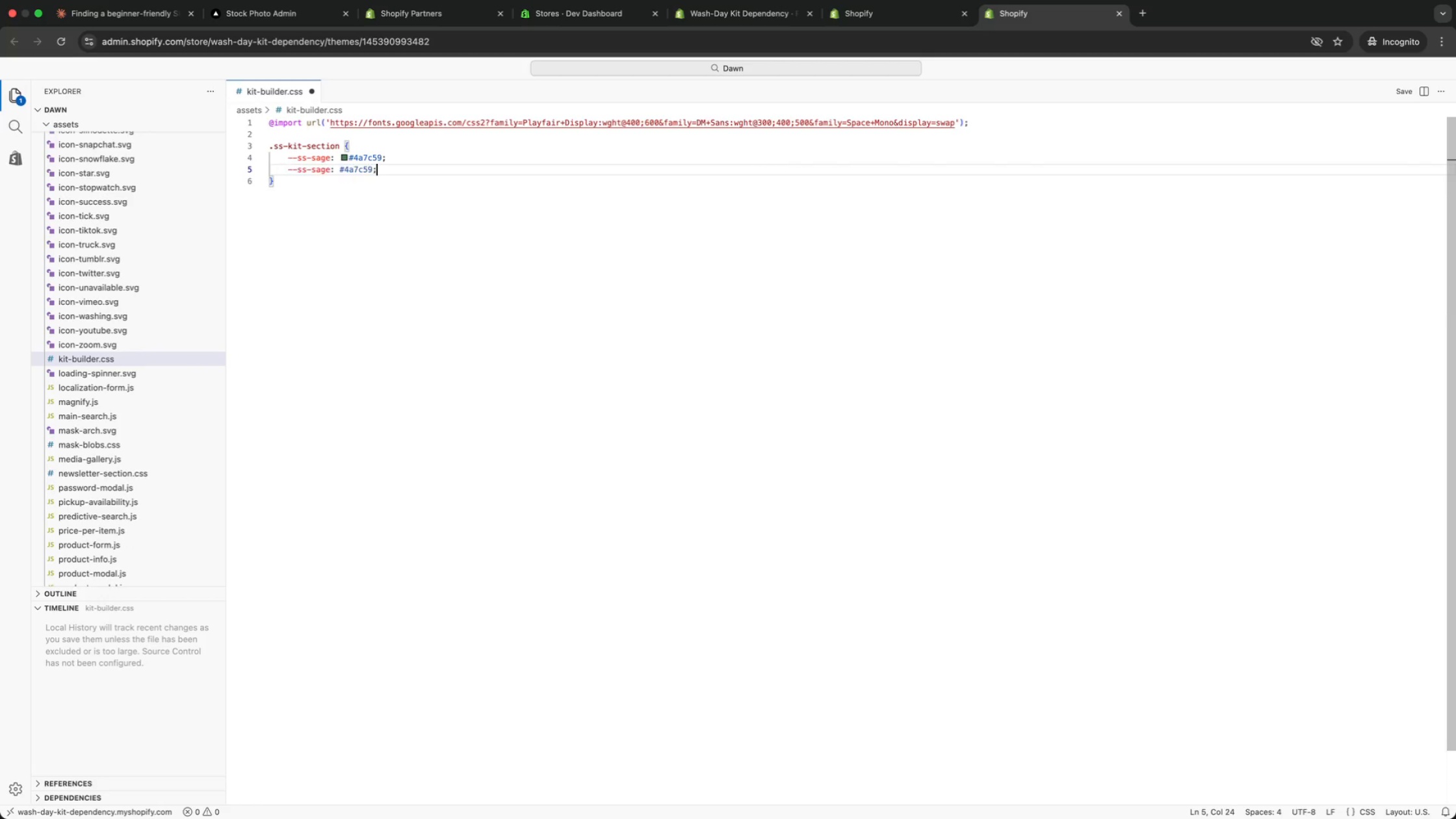 
key(Meta+V)
 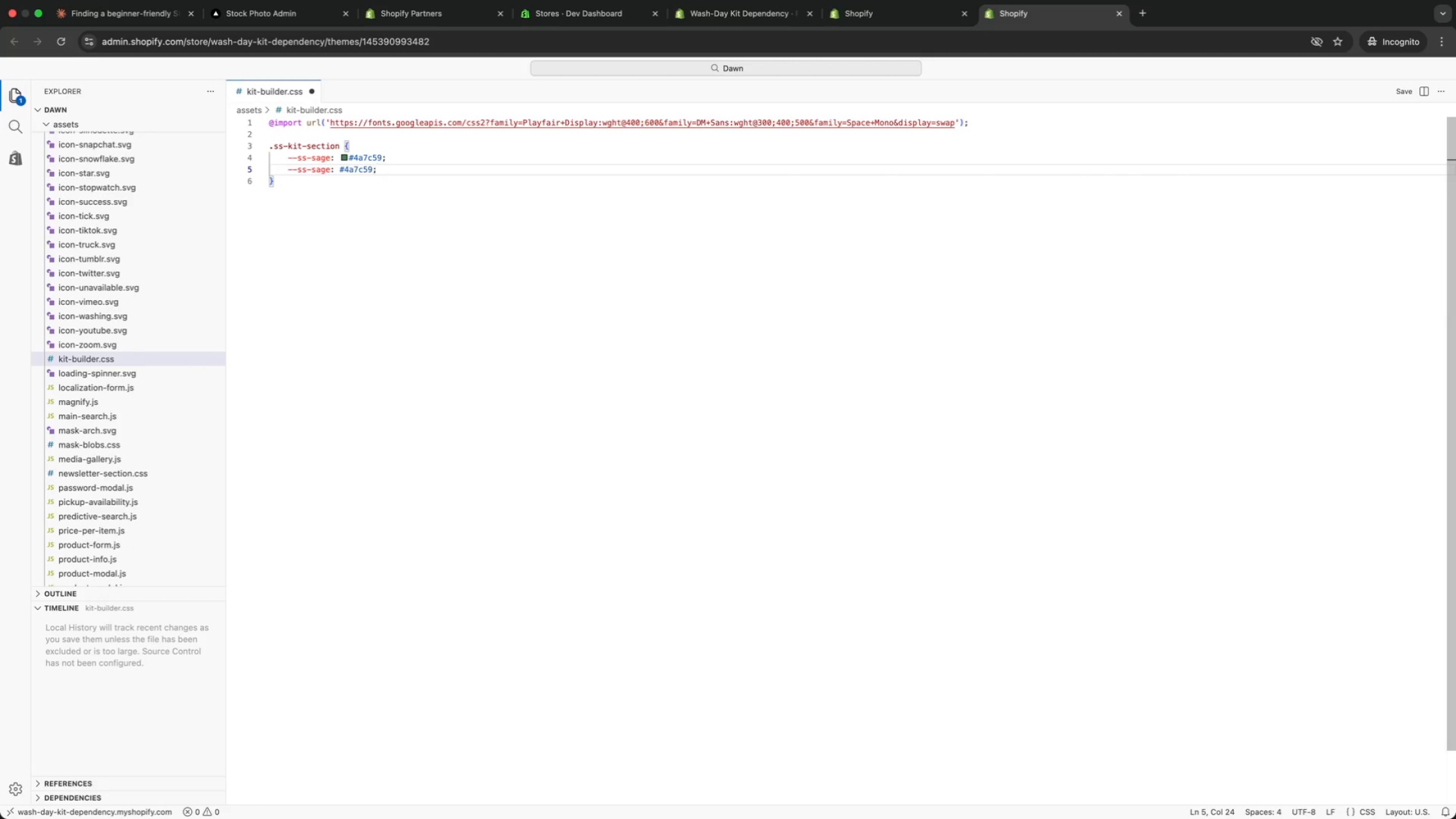 
key(ArrowLeft)
 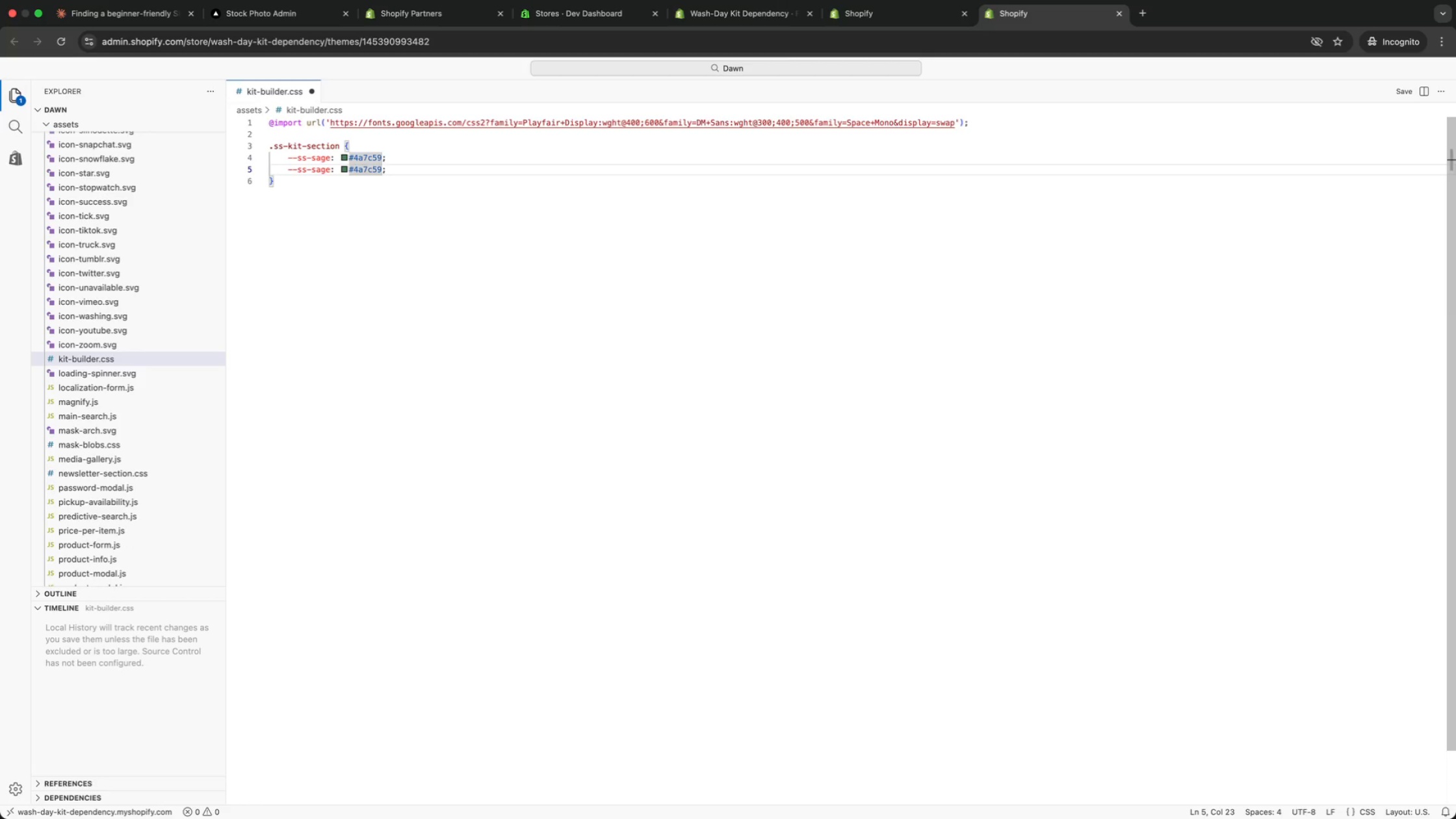 
key(Backspace)
key(Backspace)
key(Backspace)
key(Backspace)
key(Backspace)
key(Backspace)
type(7aad8a)
 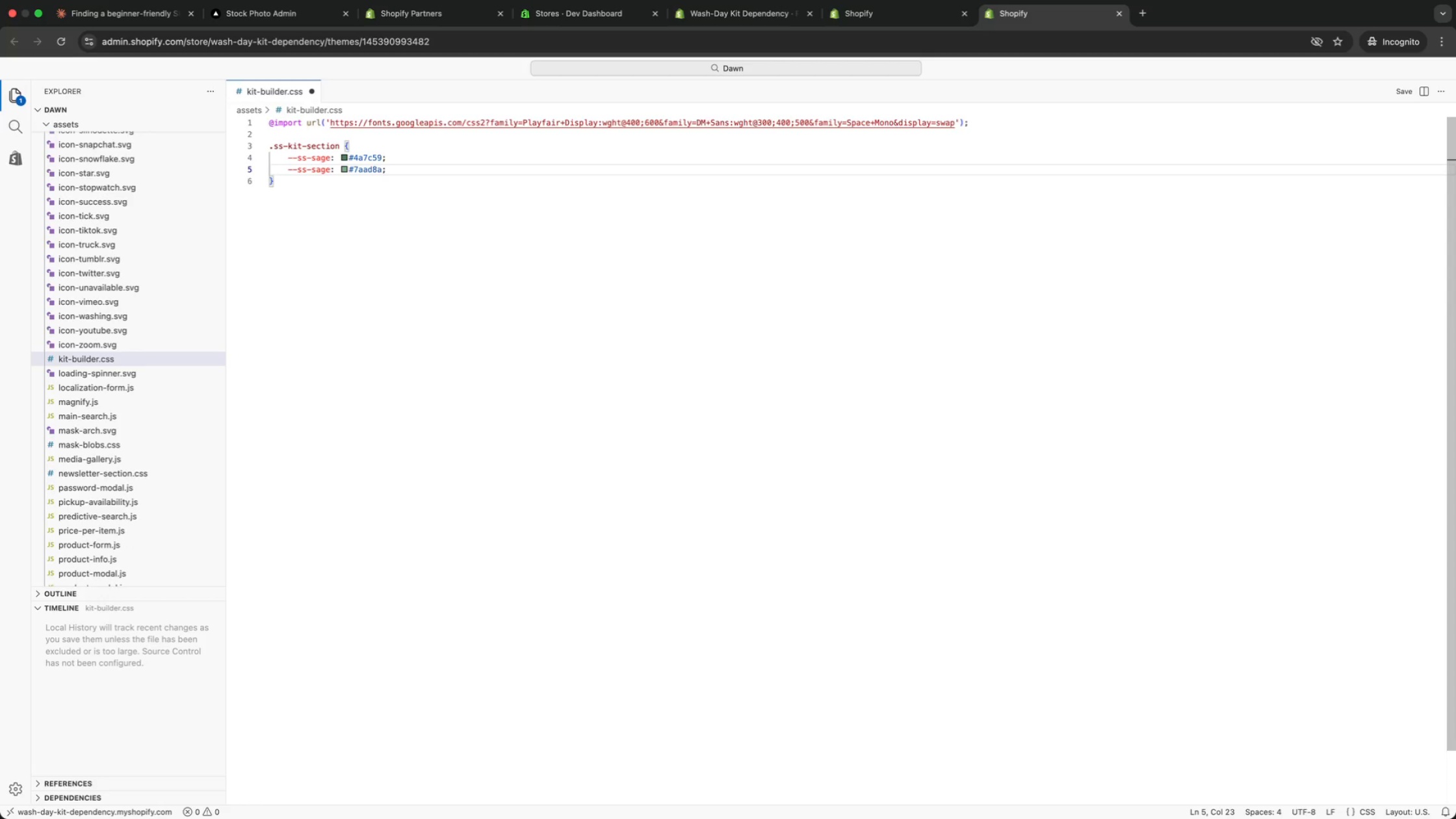 
key(Alt+ArrowLeft)
 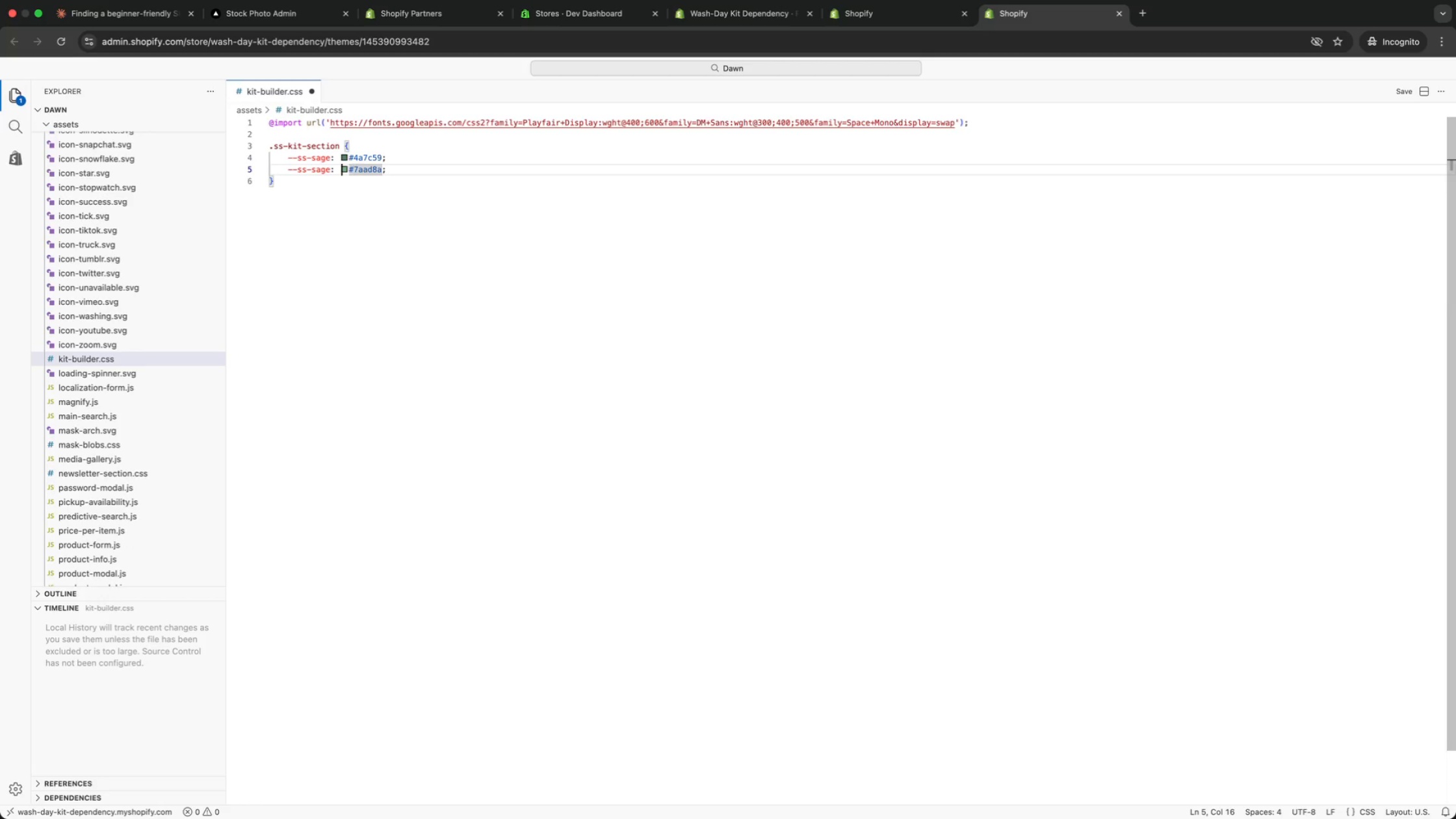 
key(Alt+ArrowLeft)
 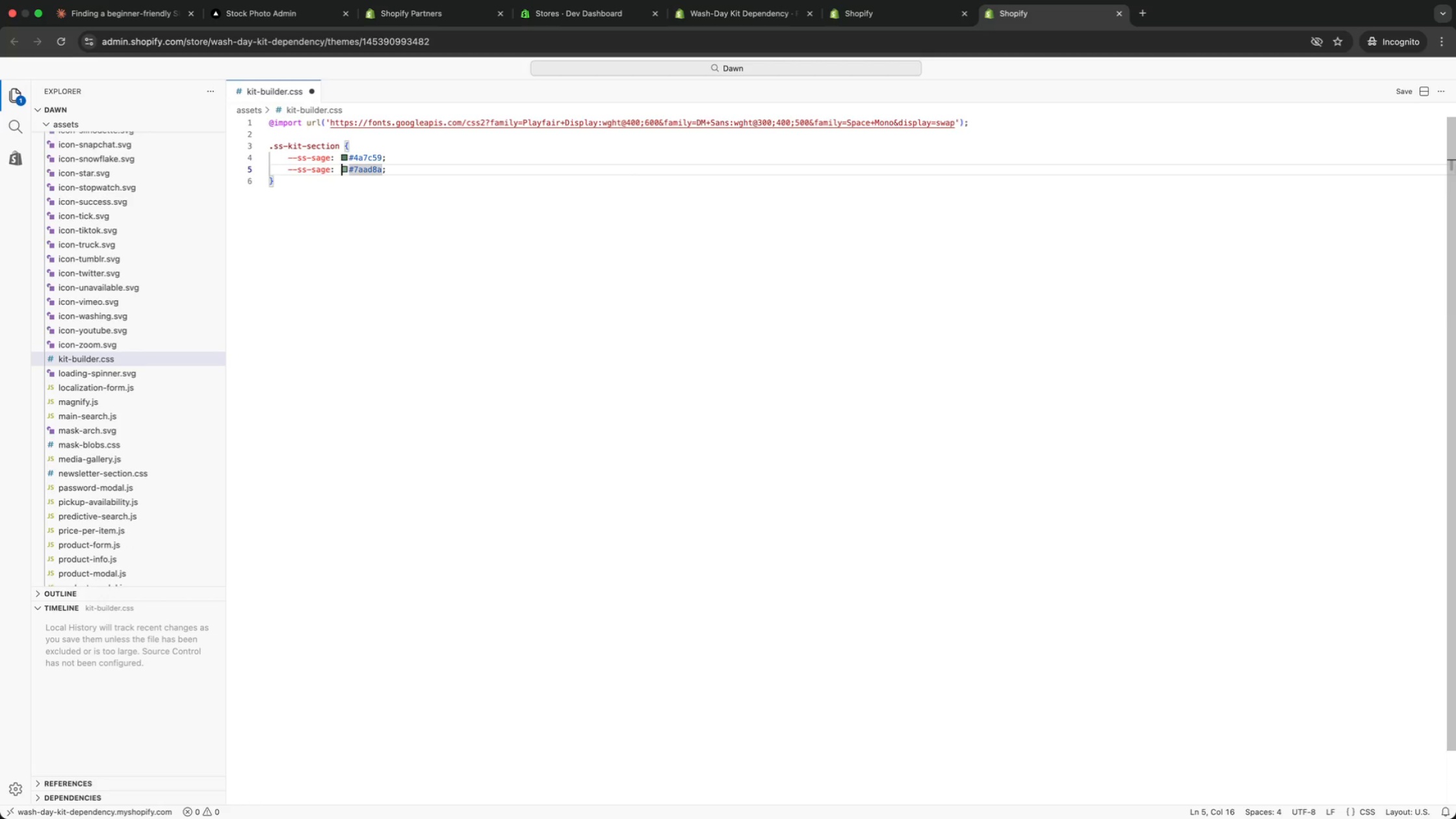 
key(Alt+ArrowLeft)
 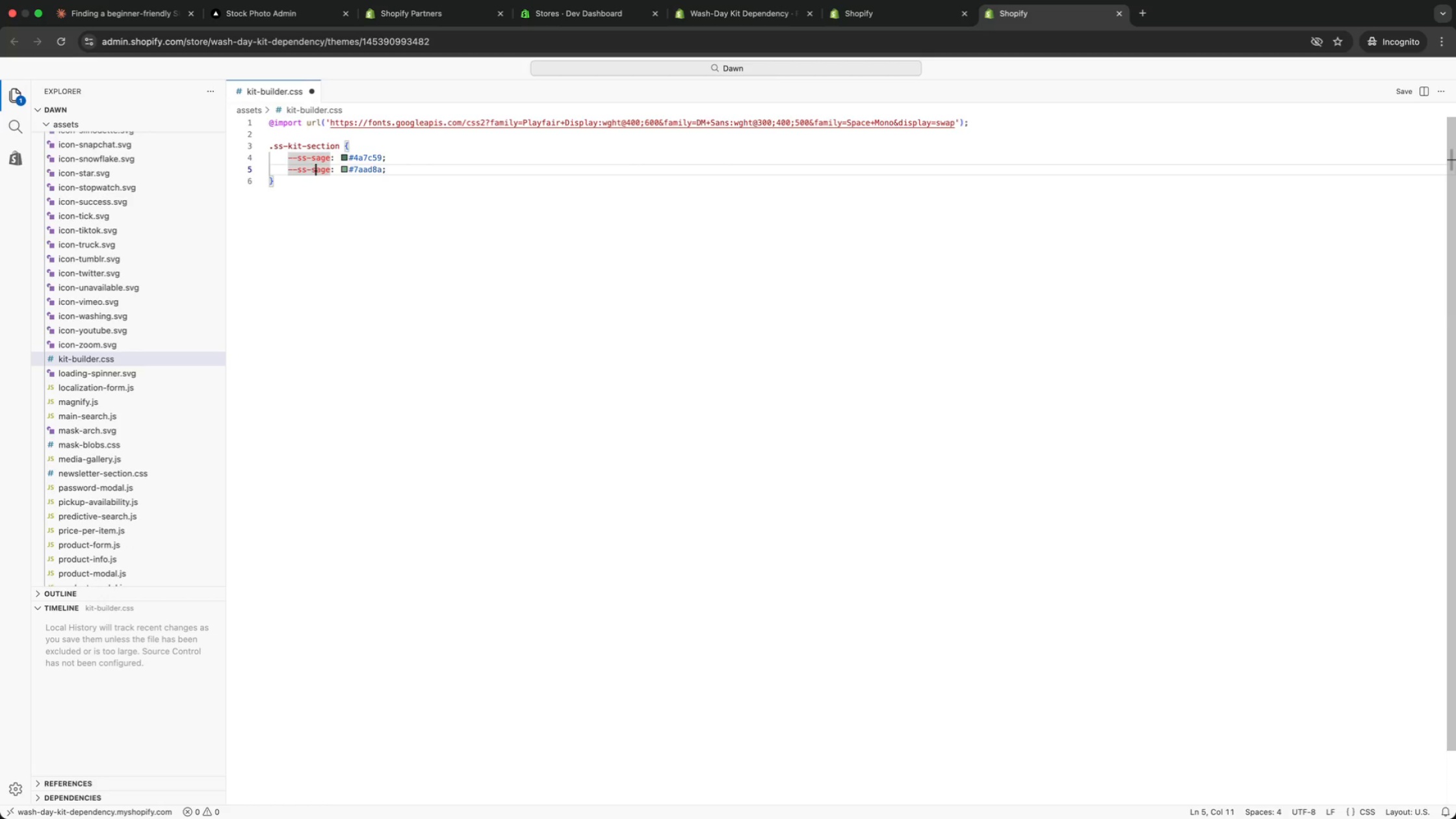 
key(ArrowRight)
 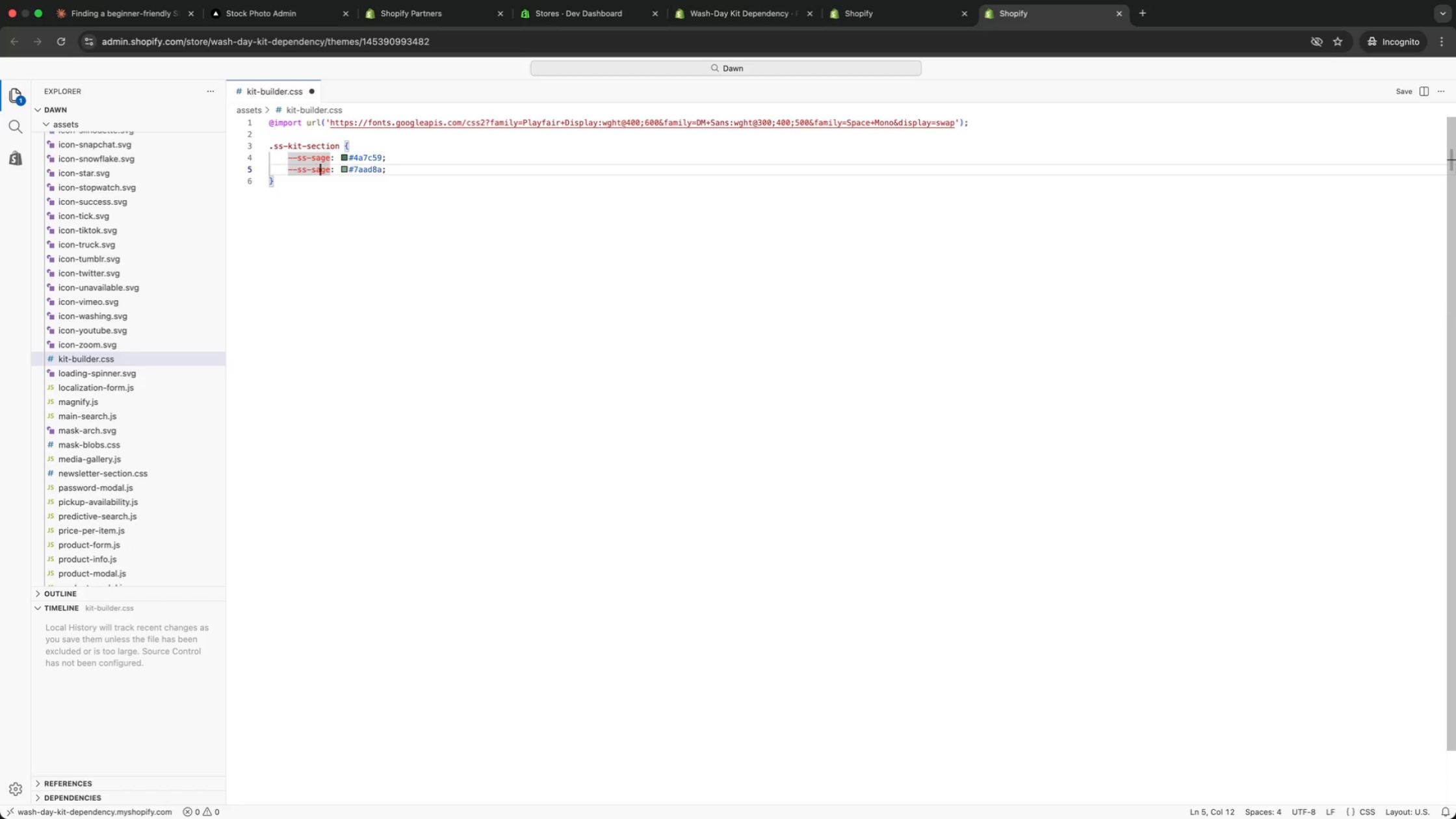 
key(ArrowRight)
 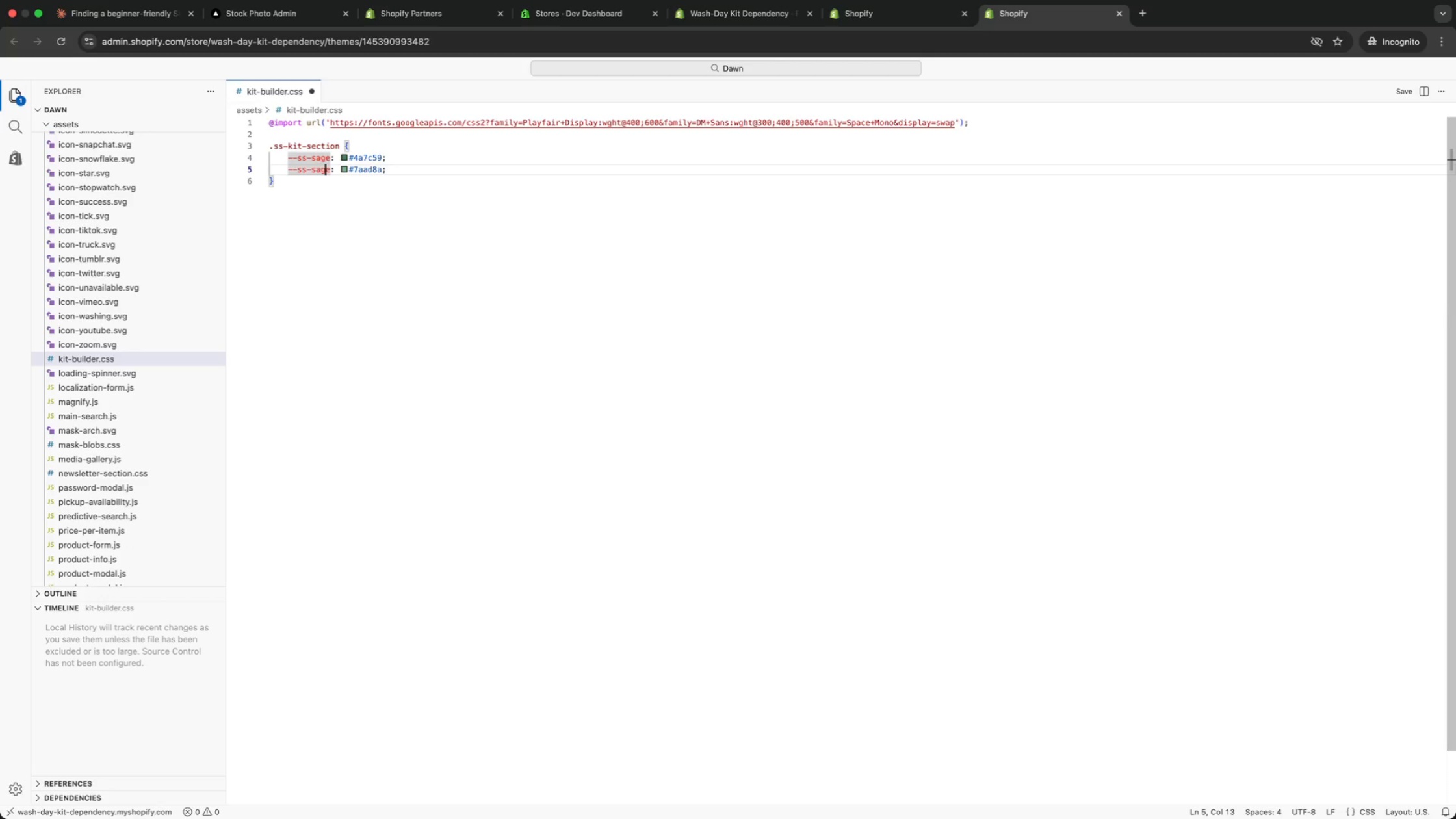 
key(ArrowRight)
 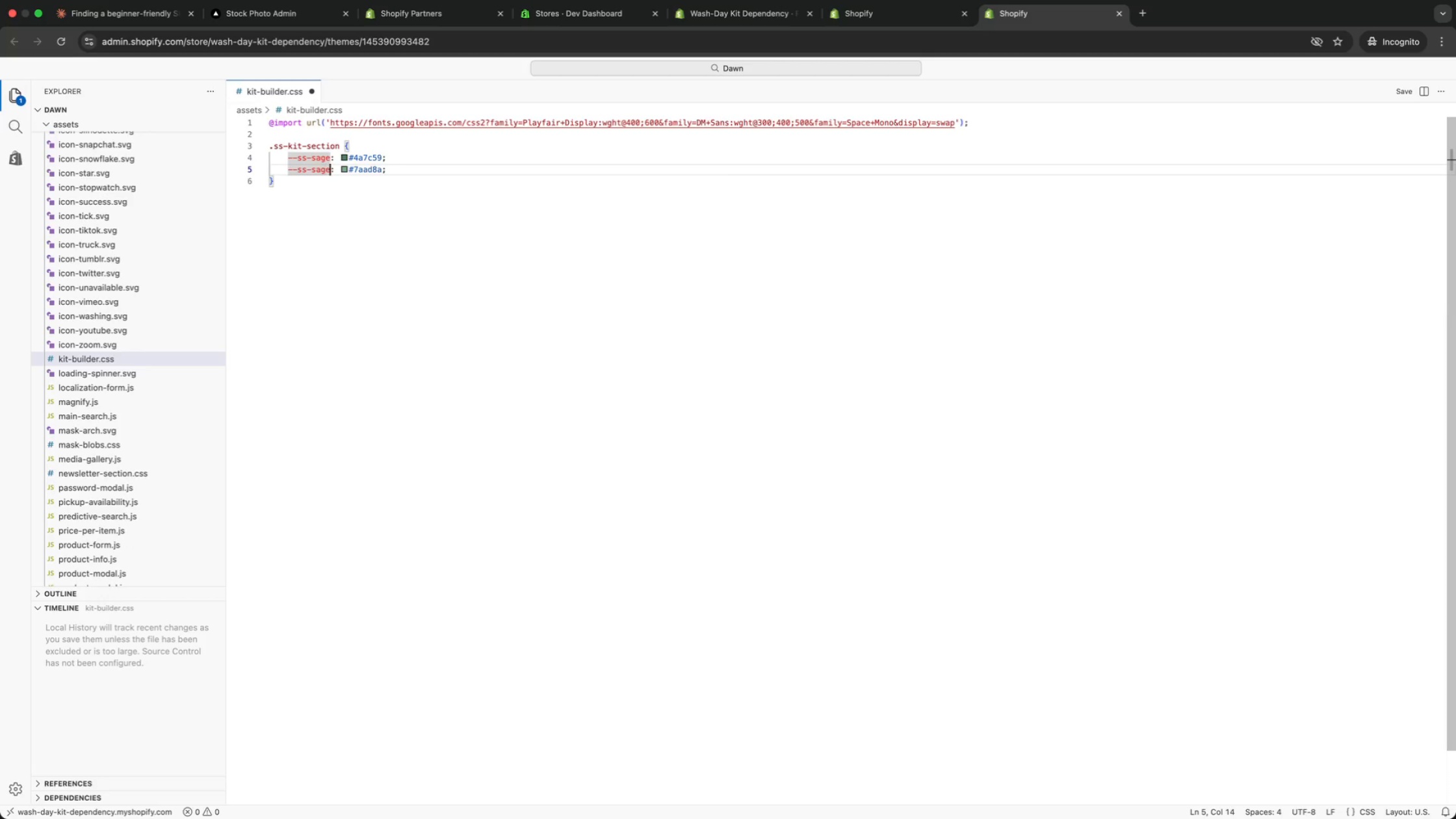 
key(ArrowRight)
 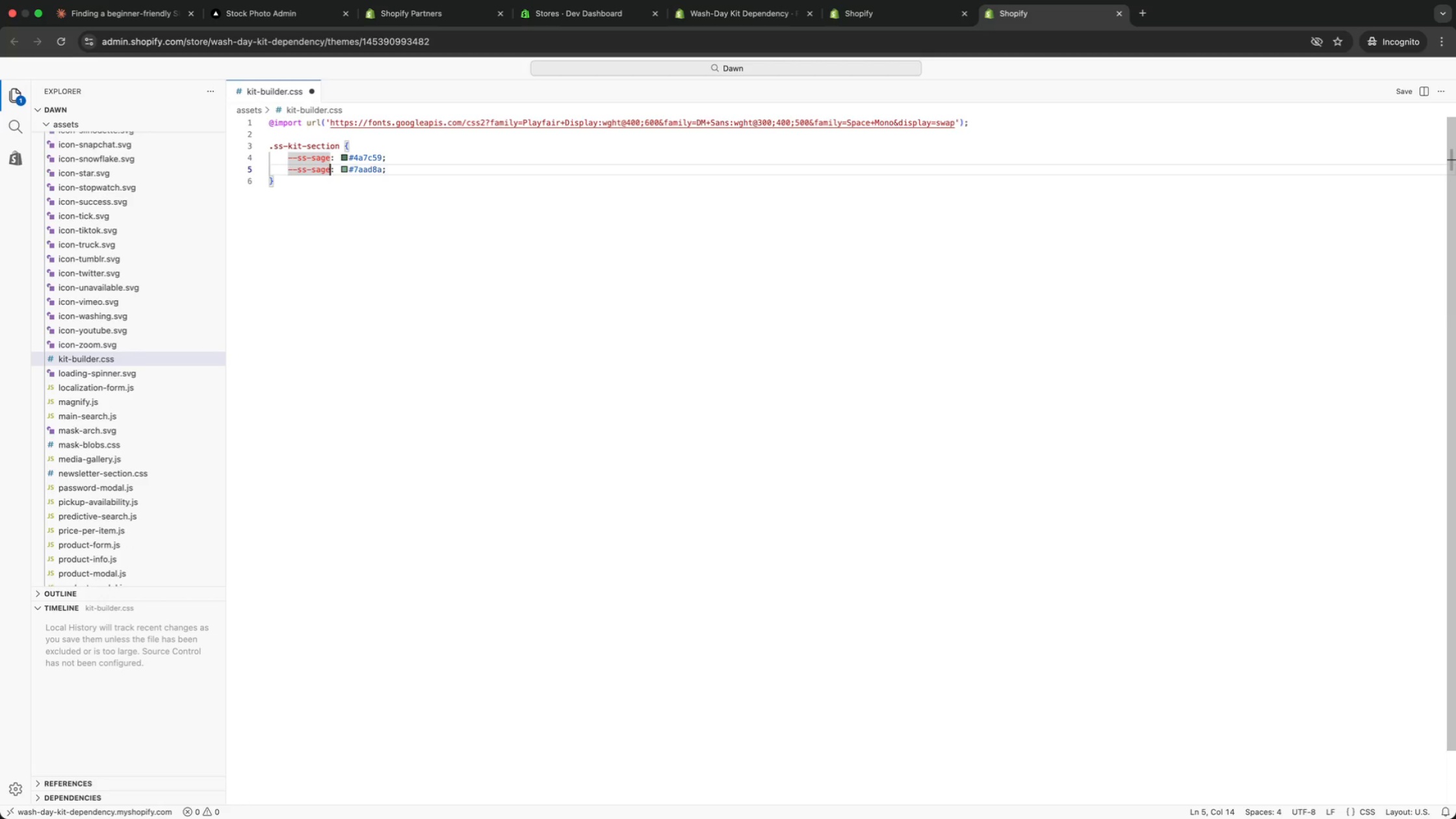 
type(-light)
 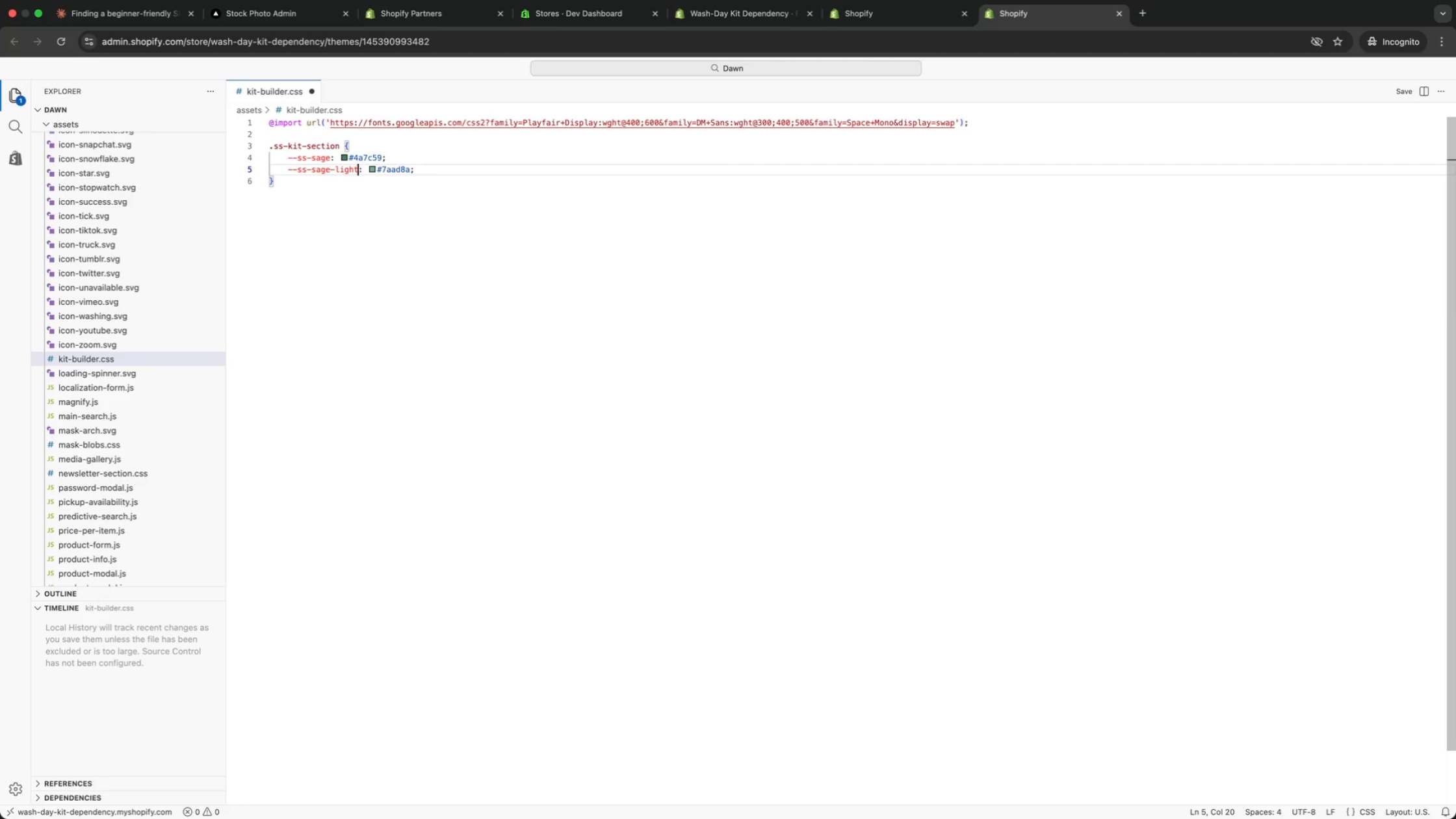 
key(Meta+ArrowRight)
 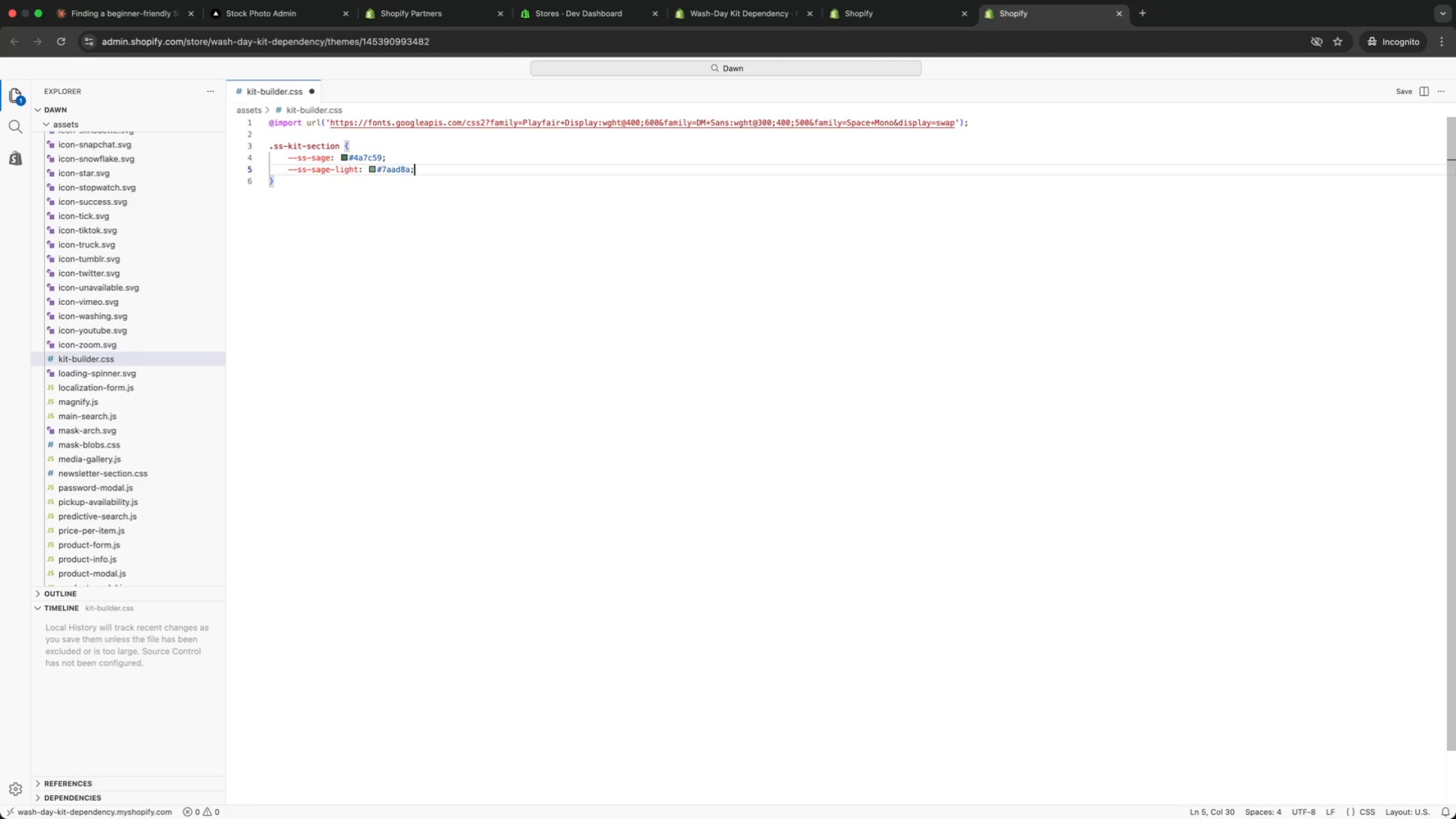 
key(Enter)
 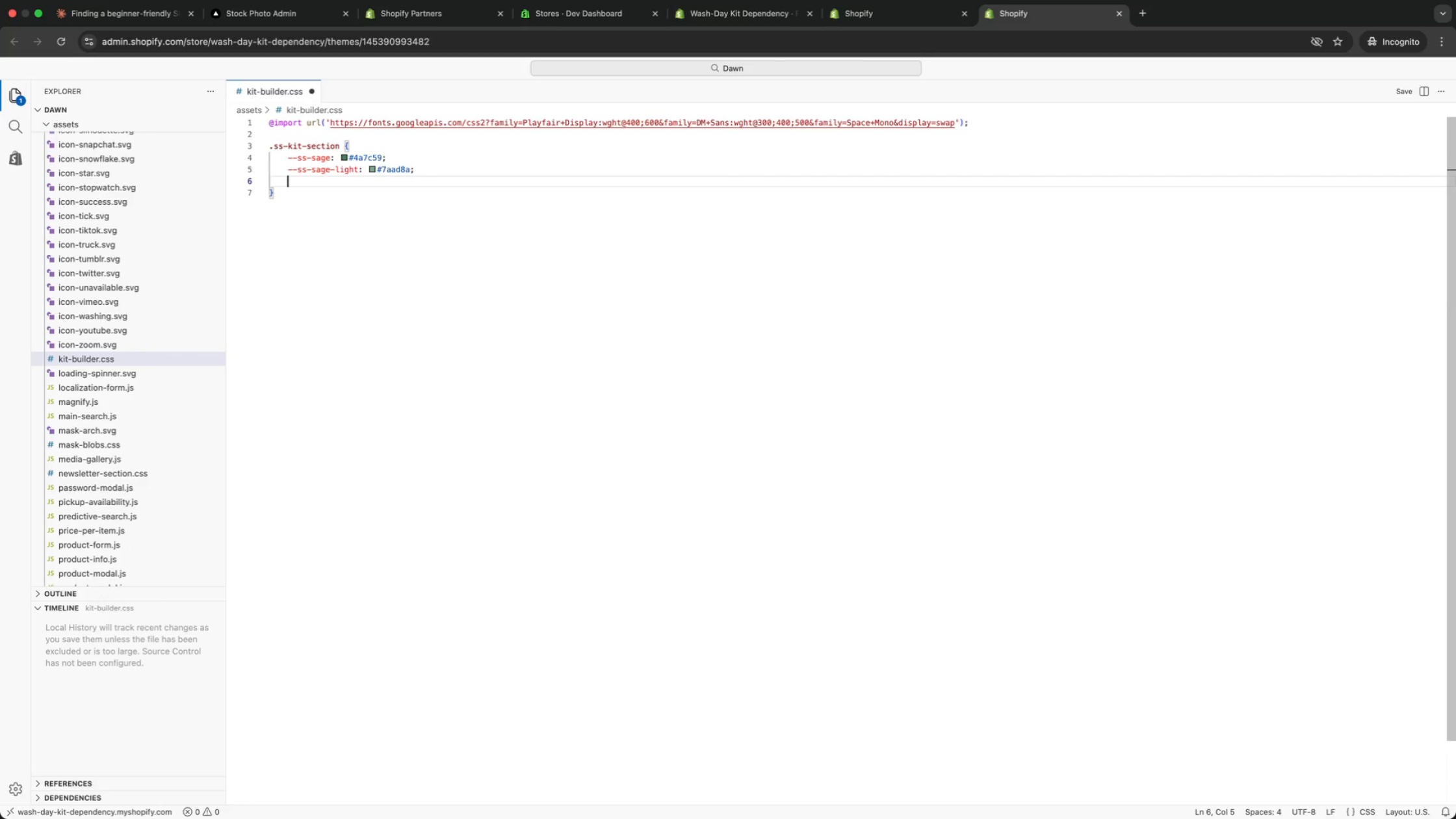 
key(Meta+V)
 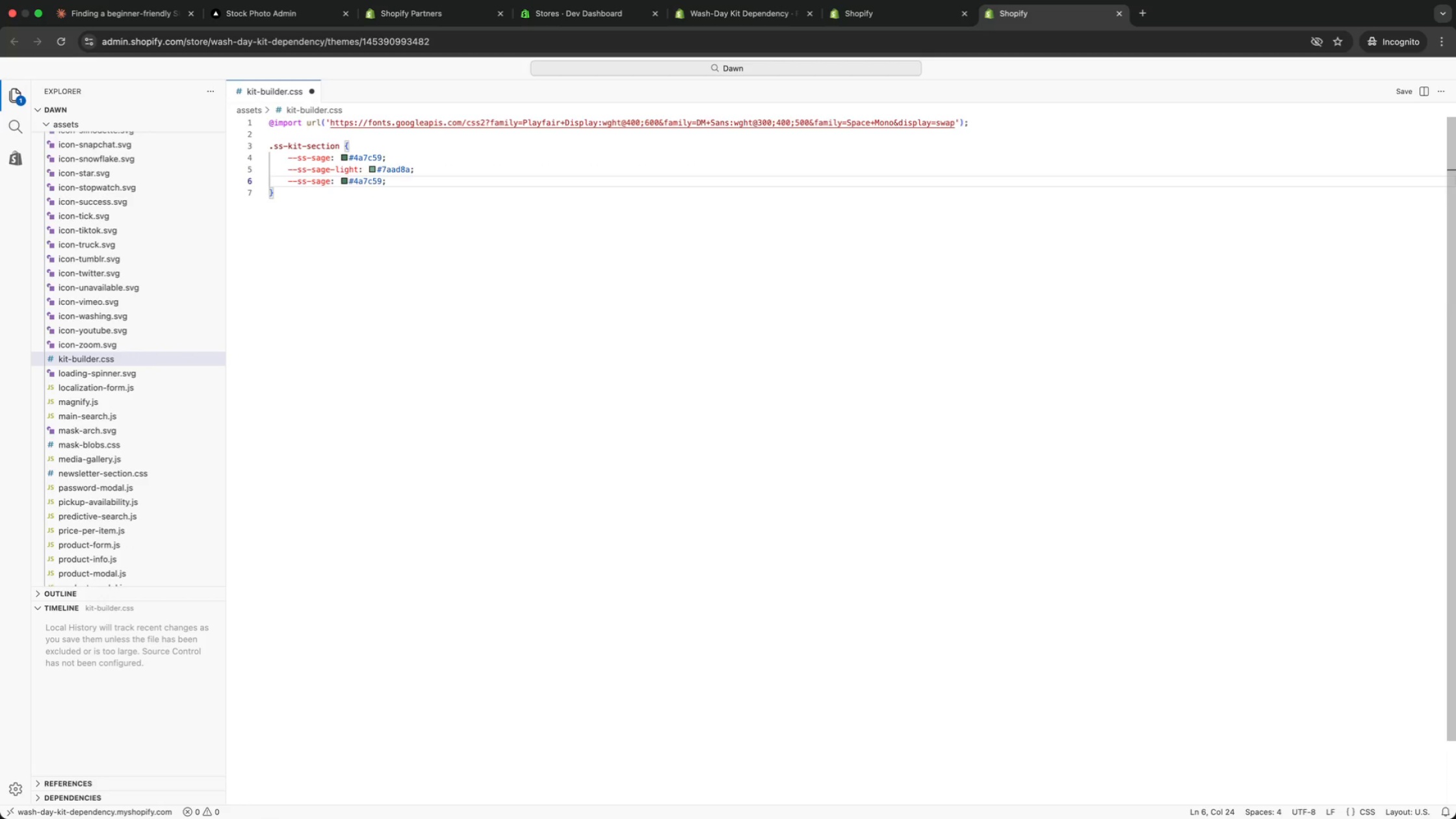 
key(ArrowLeft)
 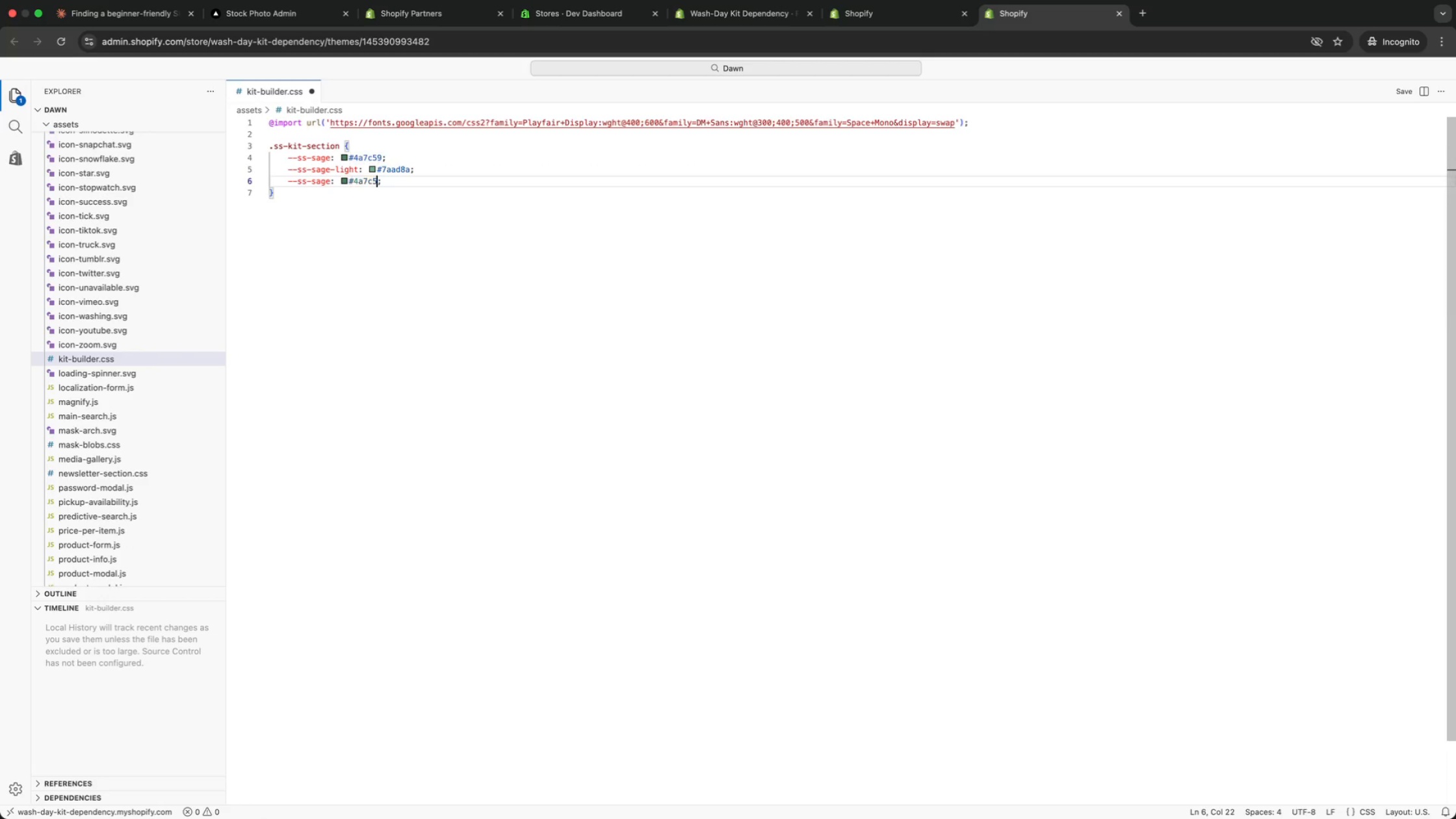 
key(Backspace)
key(Backspace)
key(Backspace)
key(Backspace)
key(Backspace)
key(Backspace)
type(e8f4ec)
 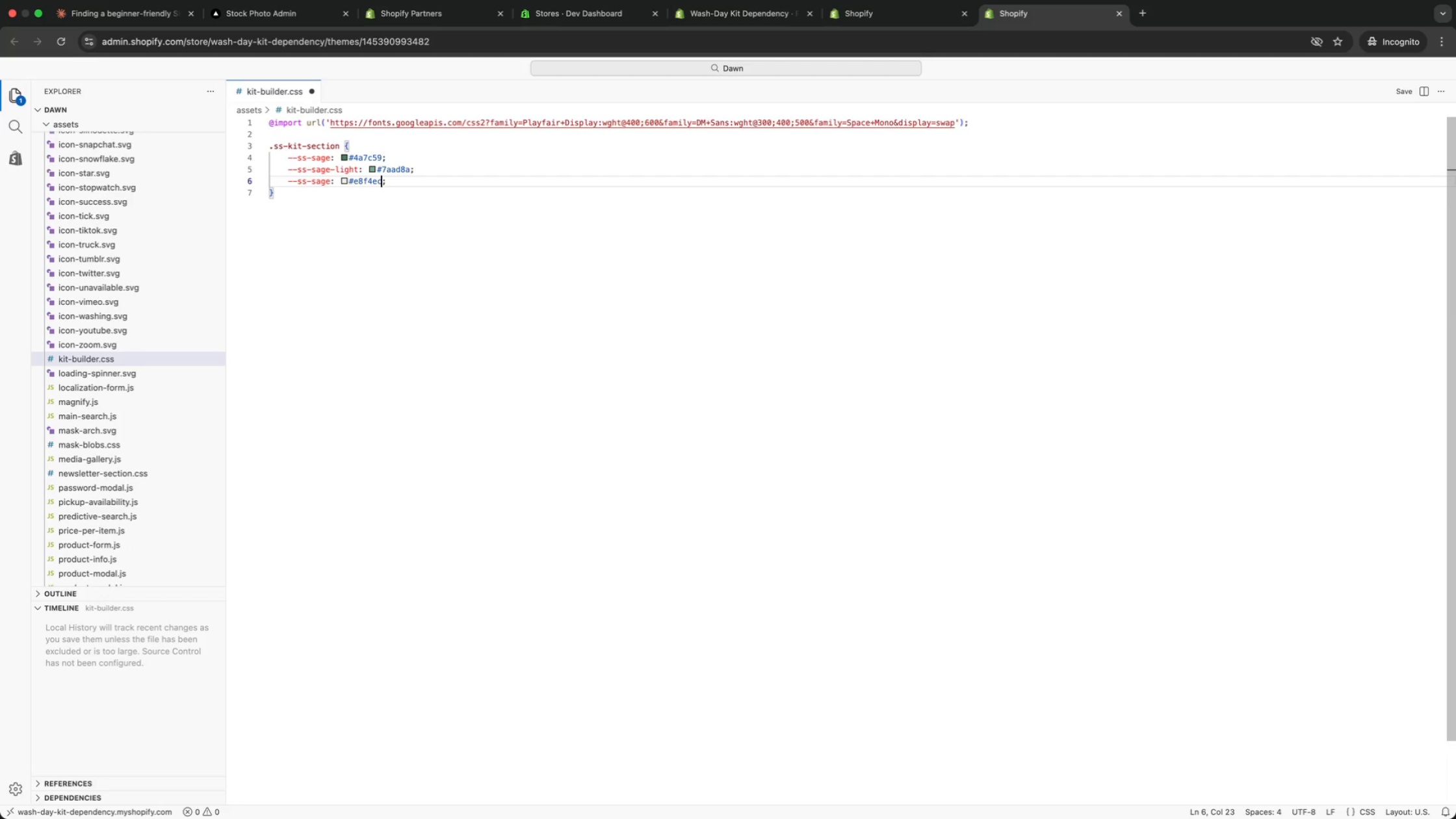 
key(Alt+ArrowLeft)
 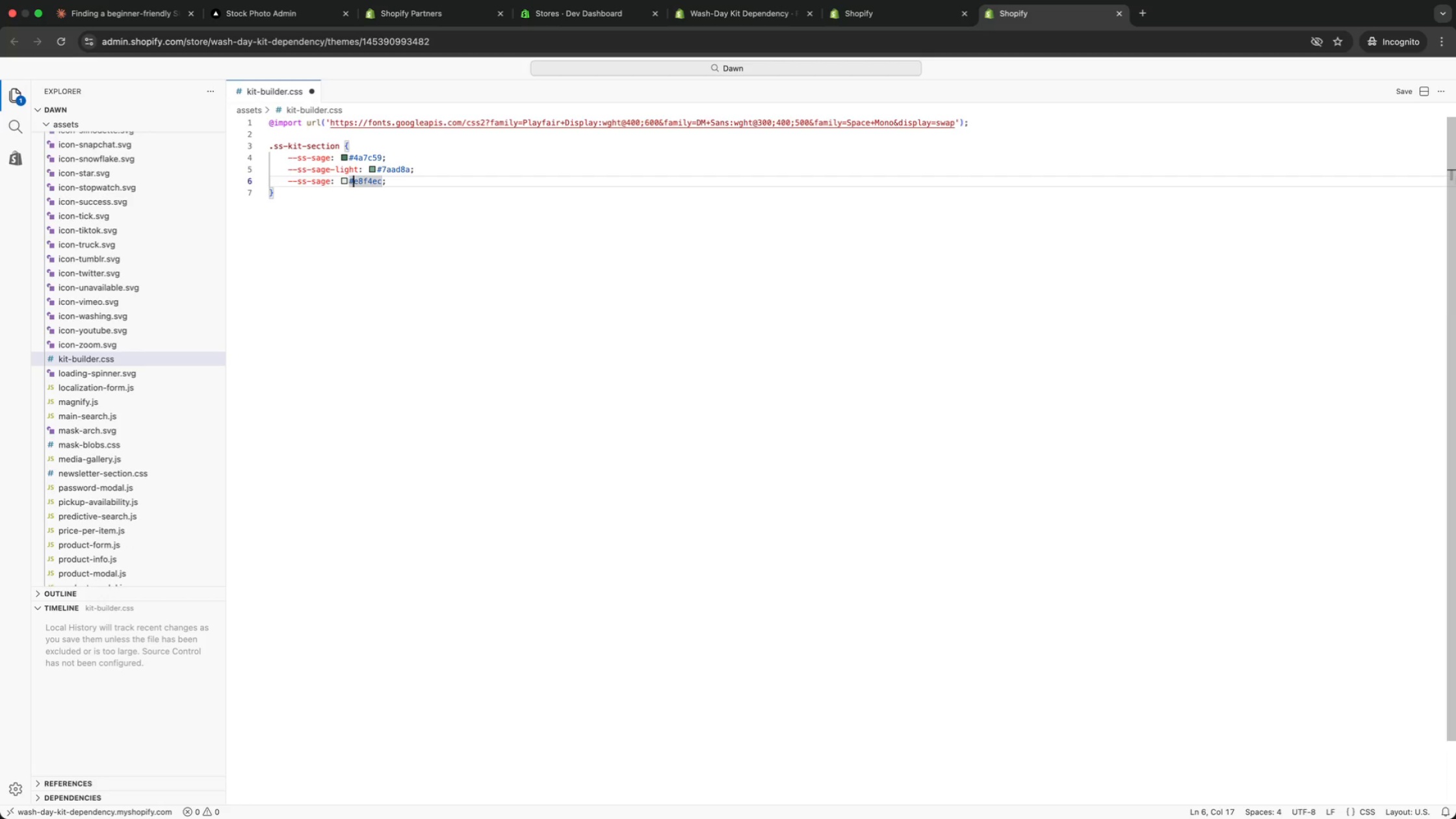 
key(Alt+ArrowLeft)
 